 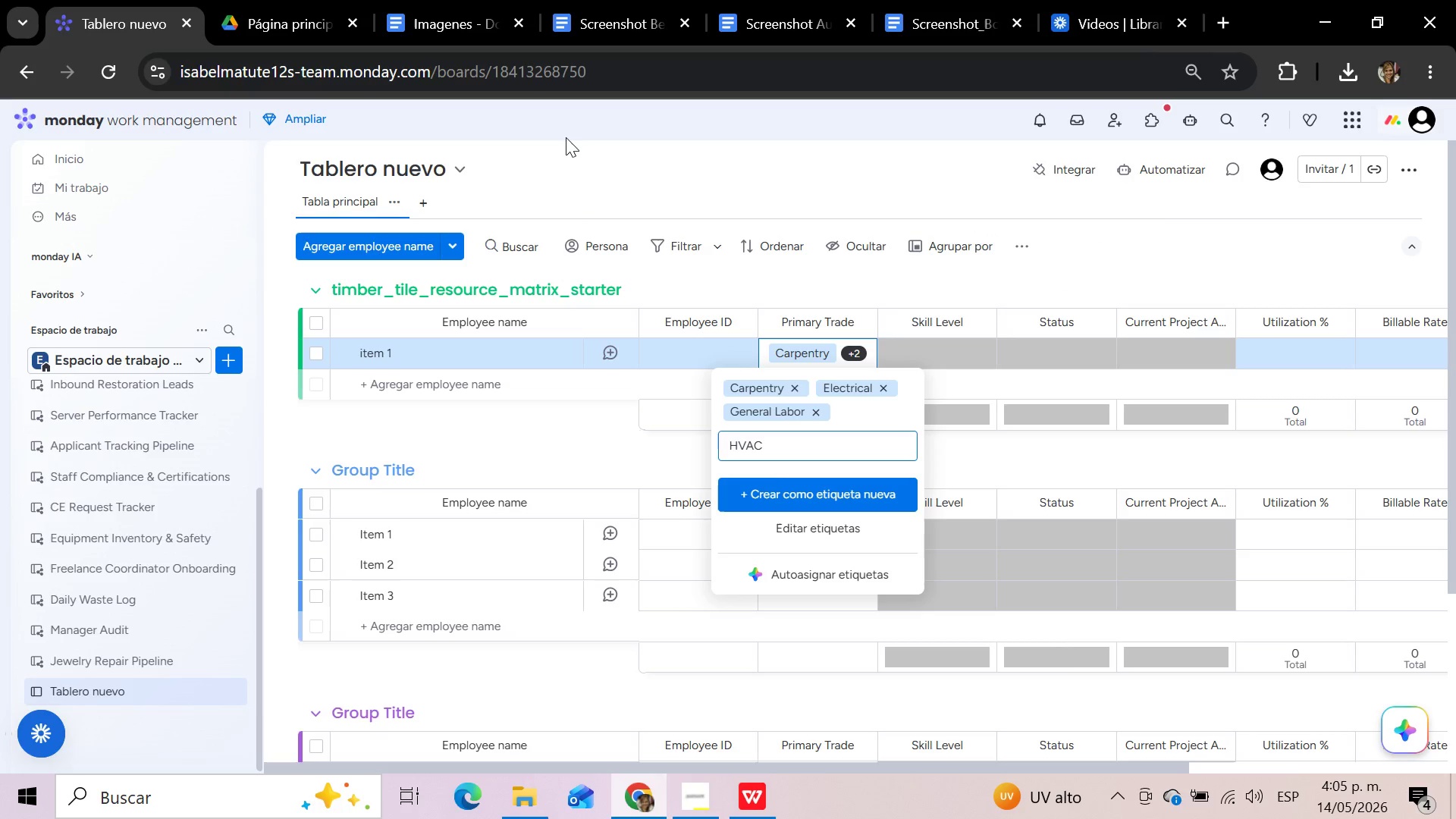 
left_click([457, 170])
 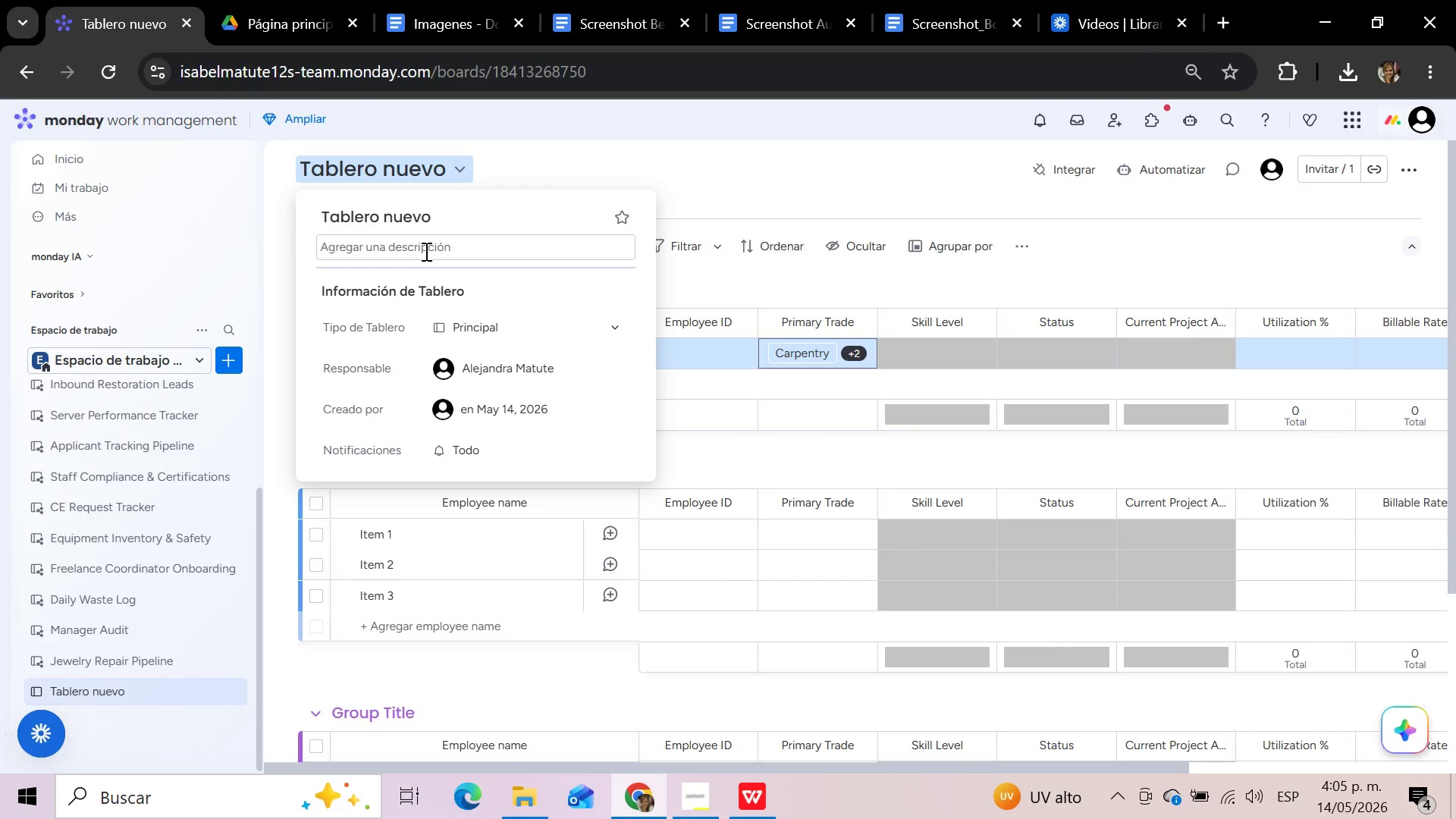 
left_click([435, 212])
 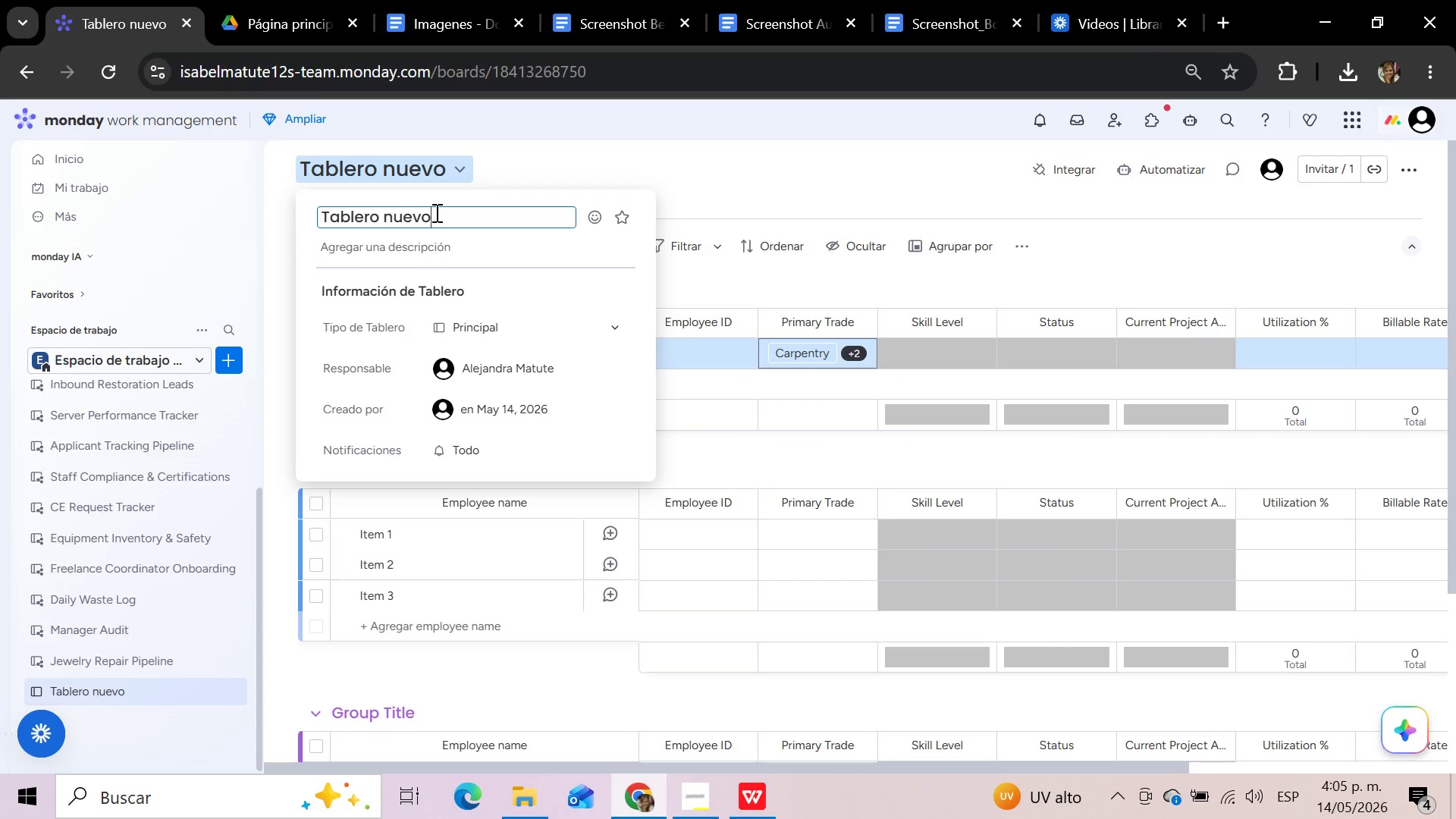 
hold_key(key=Backspace, duration=1.51)
 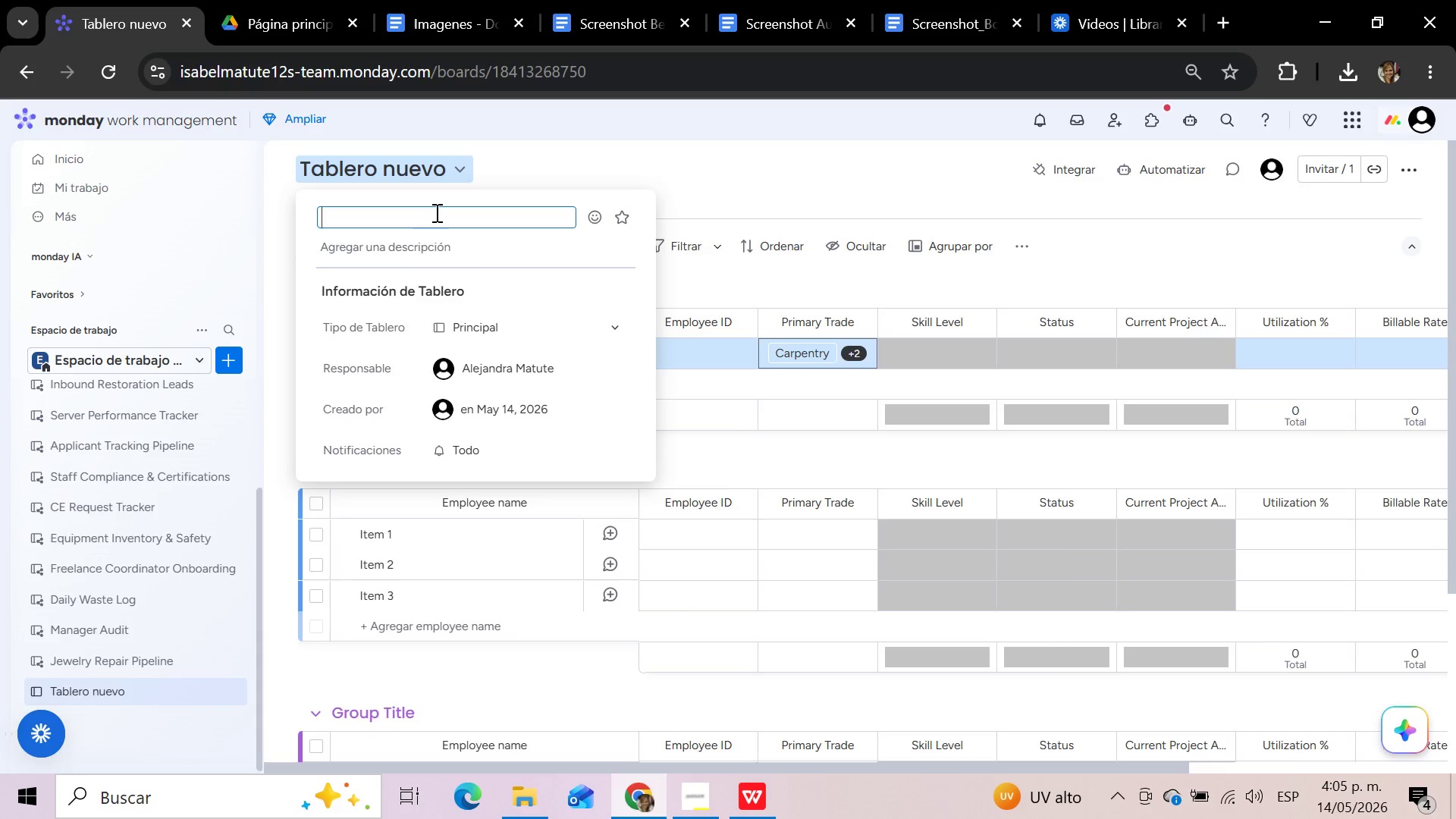 
key(Backspace)
key(Backspace)
type(rE)
key(Backspace)
key(Backspace)
key(Backspace)
type(Resource Capacity ^ Skill Matrix)
 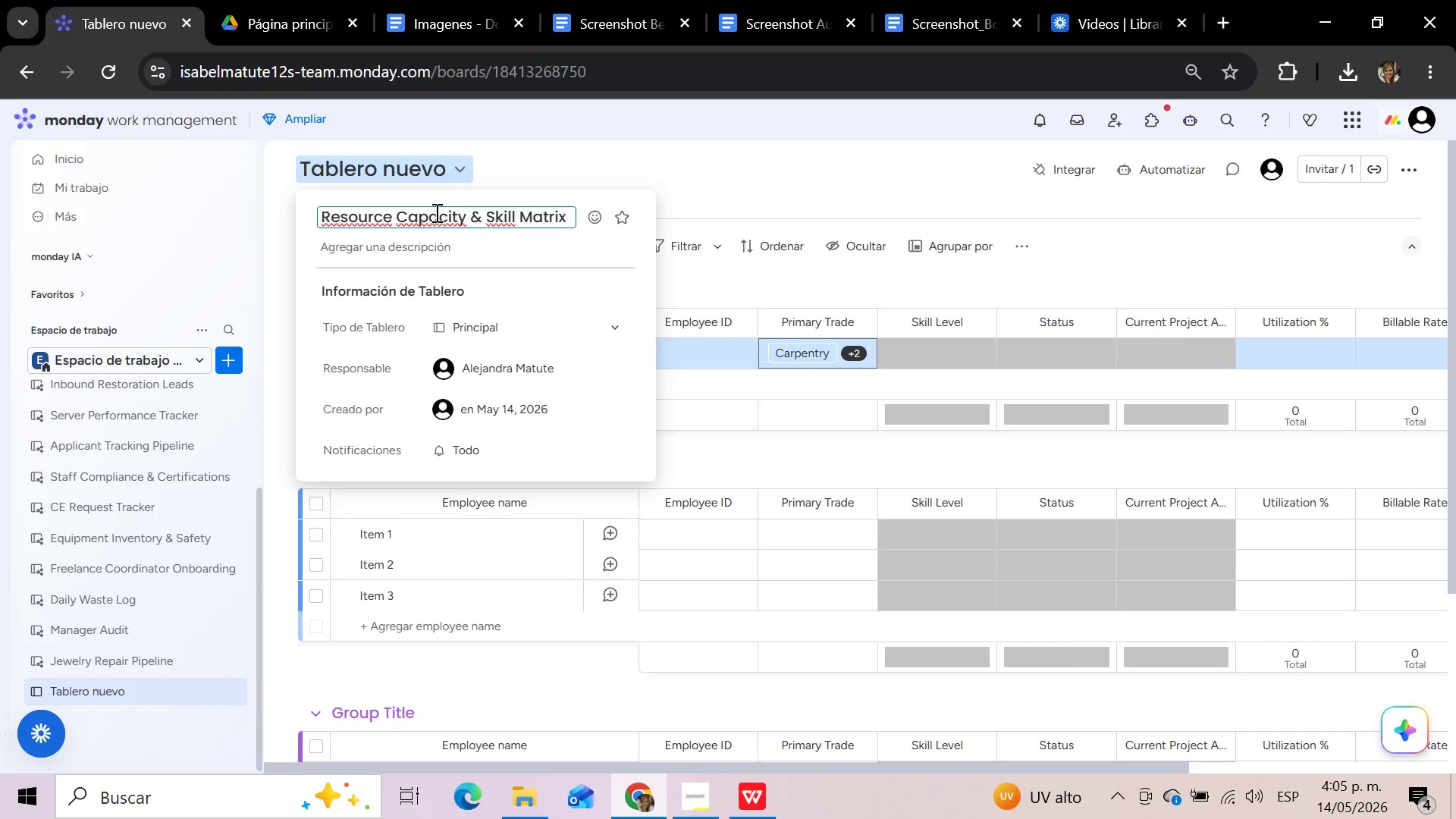 
left_click([811, 184])
 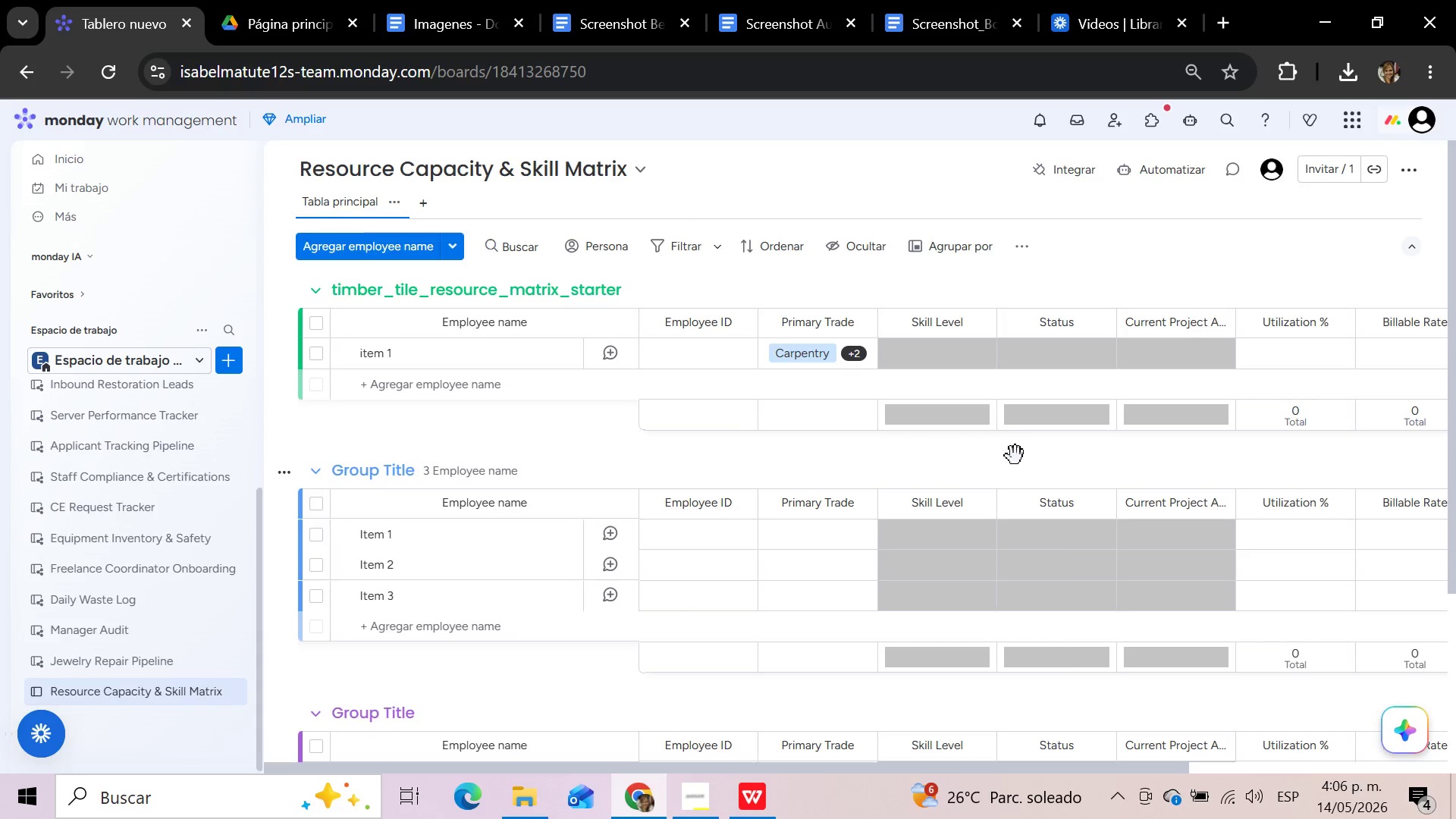 
wait(62.62)
 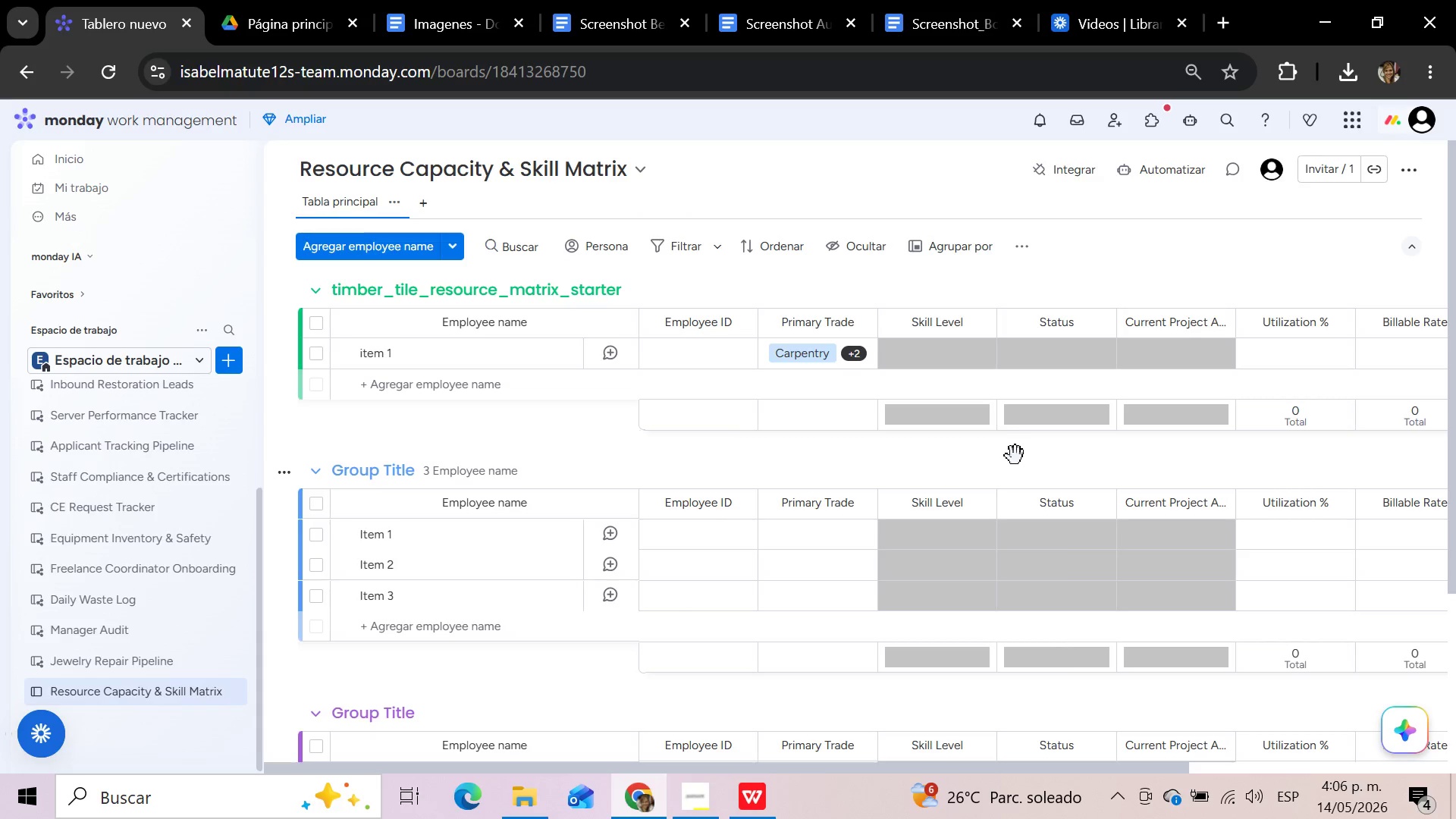 
left_click([867, 356])
 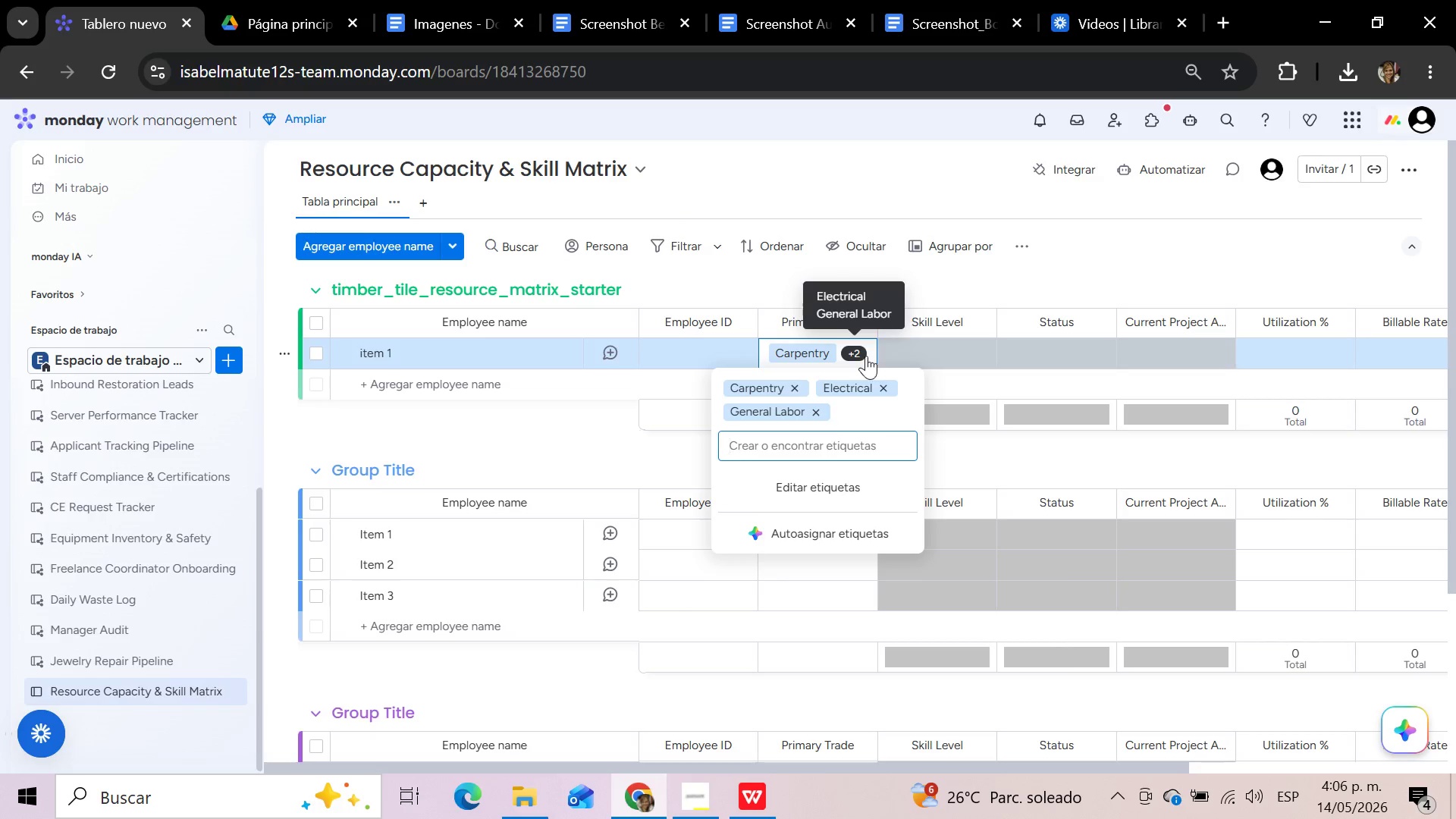 
left_click([817, 431])
 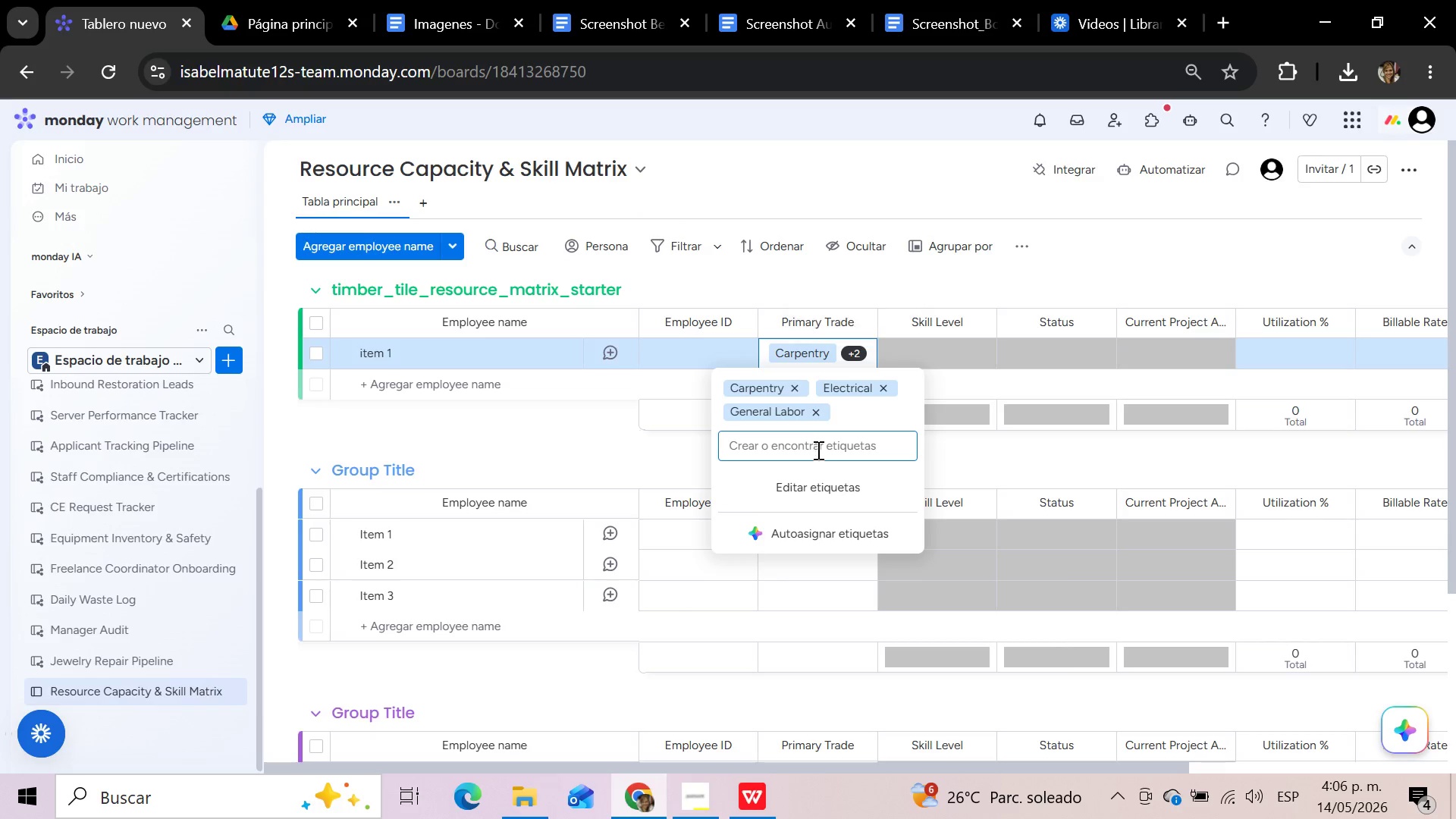 
left_click([817, 450])
 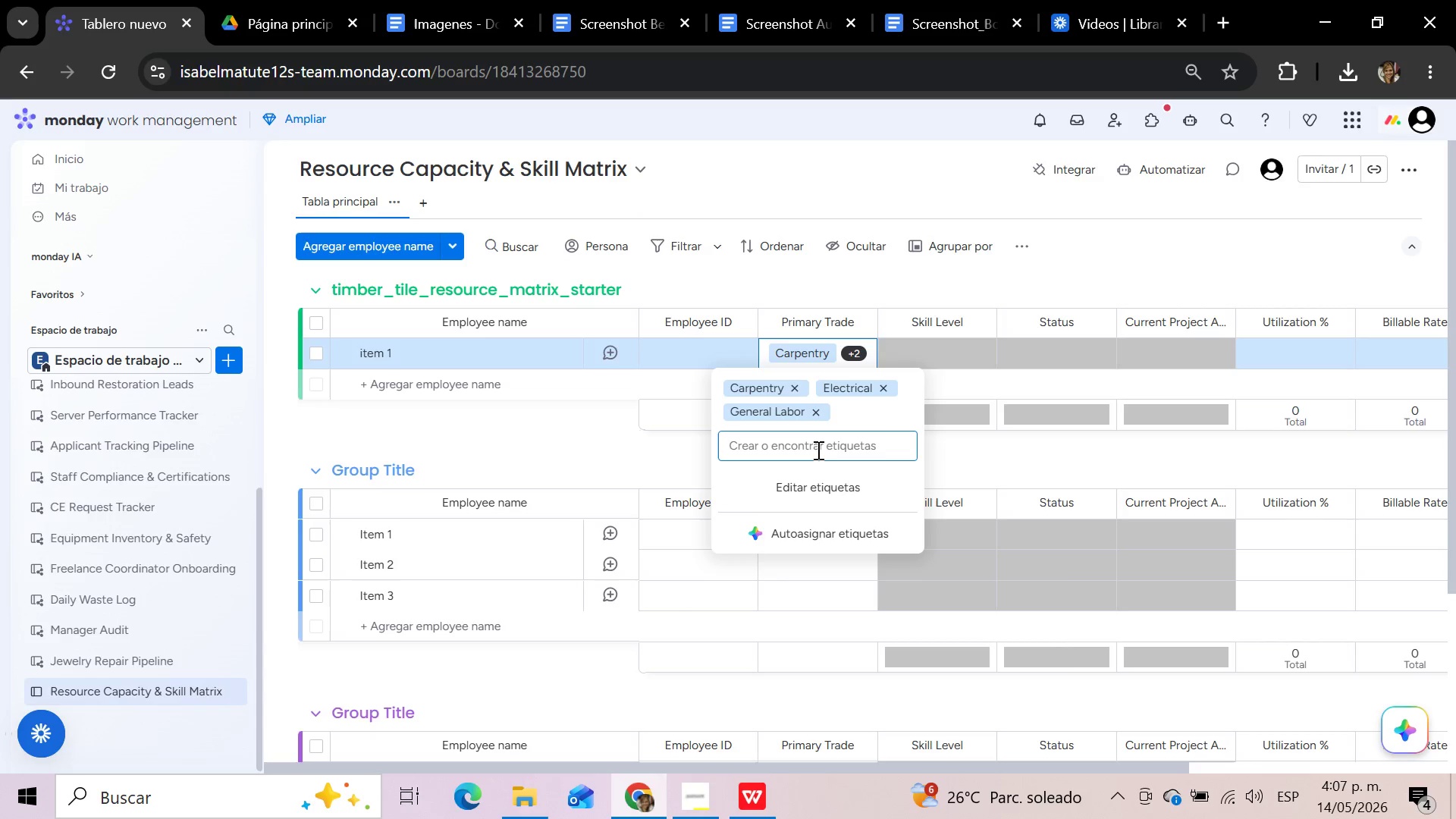 
scroll: coordinate [844, 419], scroll_direction: down, amount: 2.0
 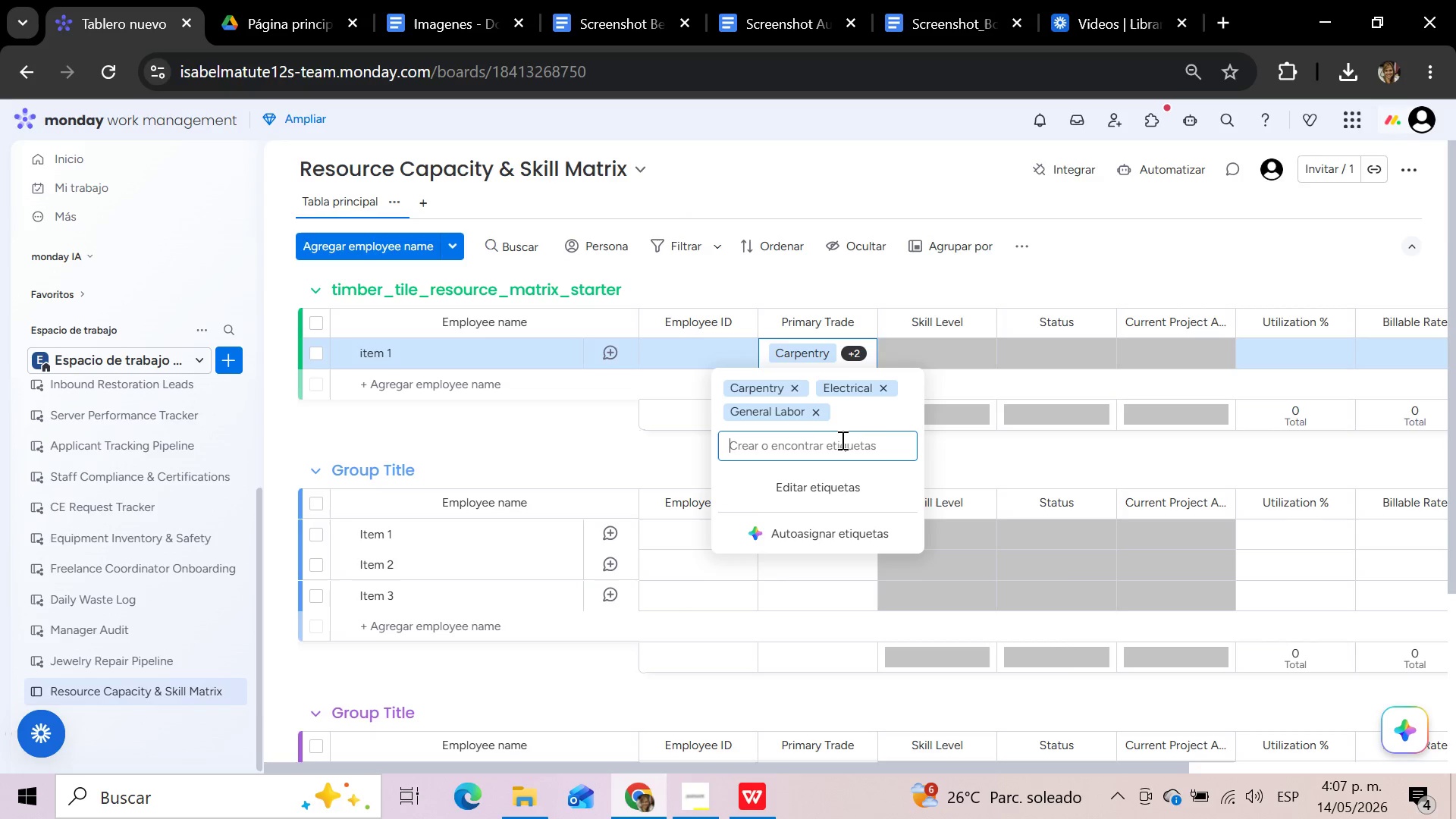 
left_click([841, 464])
 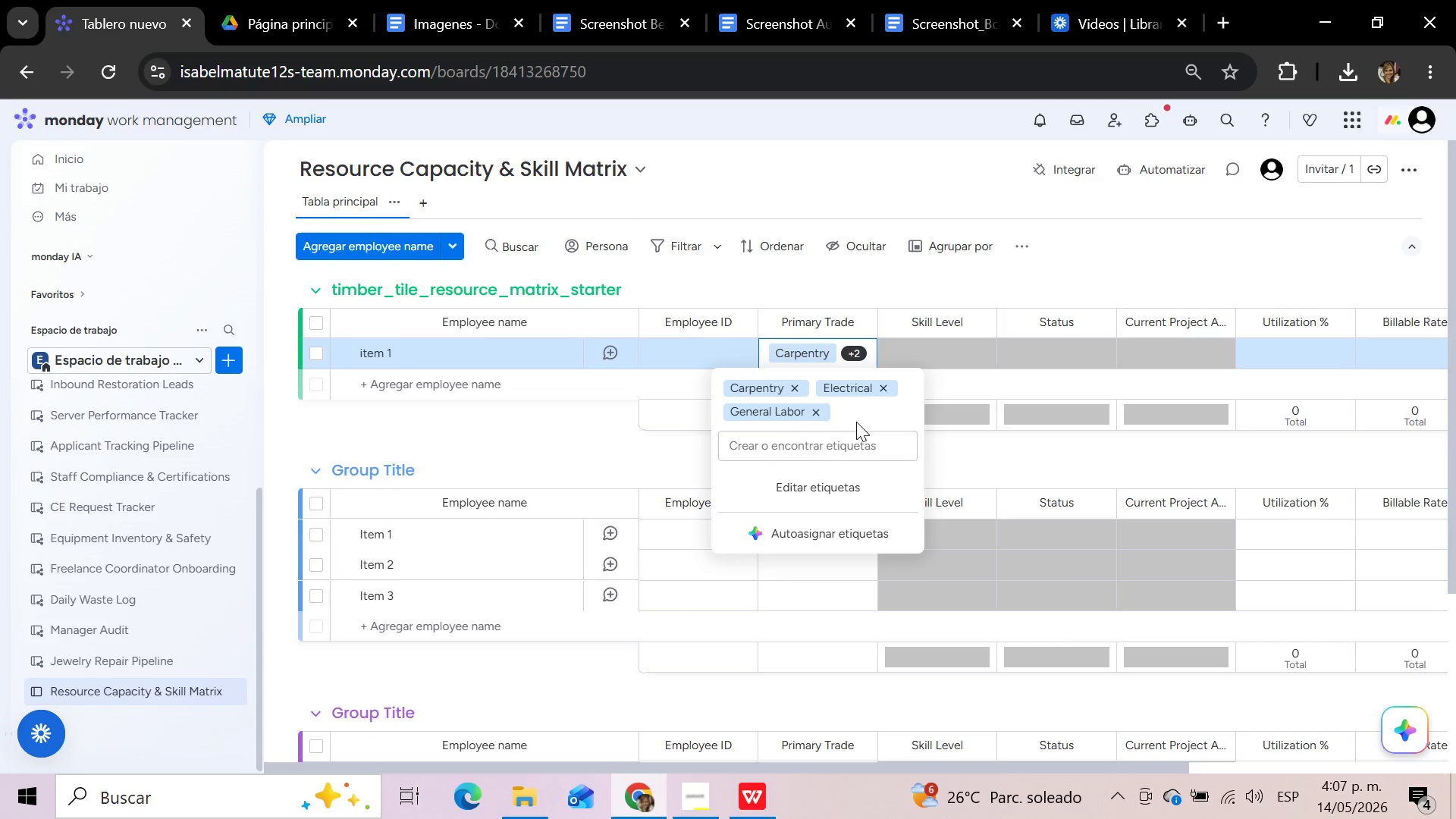 
scroll: coordinate [856, 422], scroll_direction: up, amount: 3.0
 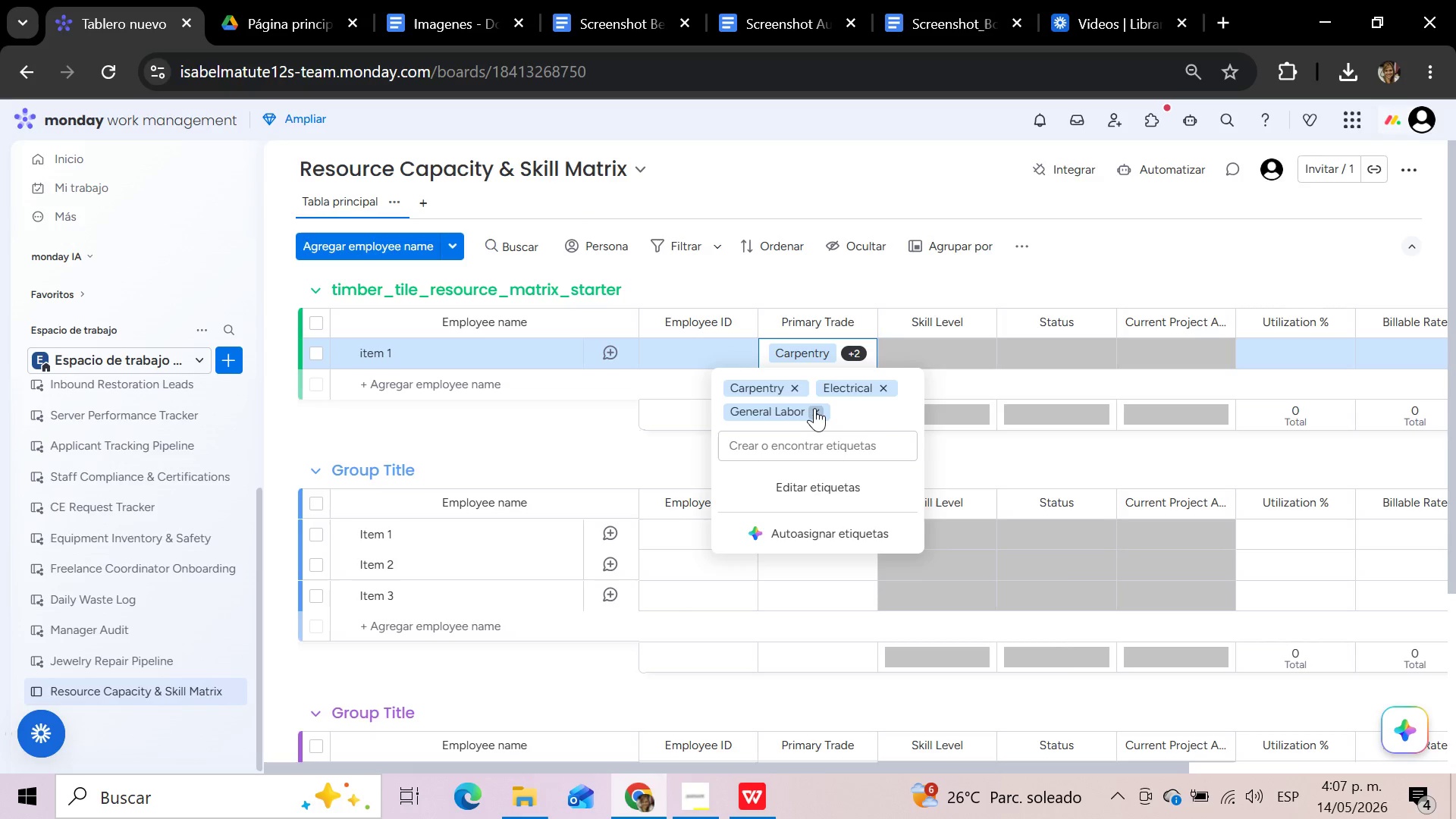 
left_click([814, 408])
 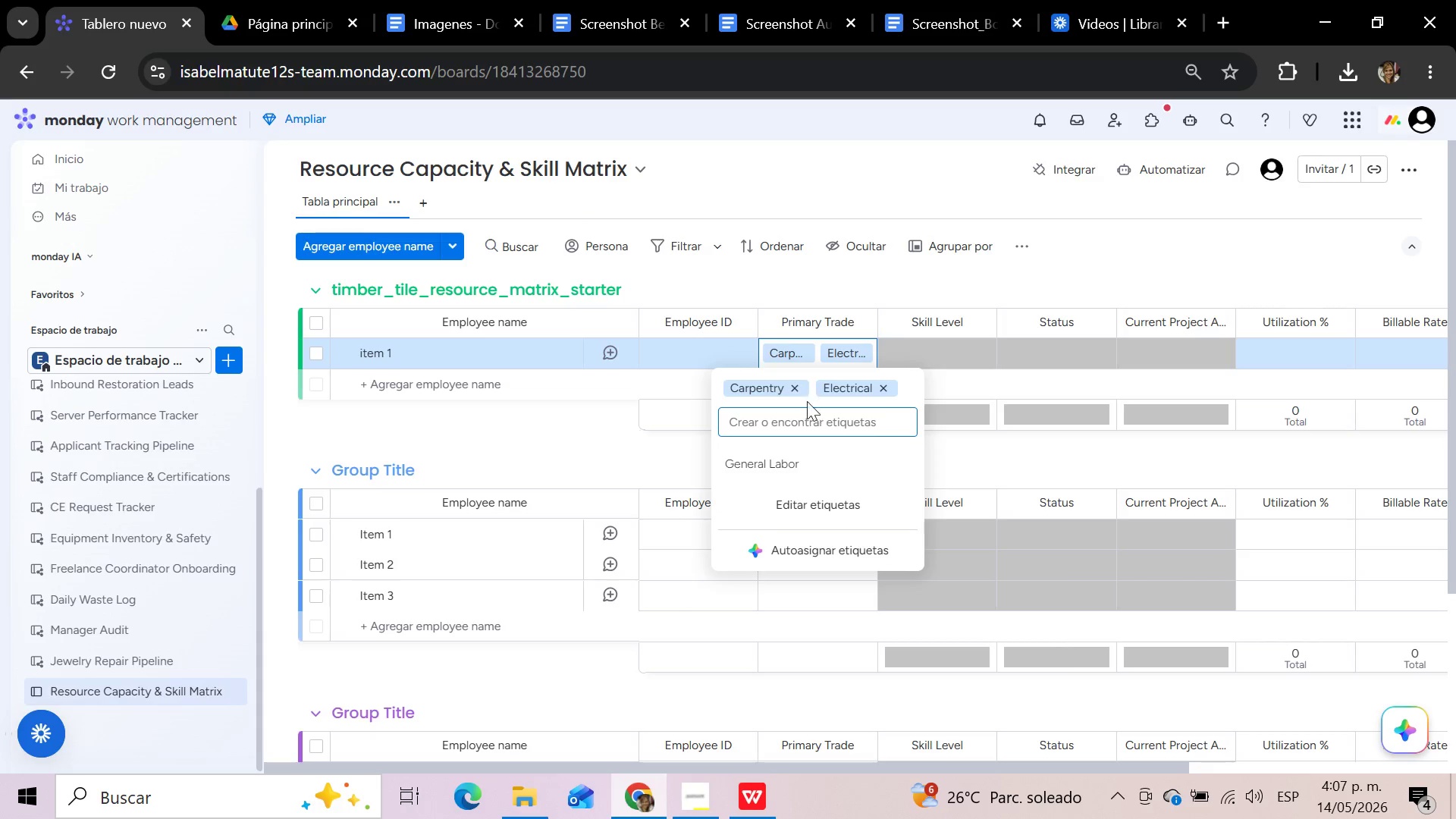 
left_click([797, 394])
 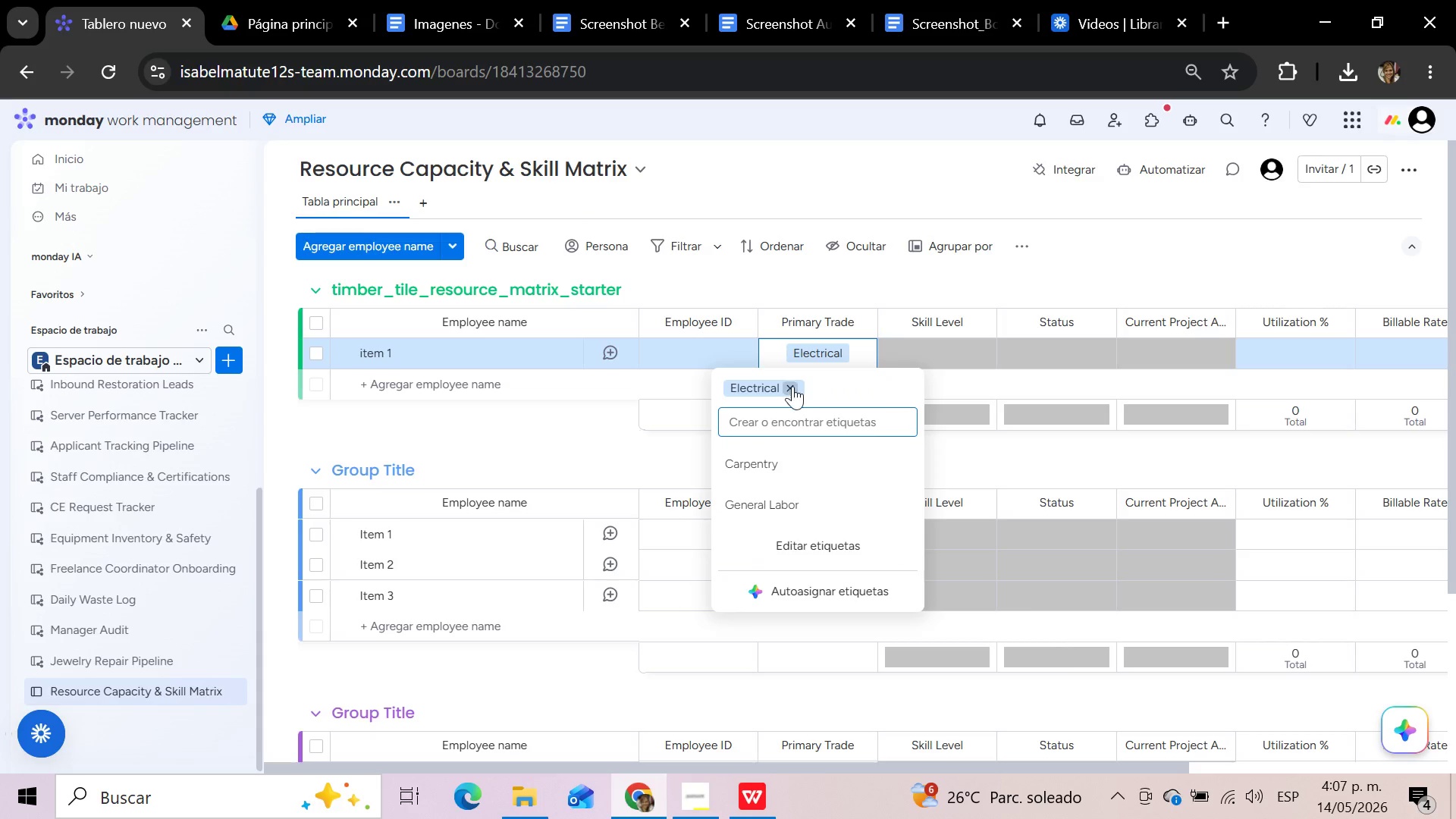 
left_click([792, 387])
 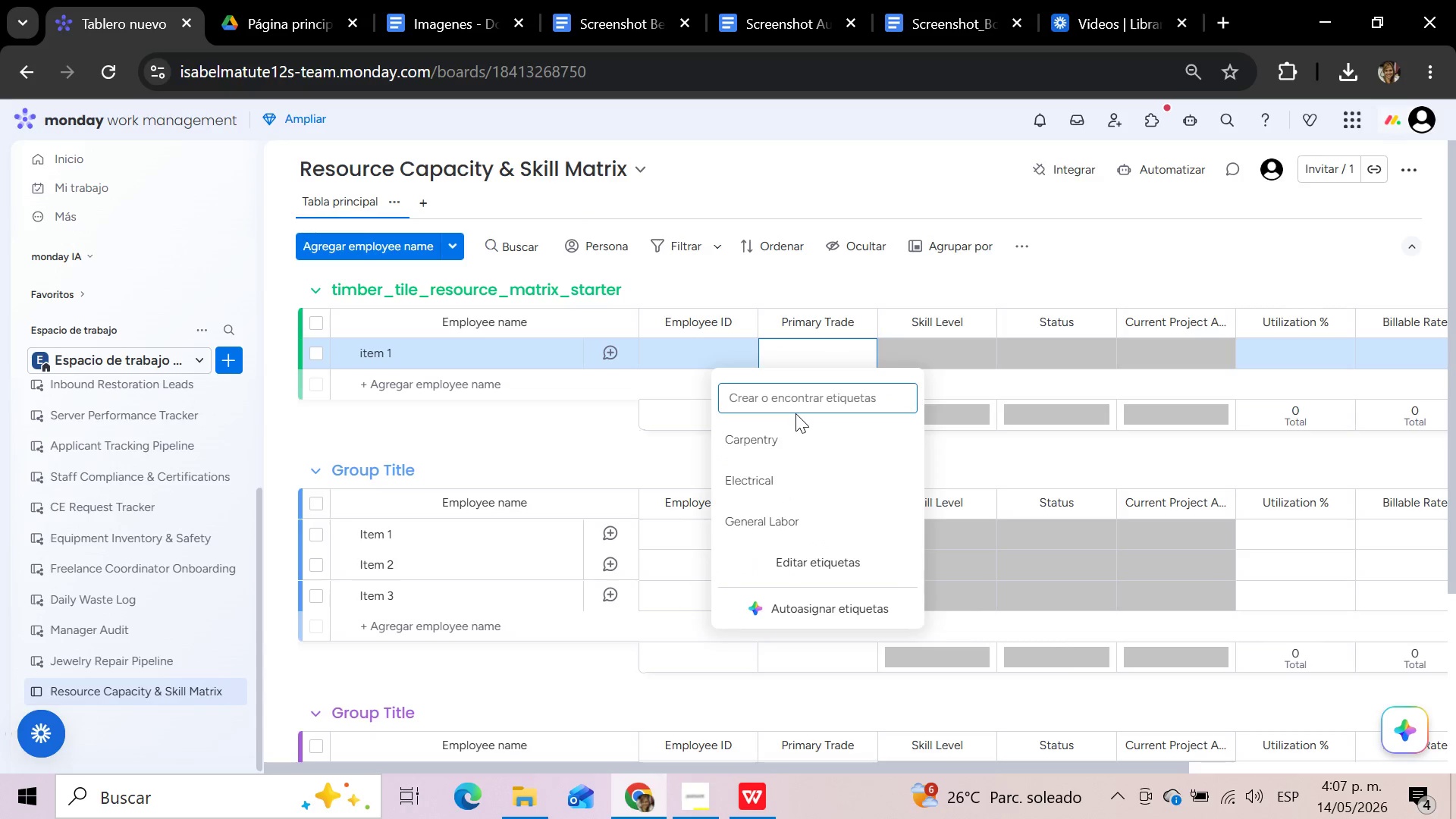 
left_click([798, 403])
 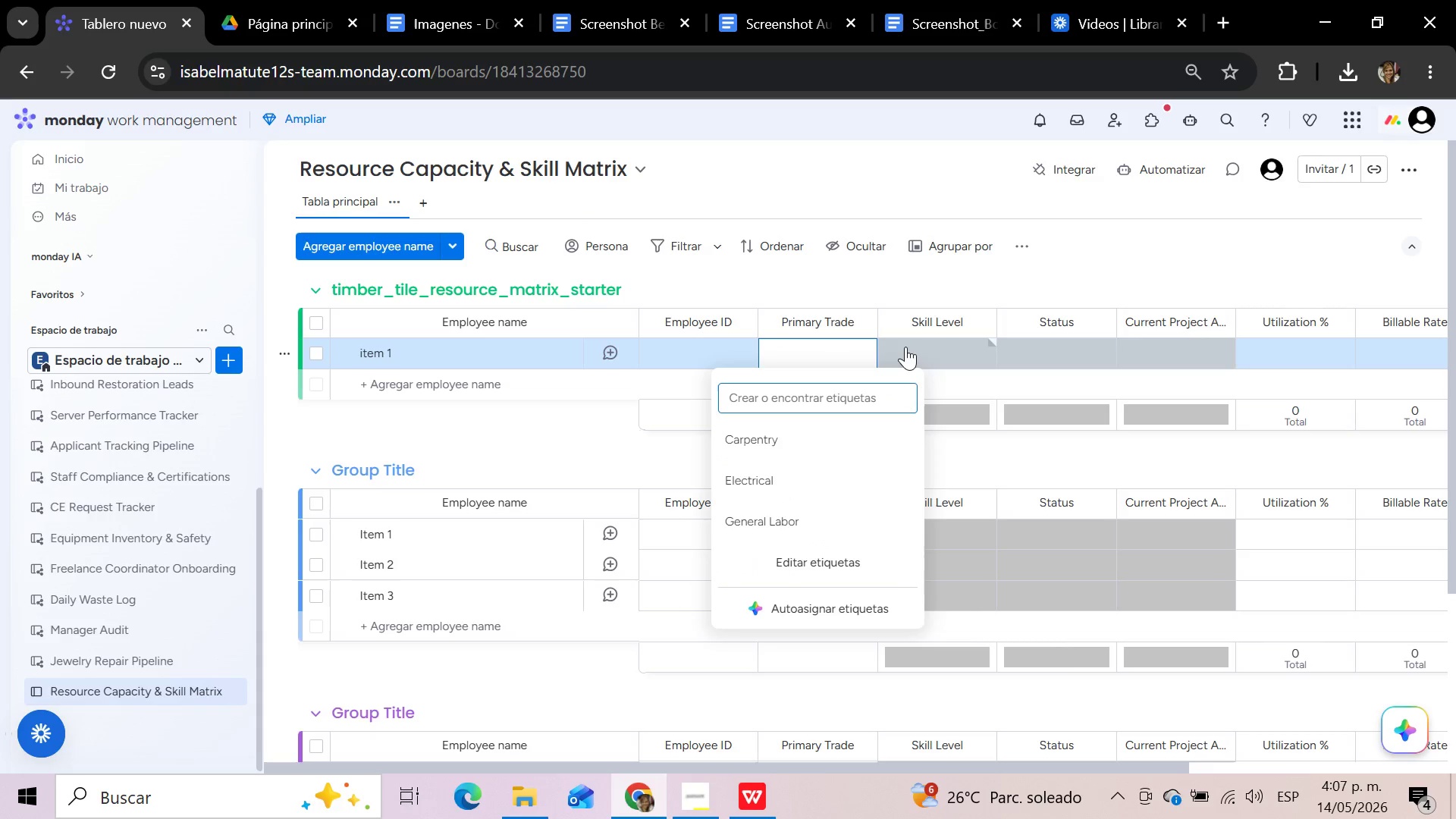 
type(HVCA)
key(Backspace)
key(Backspace)
type(AC)
 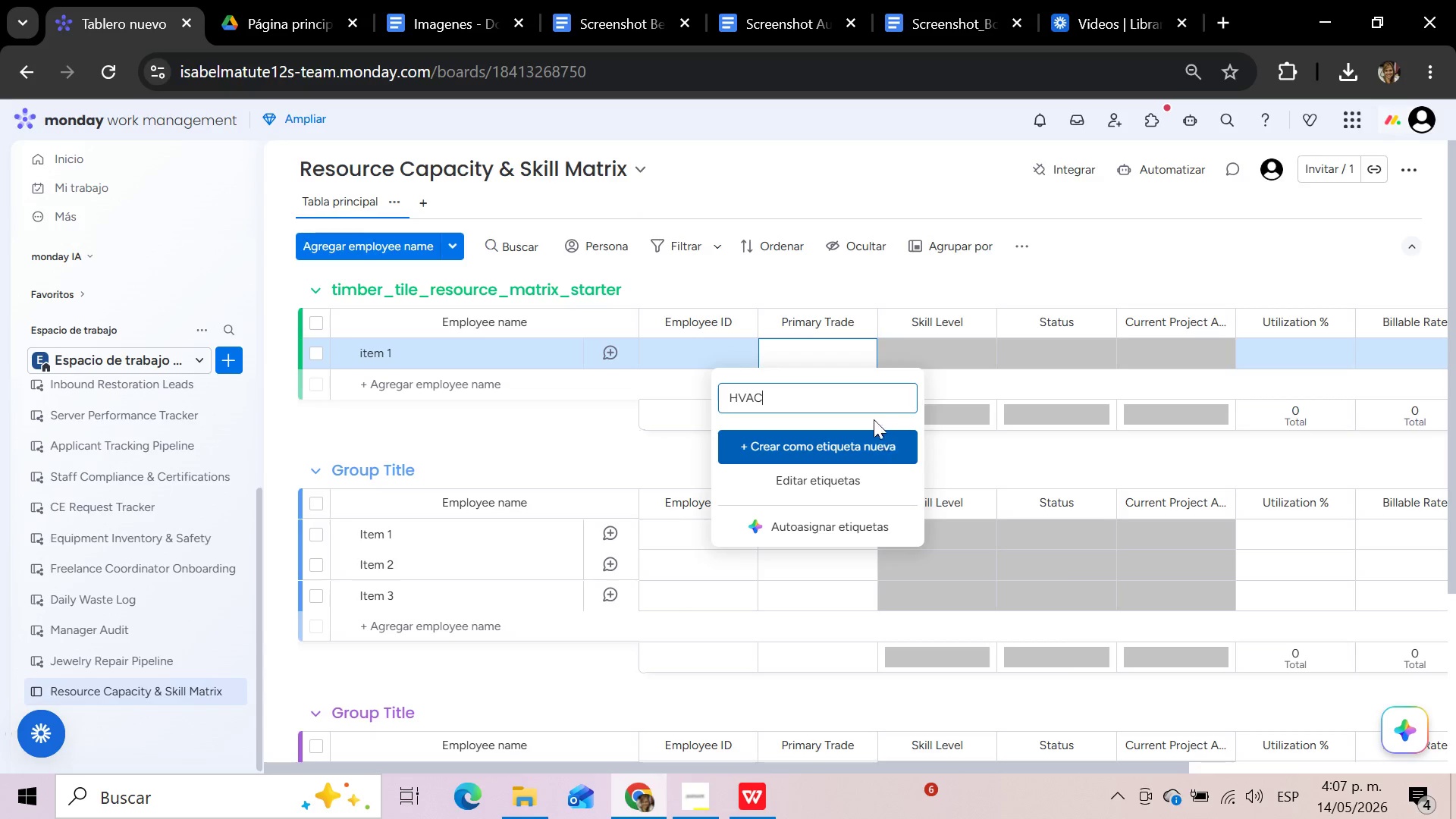 
left_click([852, 441])
 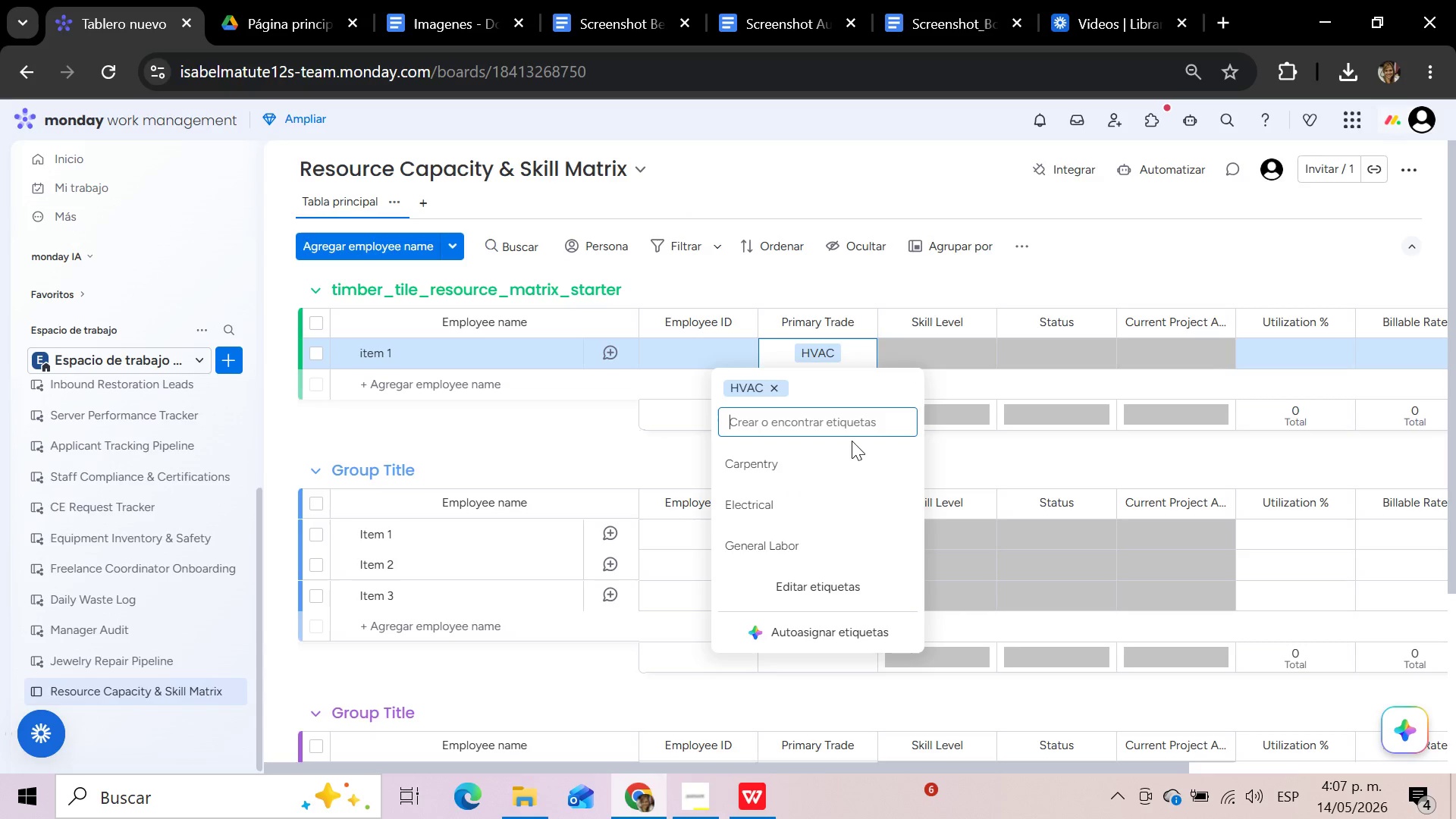 
left_click([843, 424])
 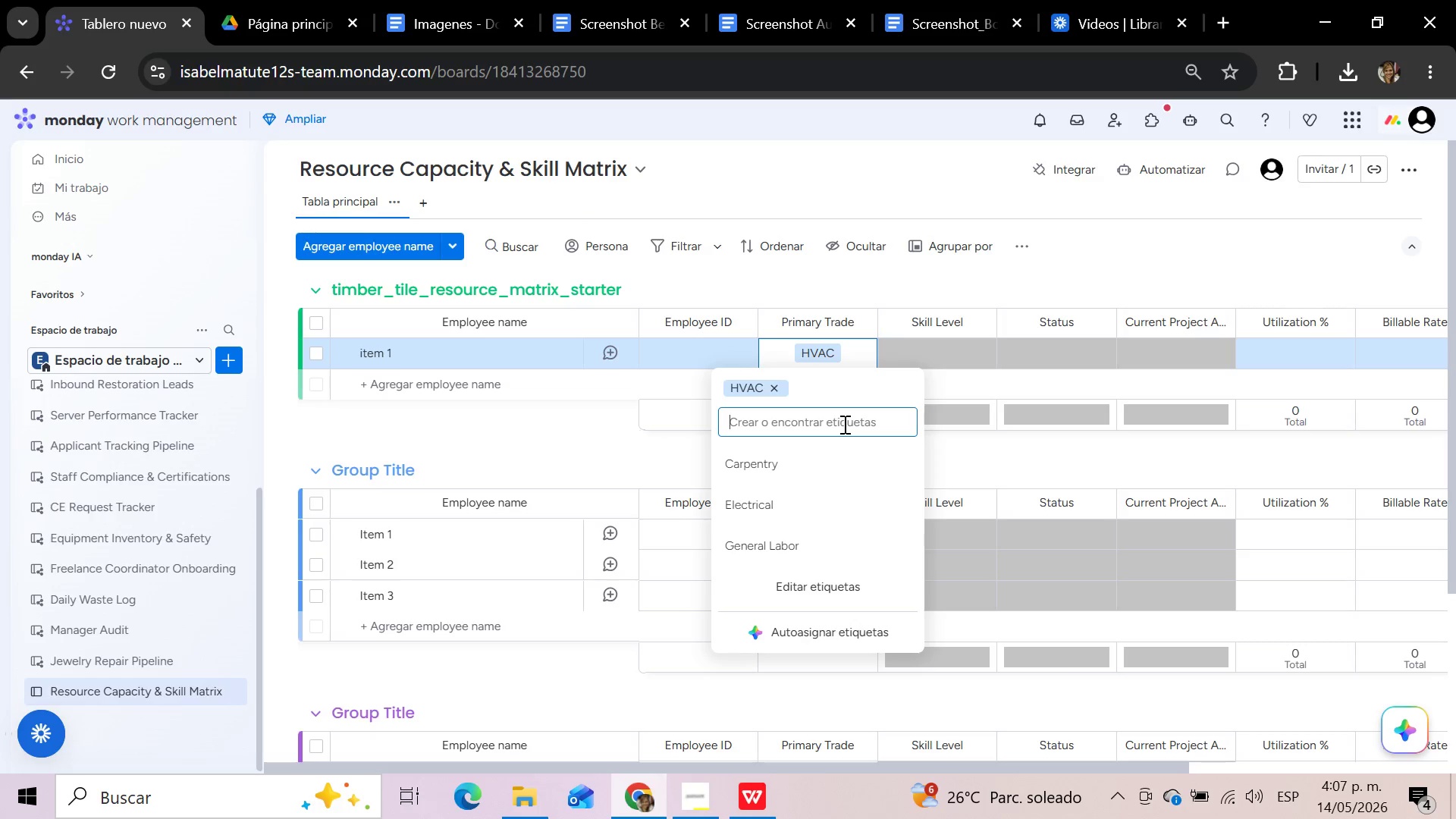 
type(Masonry)
 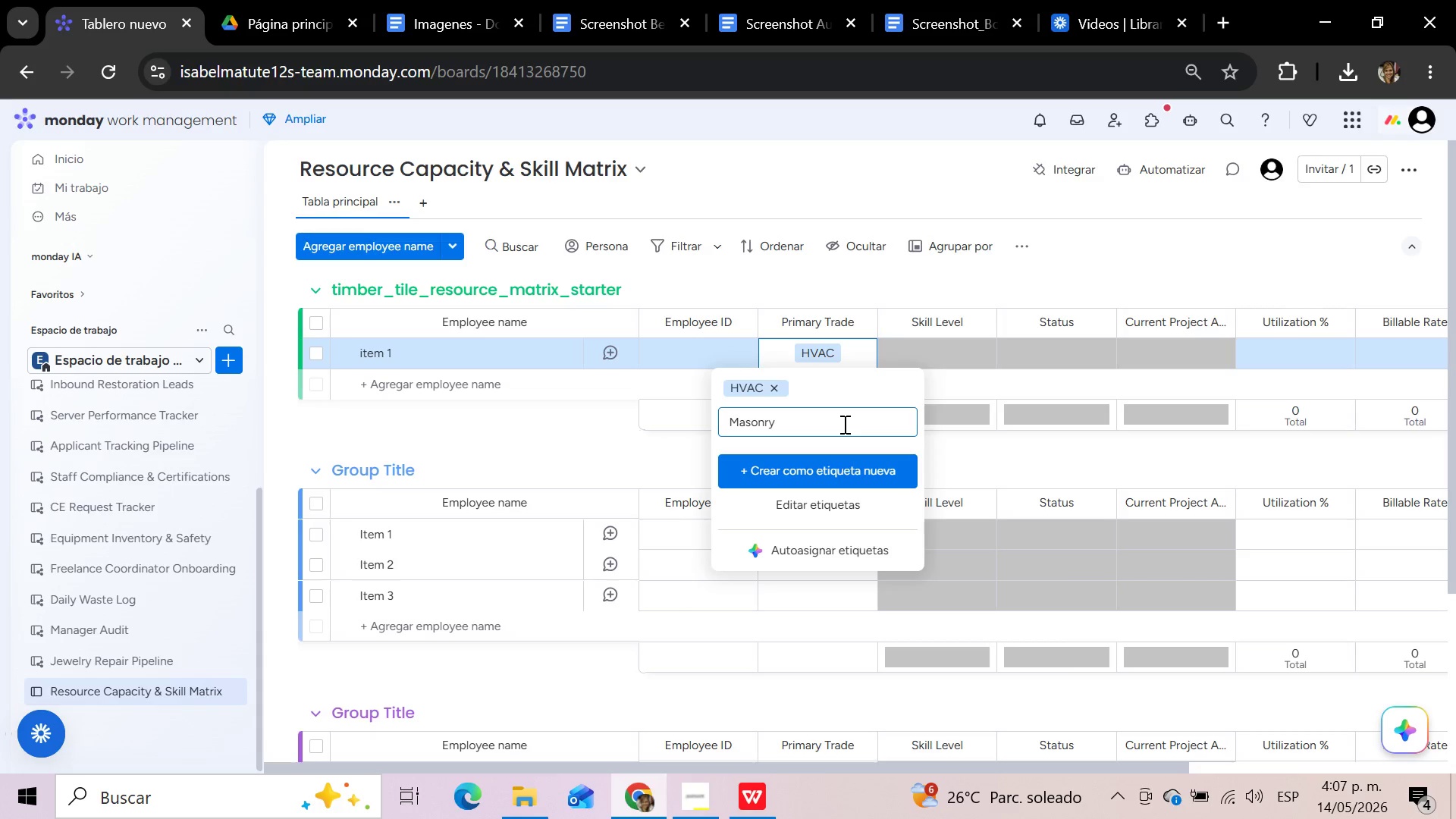 
wait(5.66)
 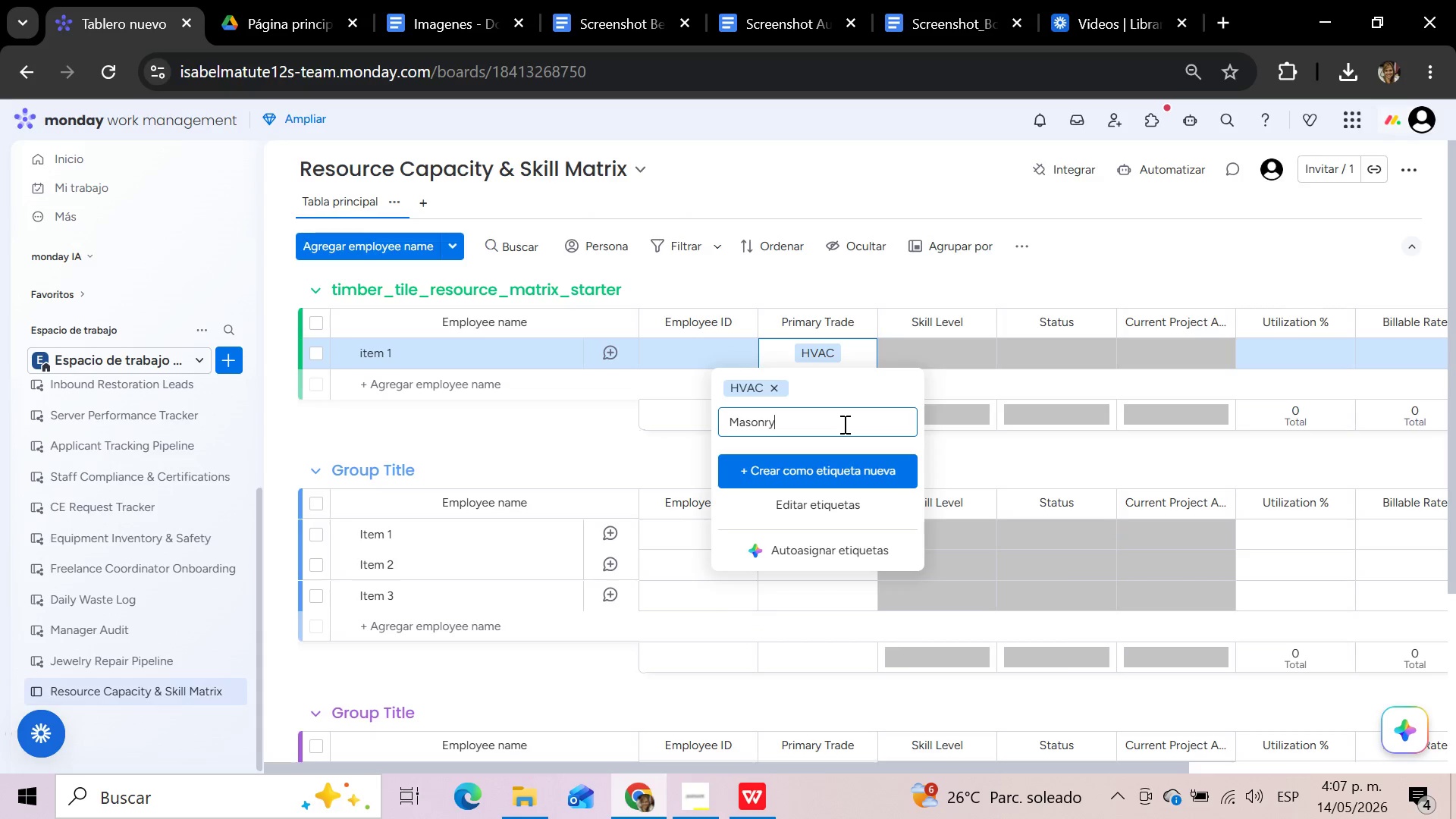 
left_click([832, 468])
 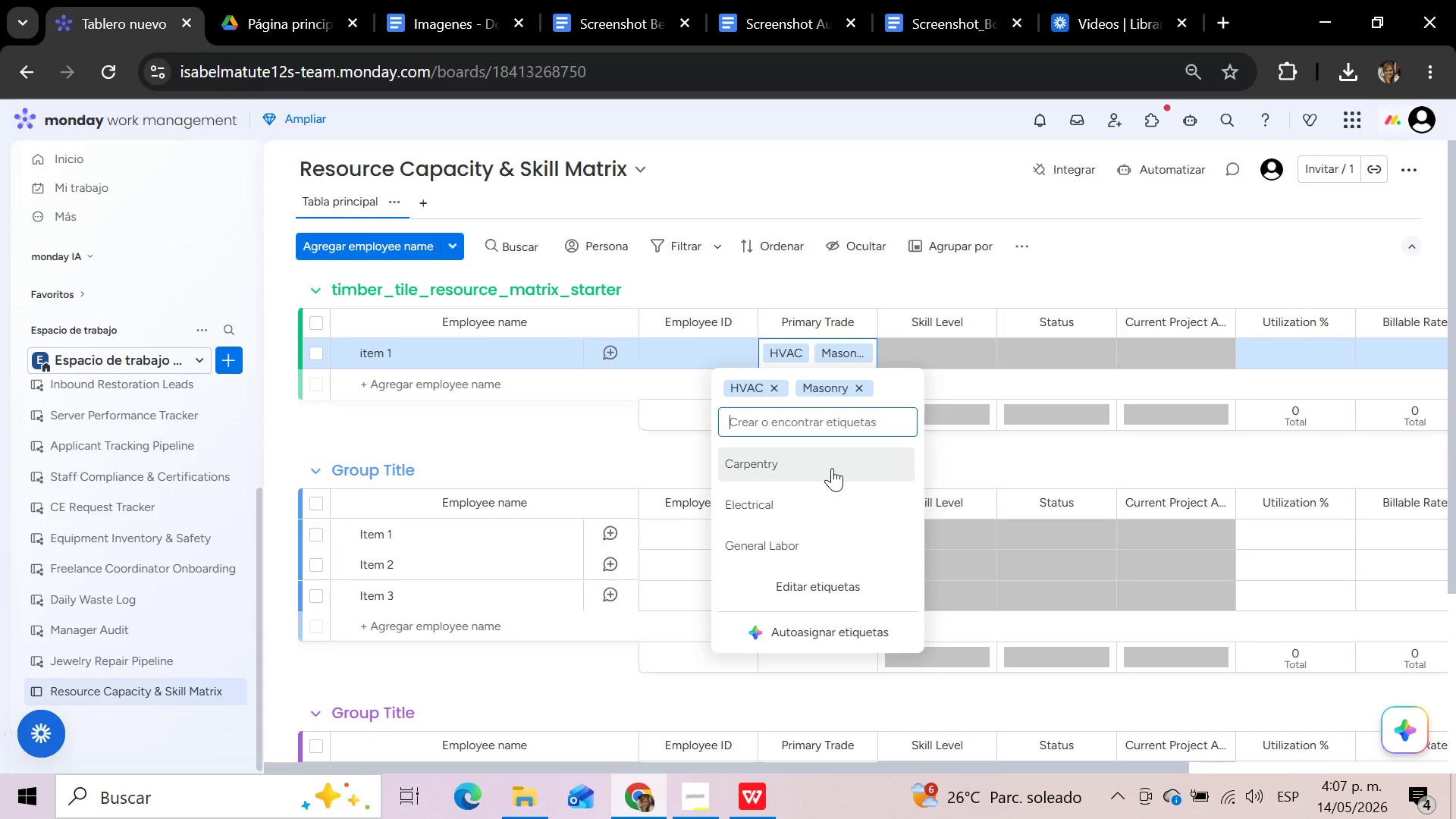 
left_click([828, 425])
 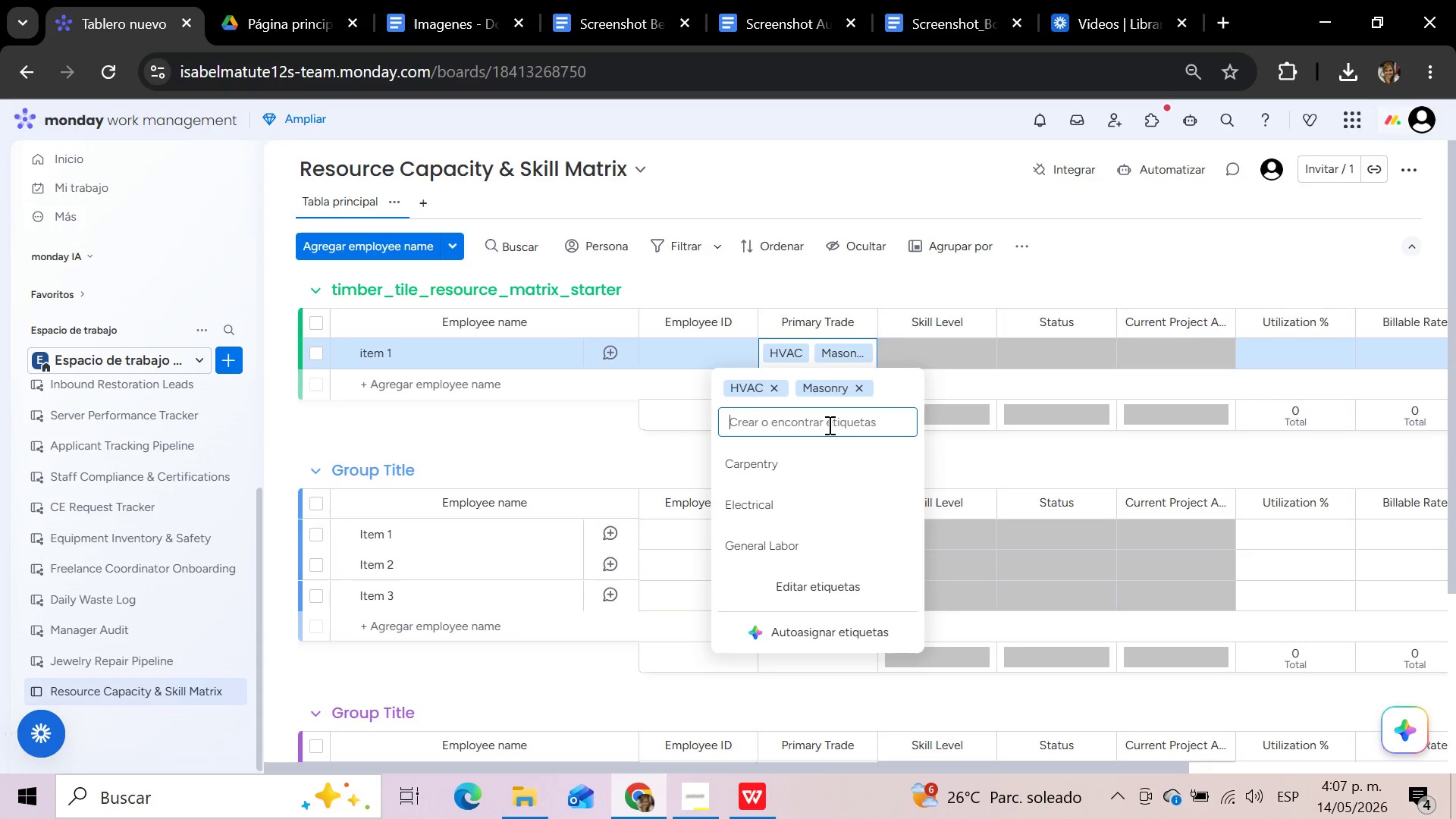 
type(Panting)
 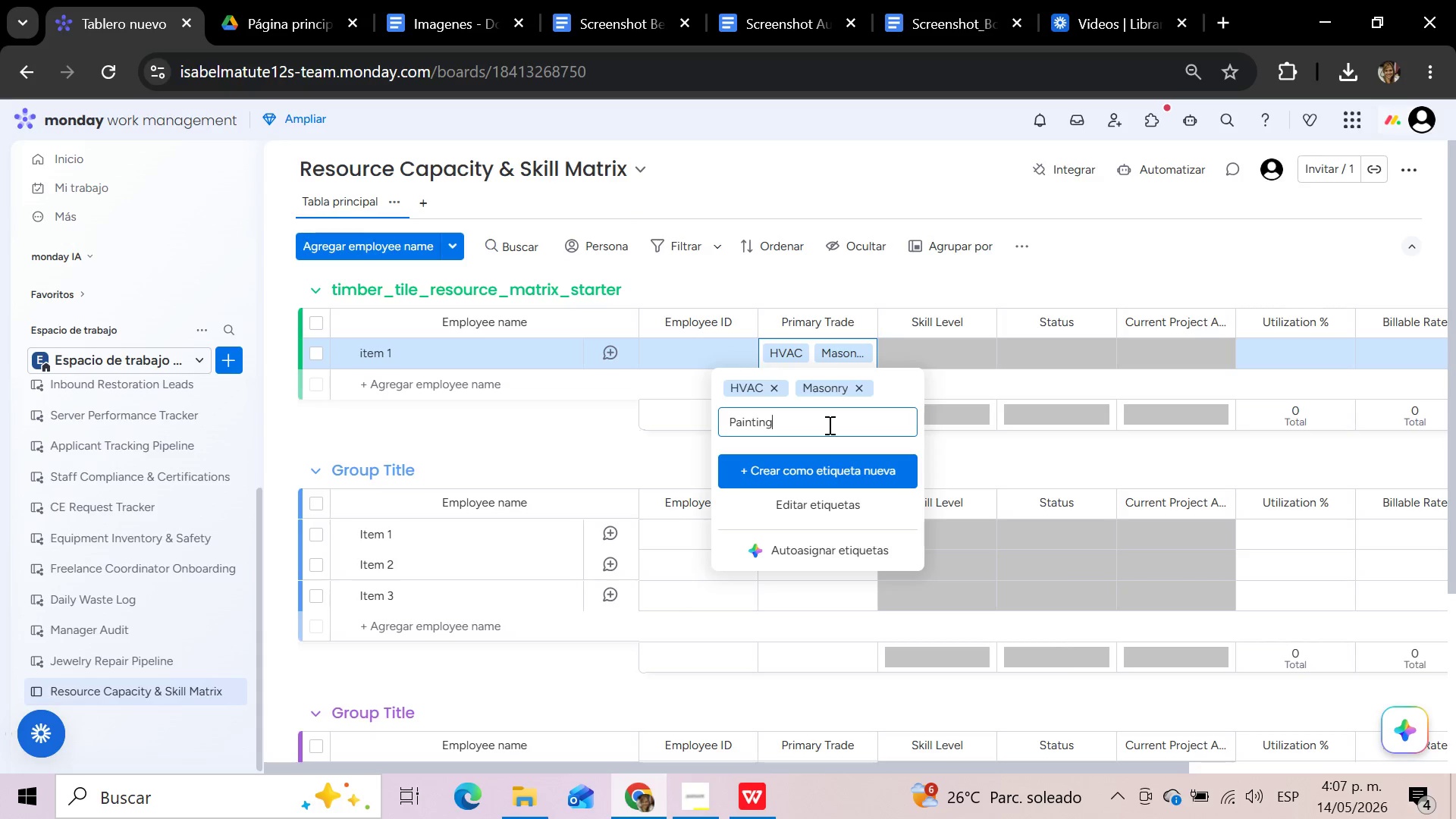 
left_click([827, 470])
 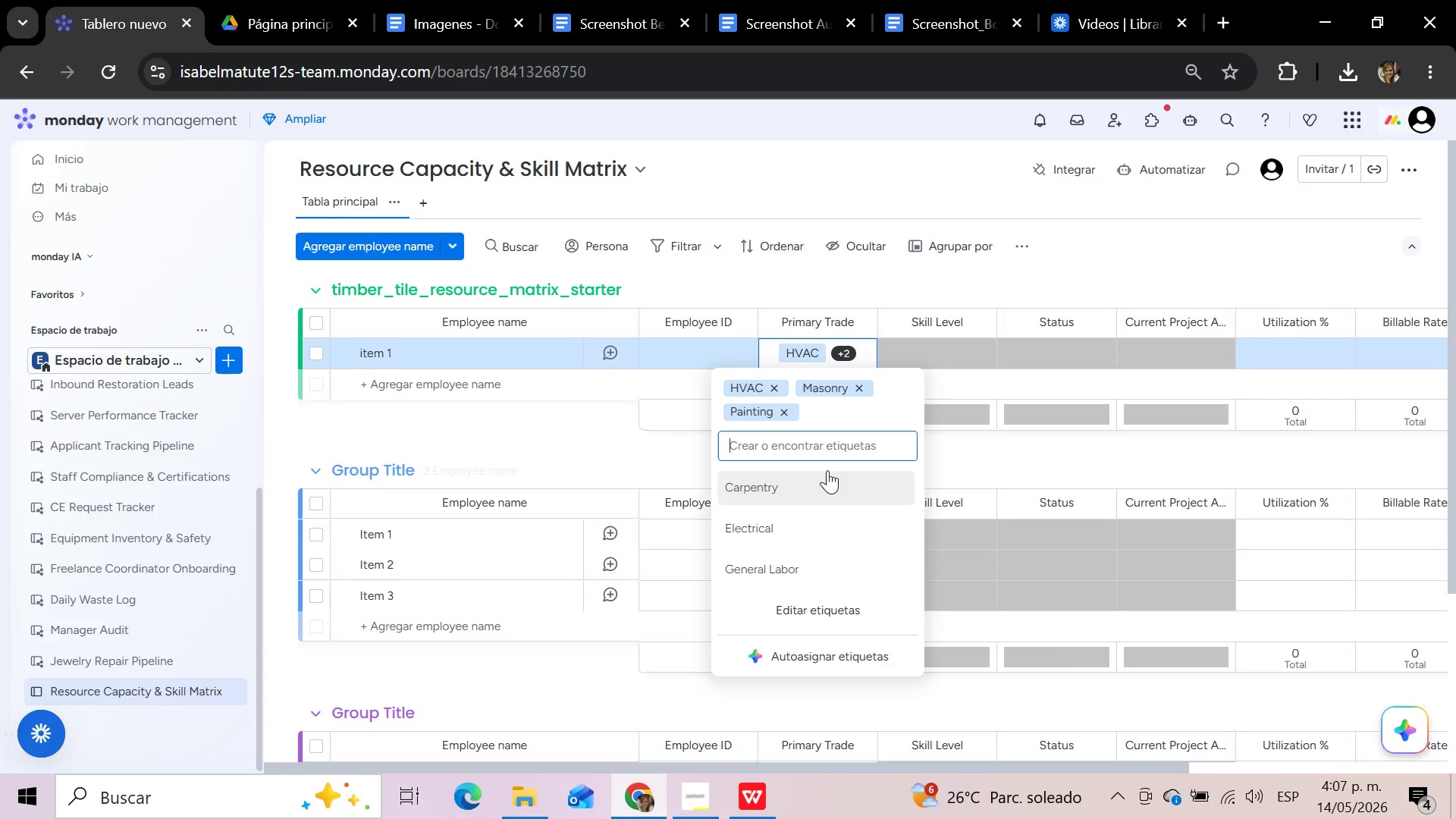 
left_click([824, 453])
 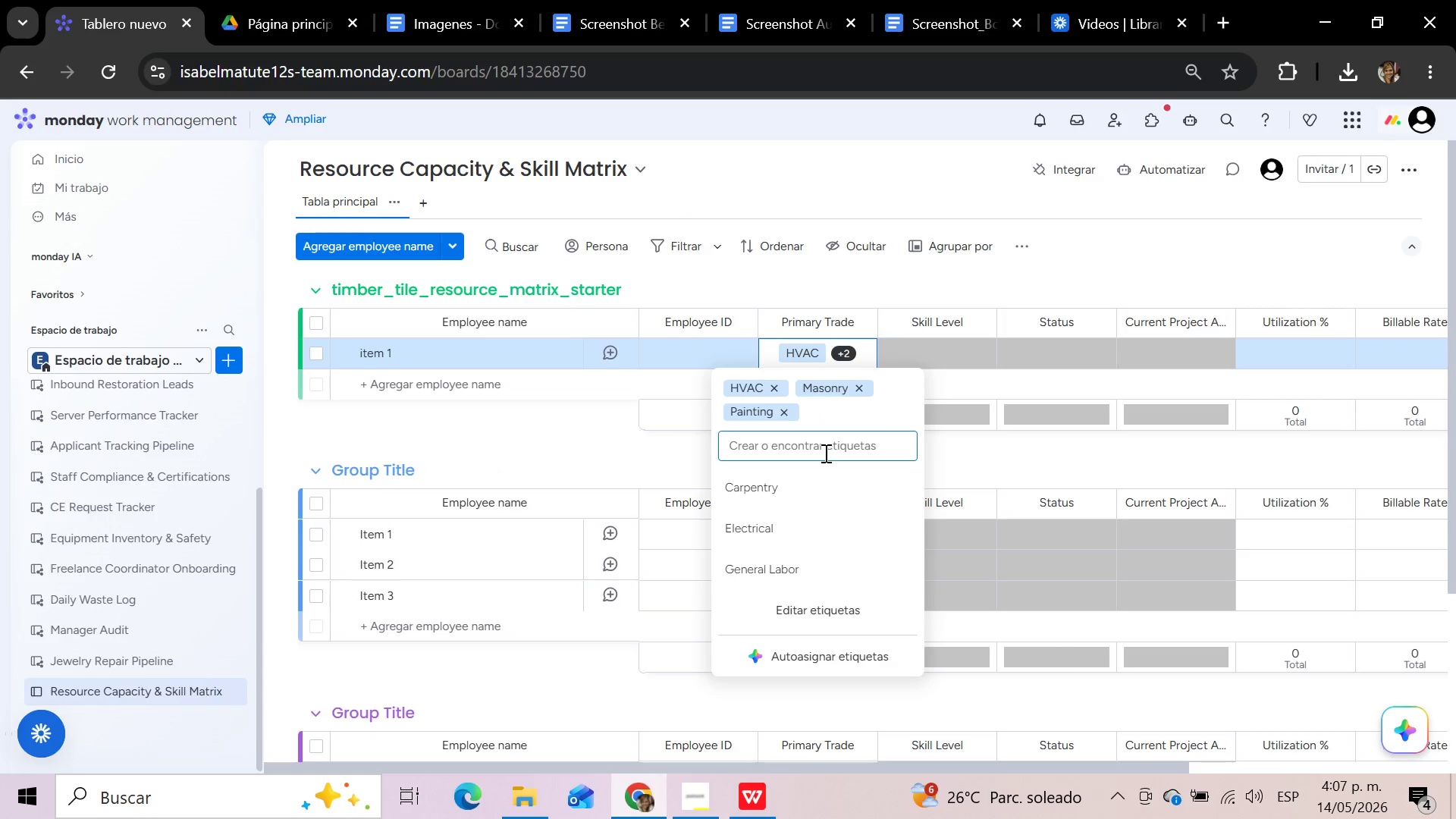 
type(Plumbing)
 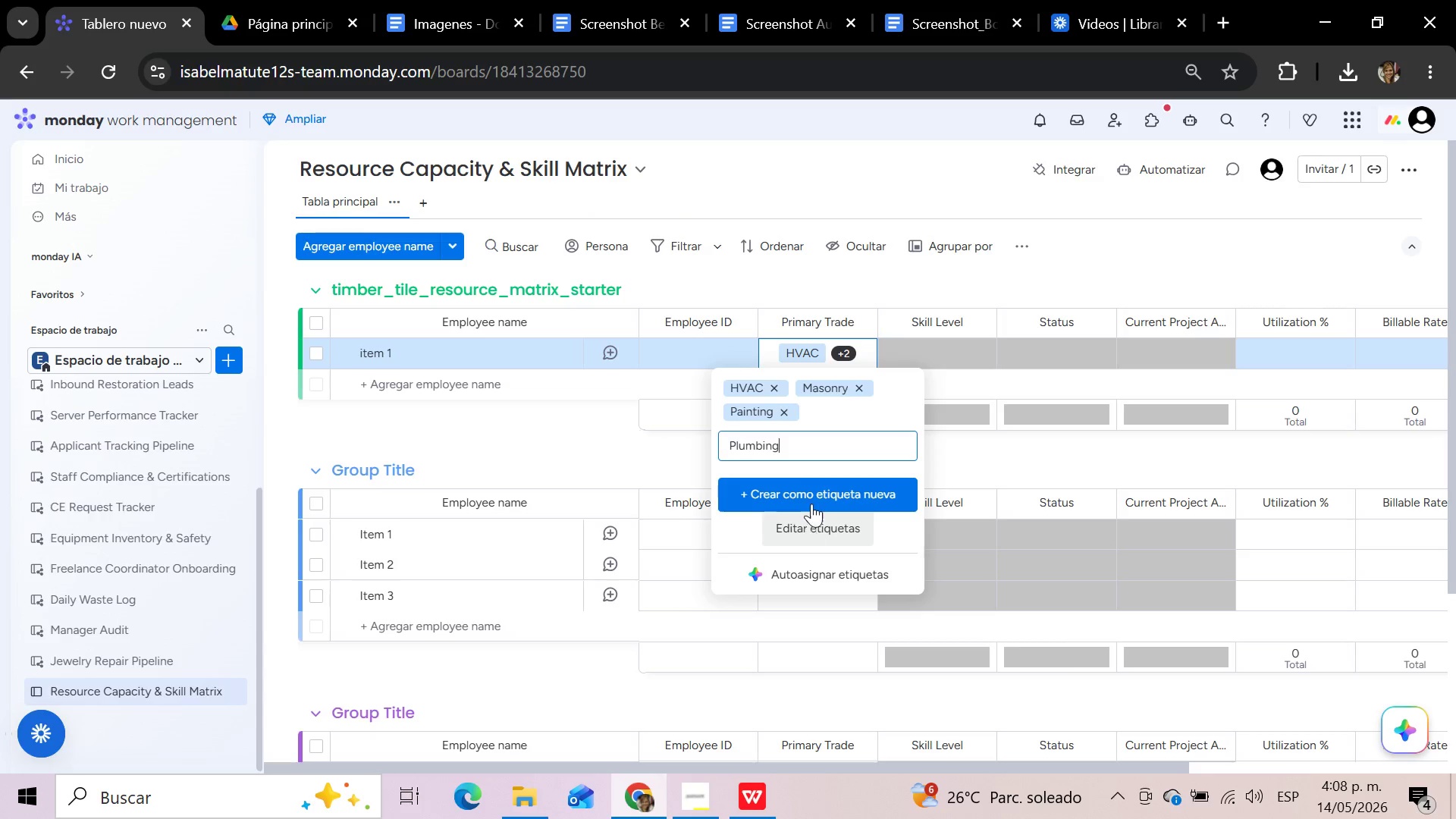 
left_click([811, 497])
 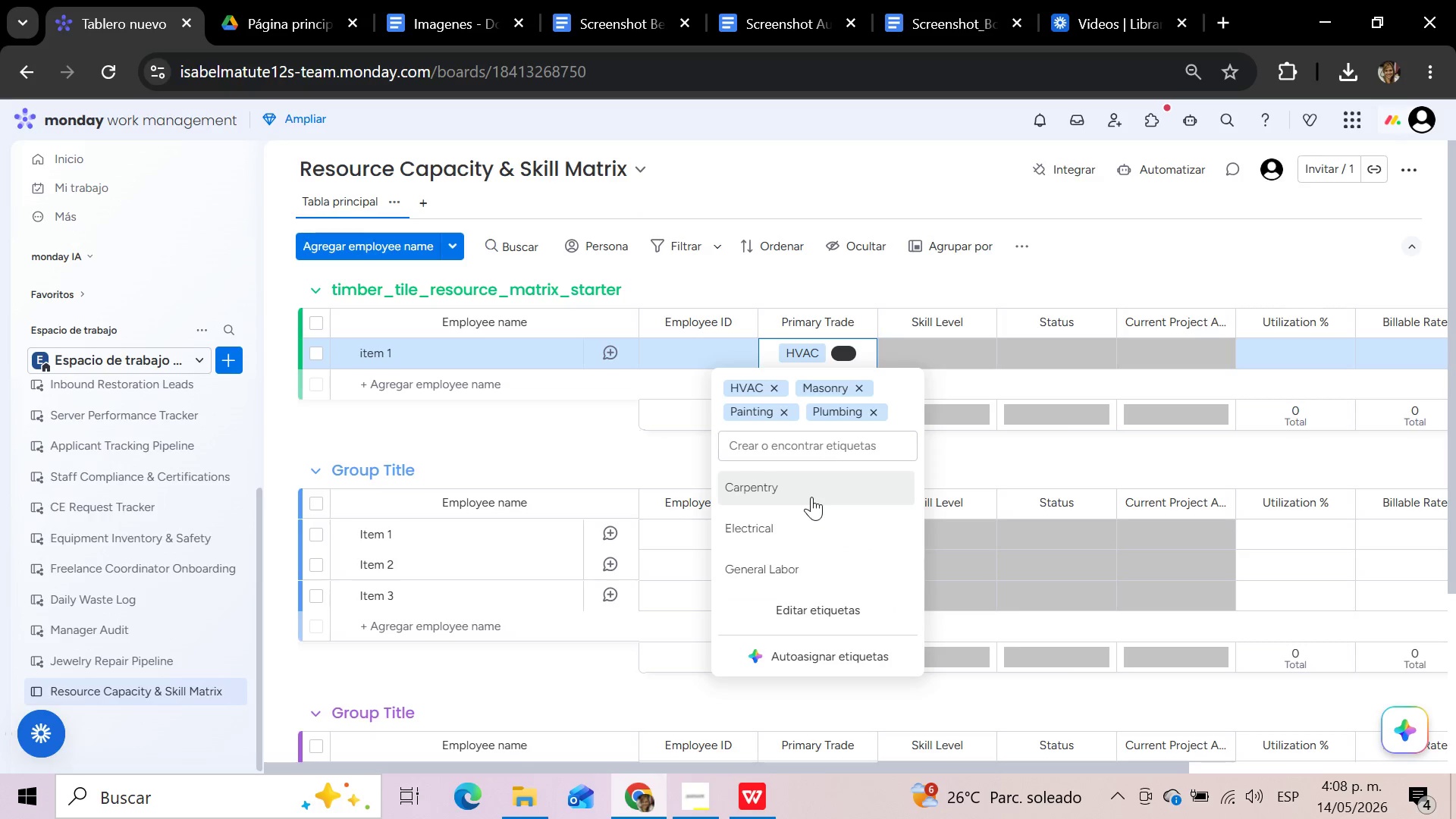 
left_click([827, 447])
 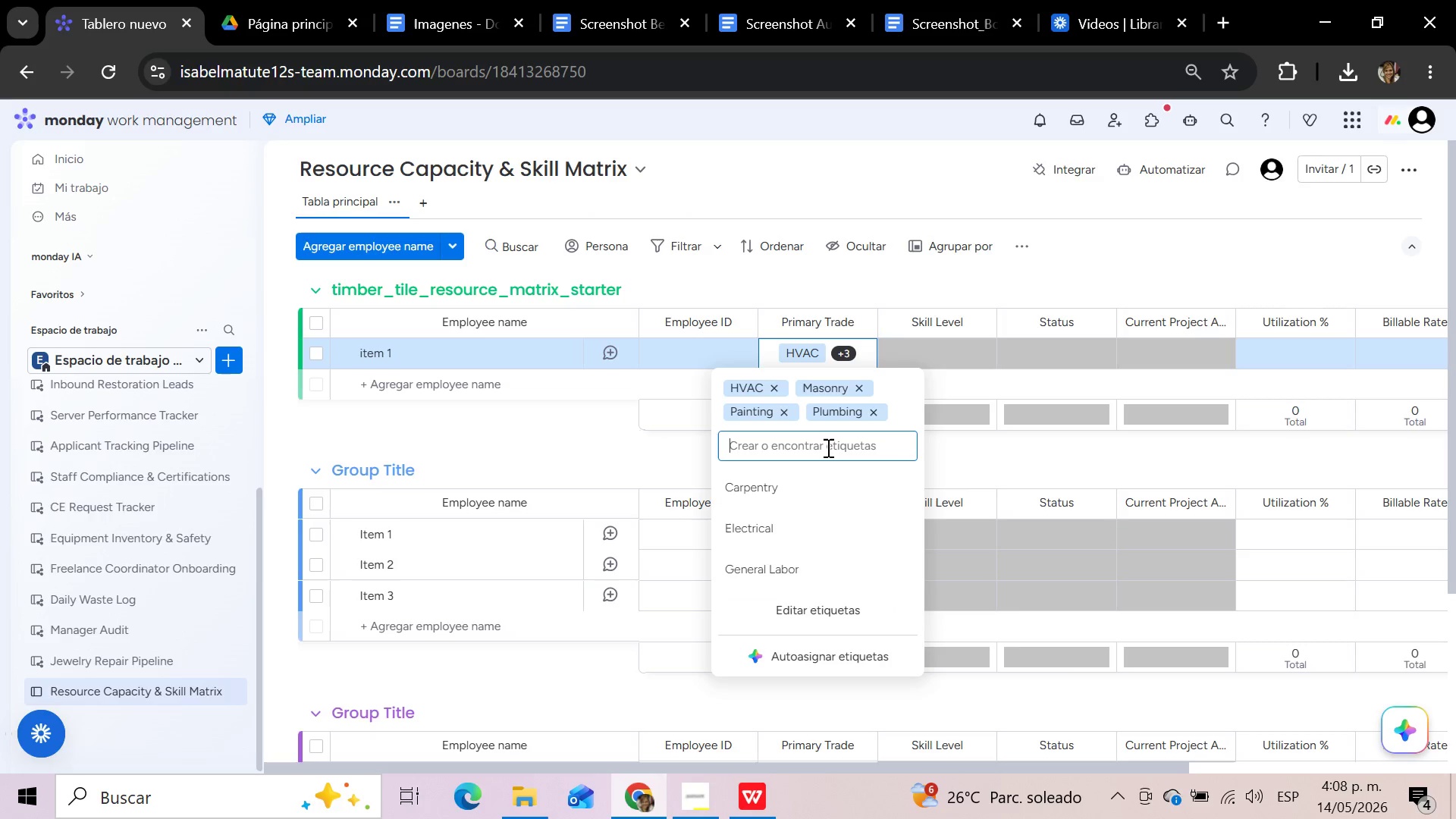 
type(Tiling)
 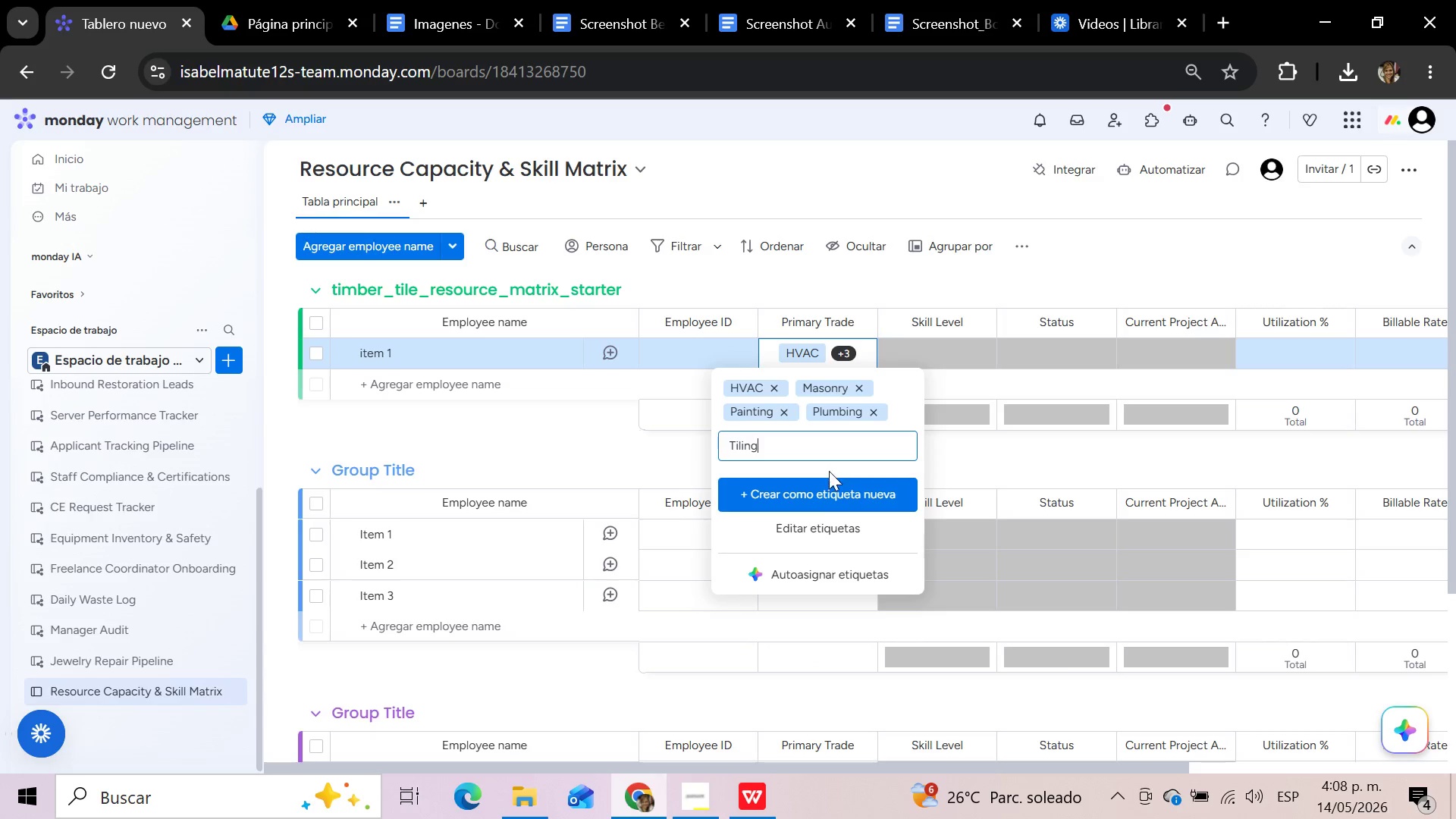 
left_click([827, 487])
 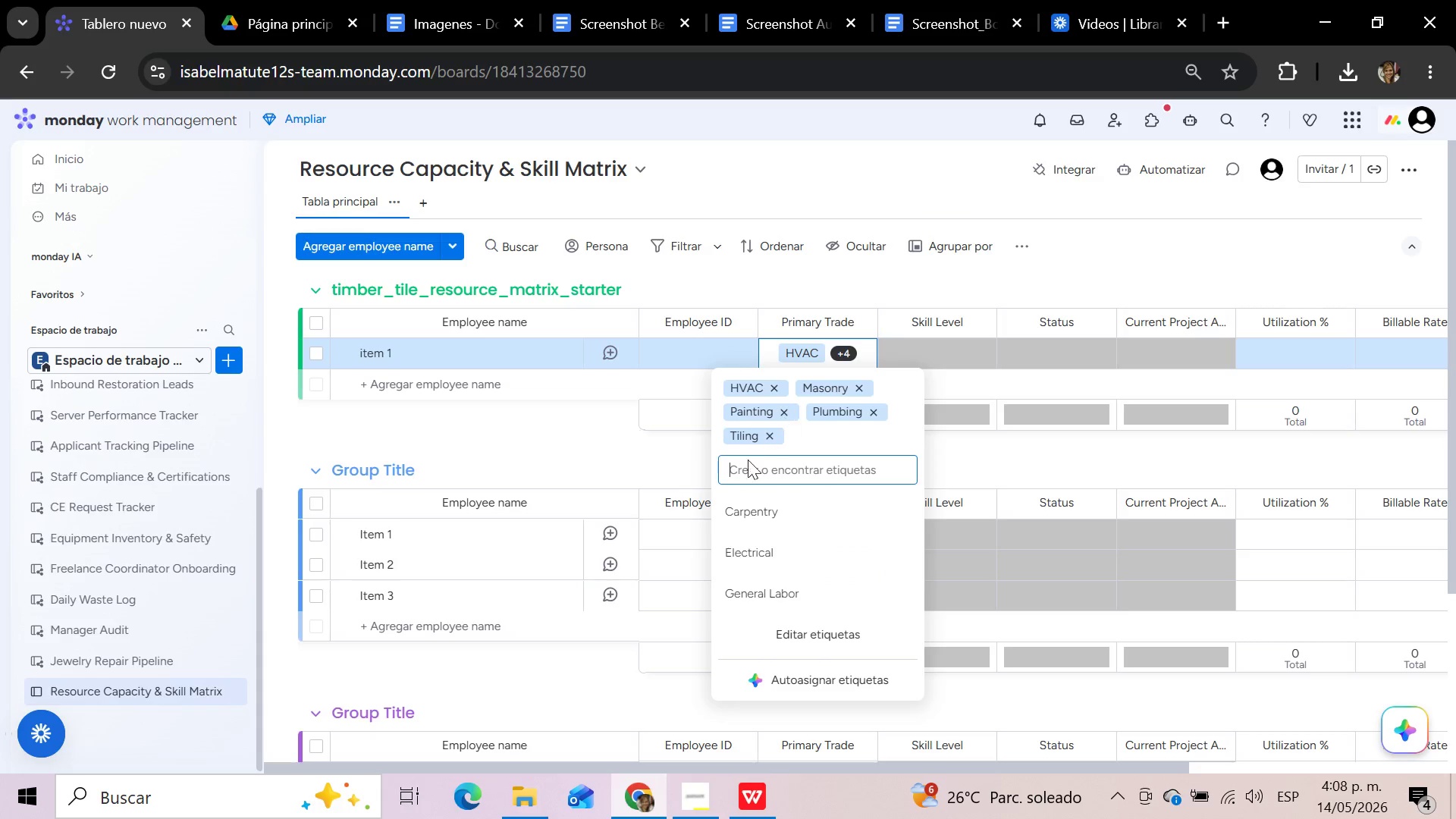 
wait(6.11)
 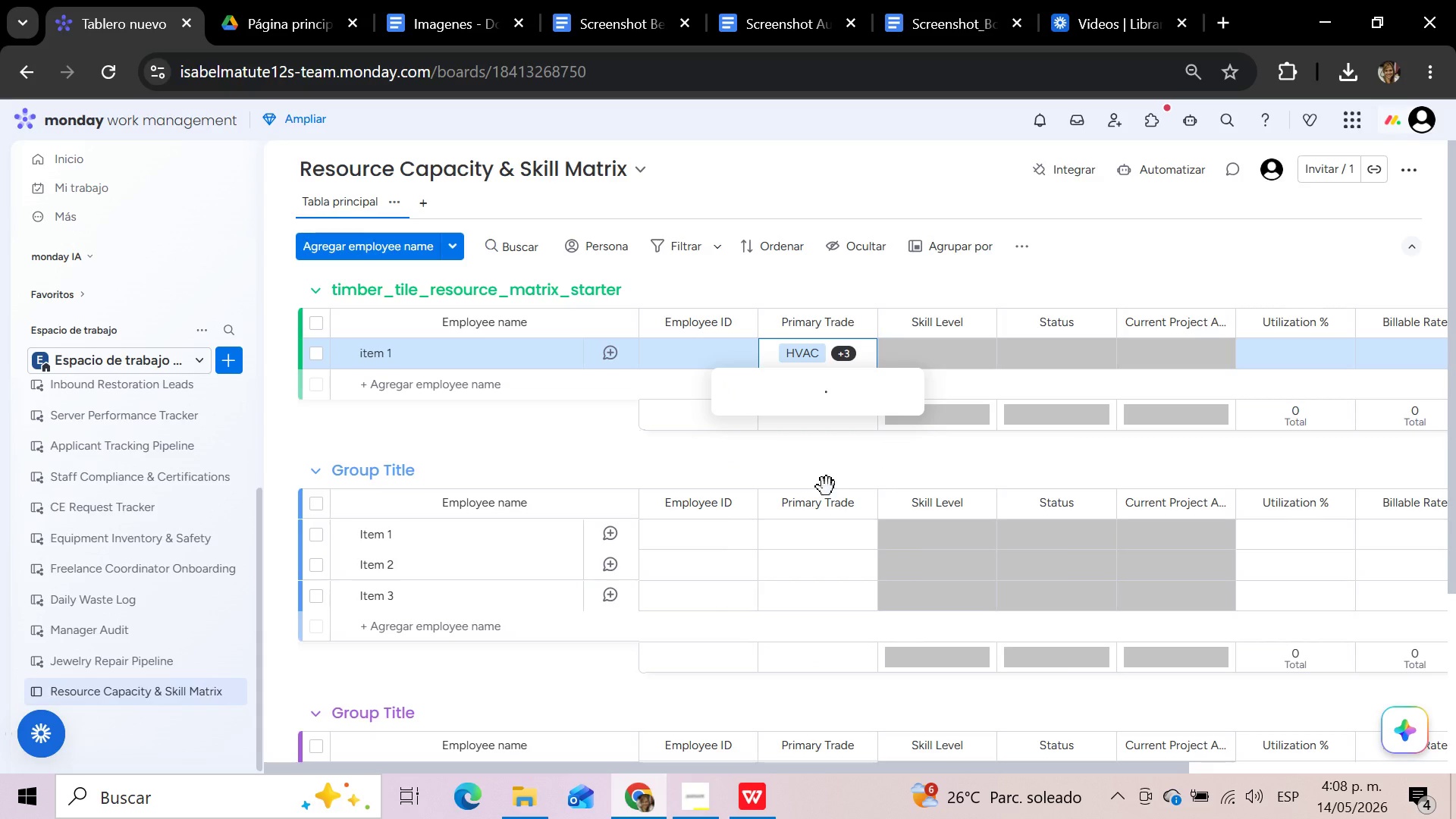 
left_click([770, 438])
 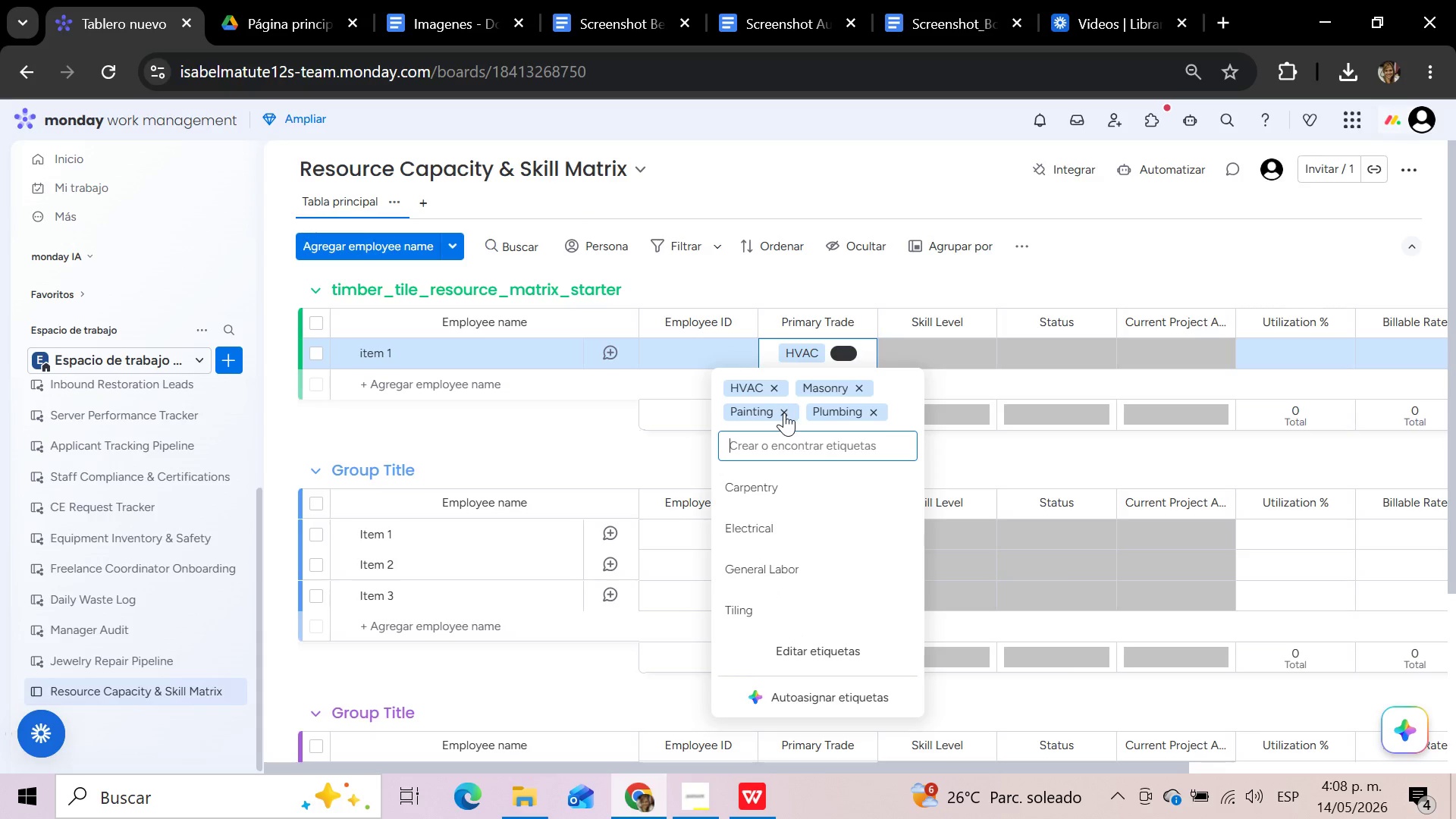 
left_click([784, 413])
 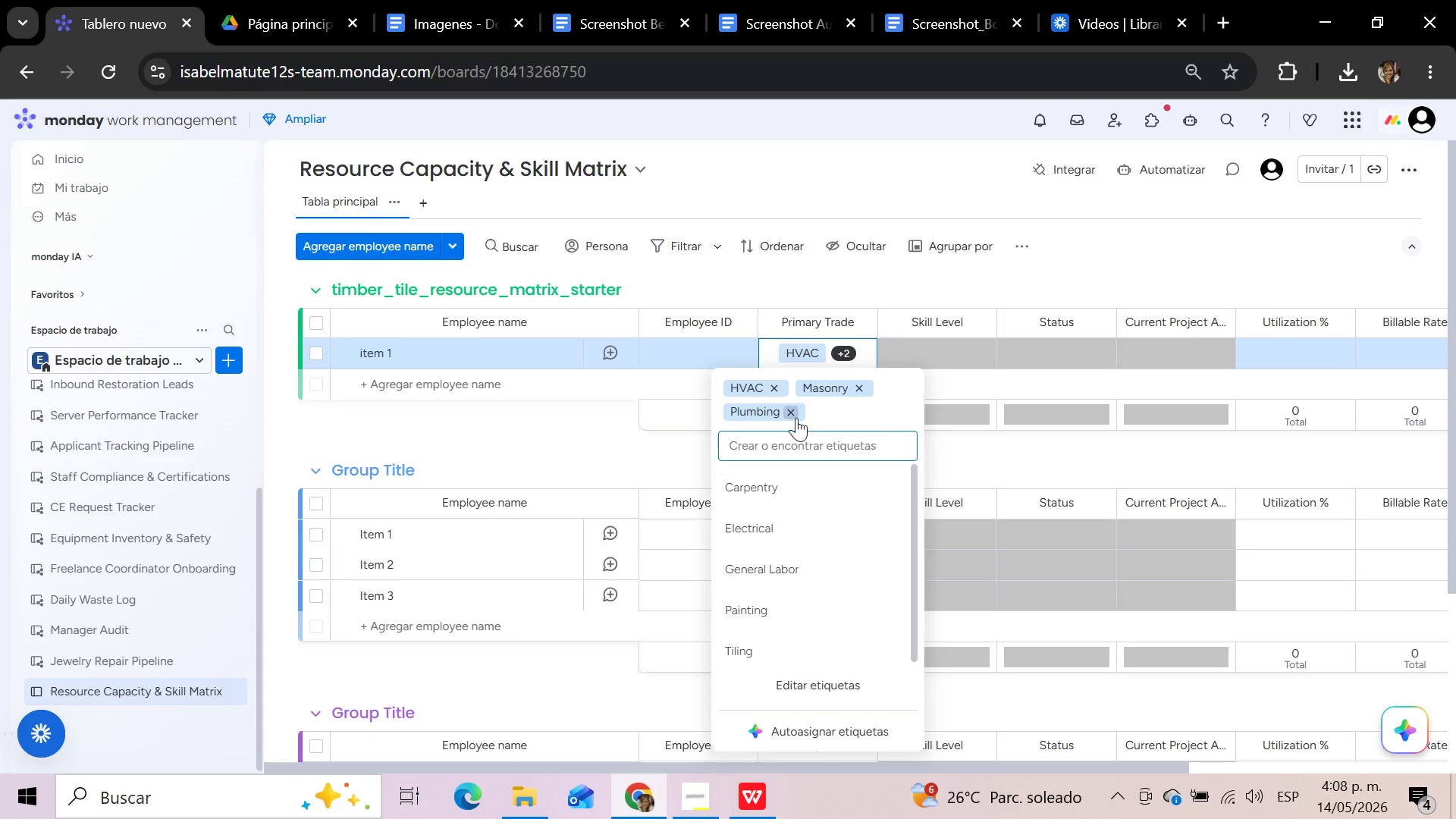 
left_click([791, 411])
 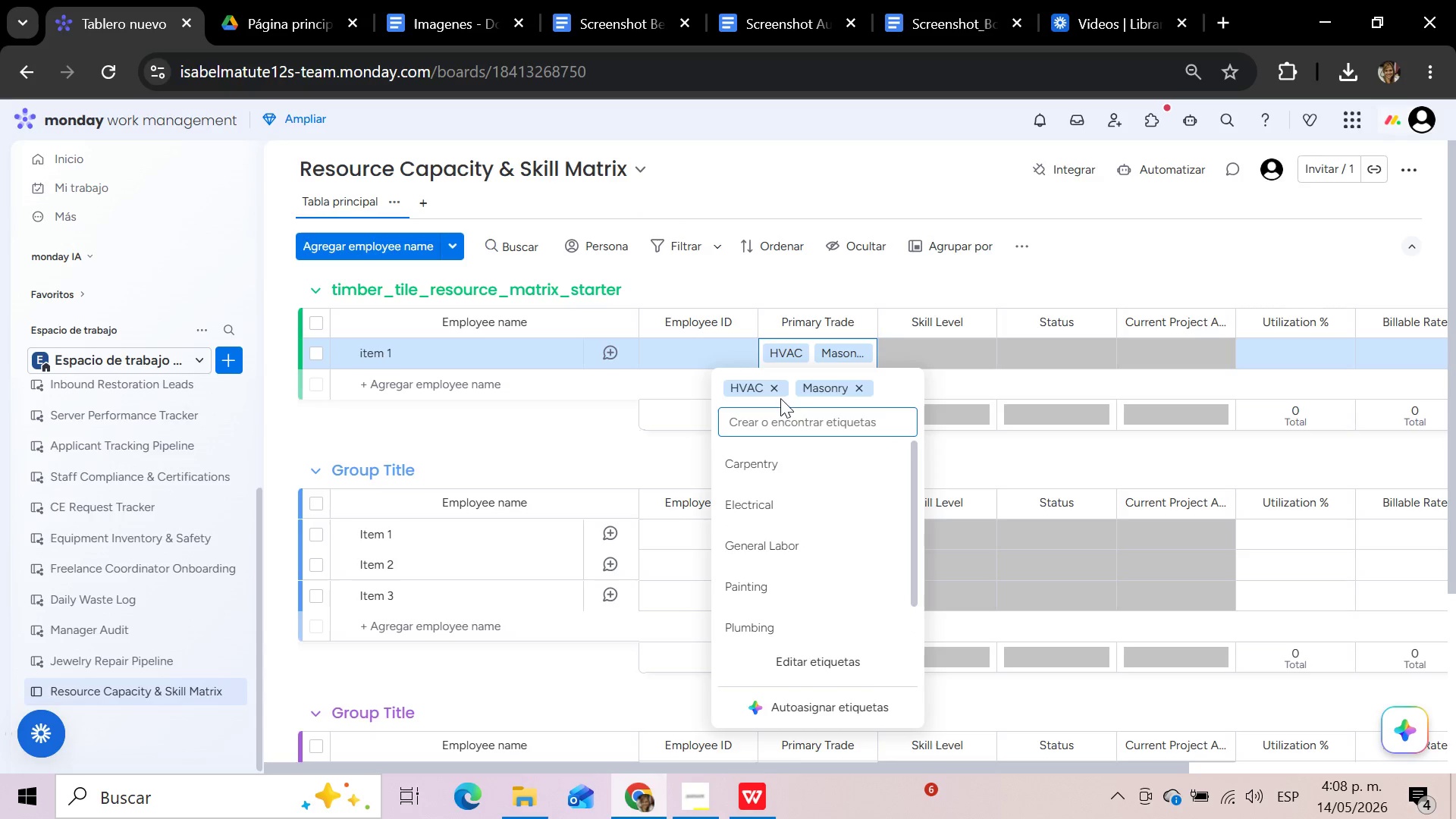 
left_click([774, 391])
 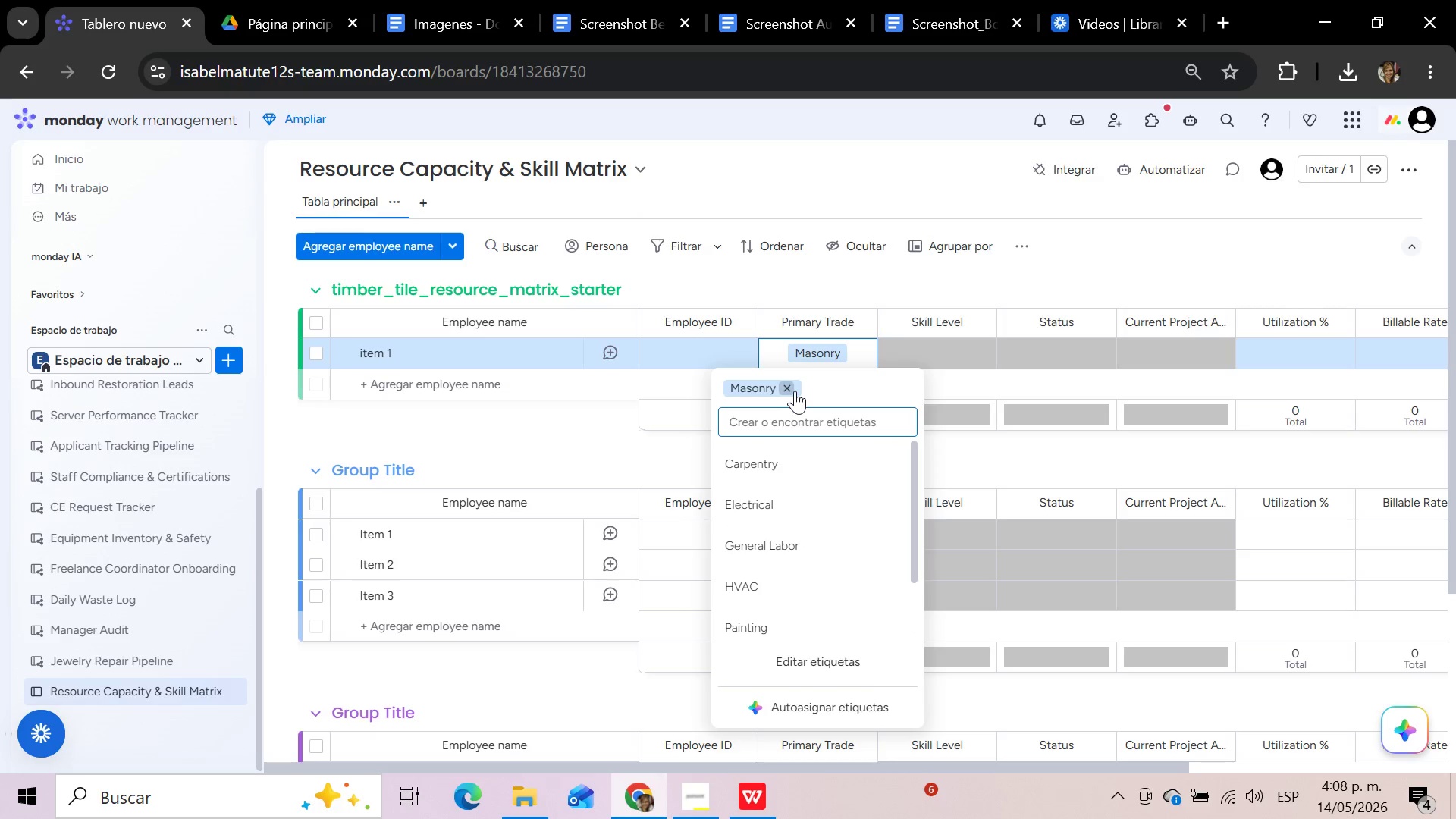 
left_click([795, 391])
 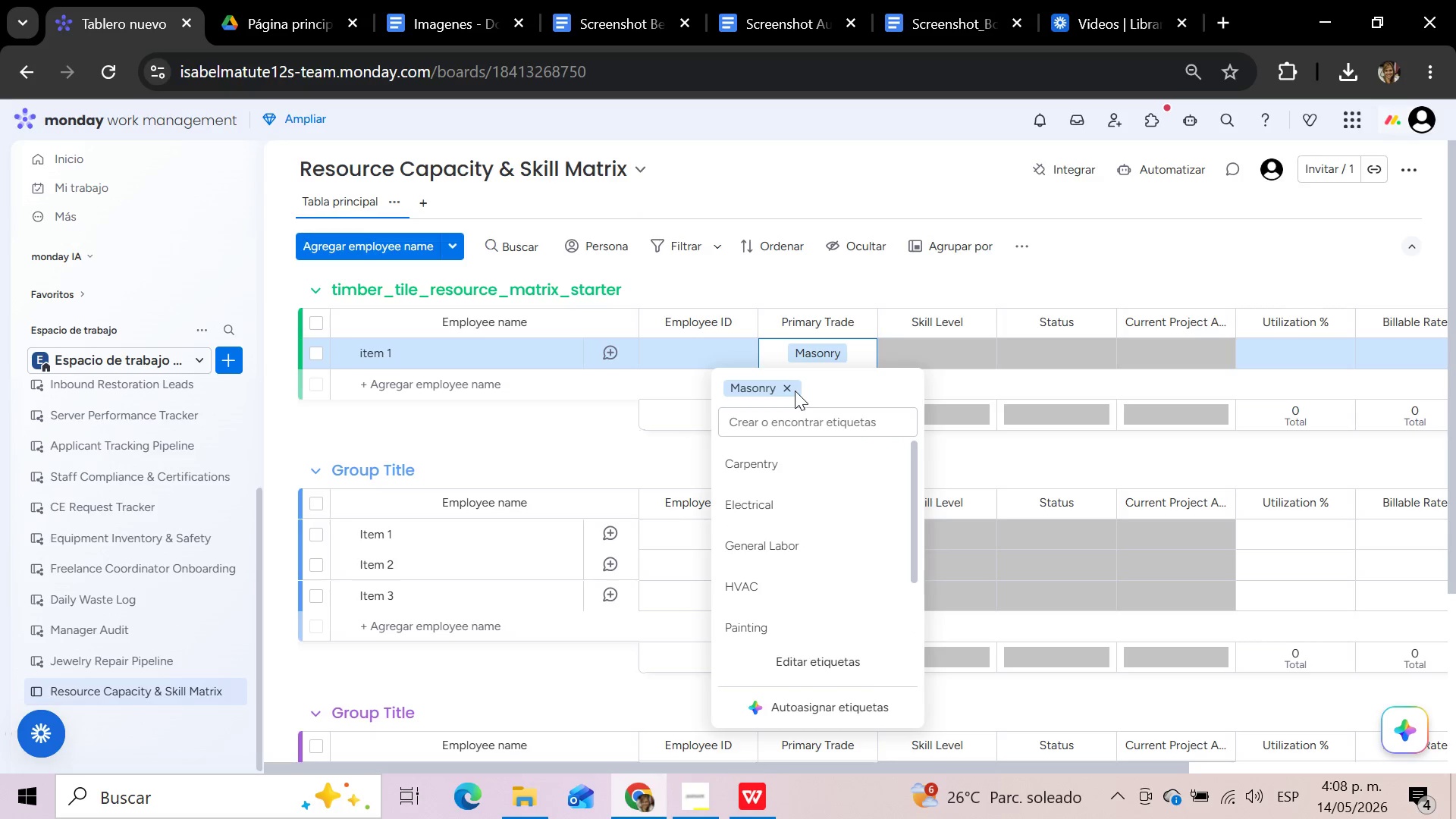 
left_click([786, 389])
 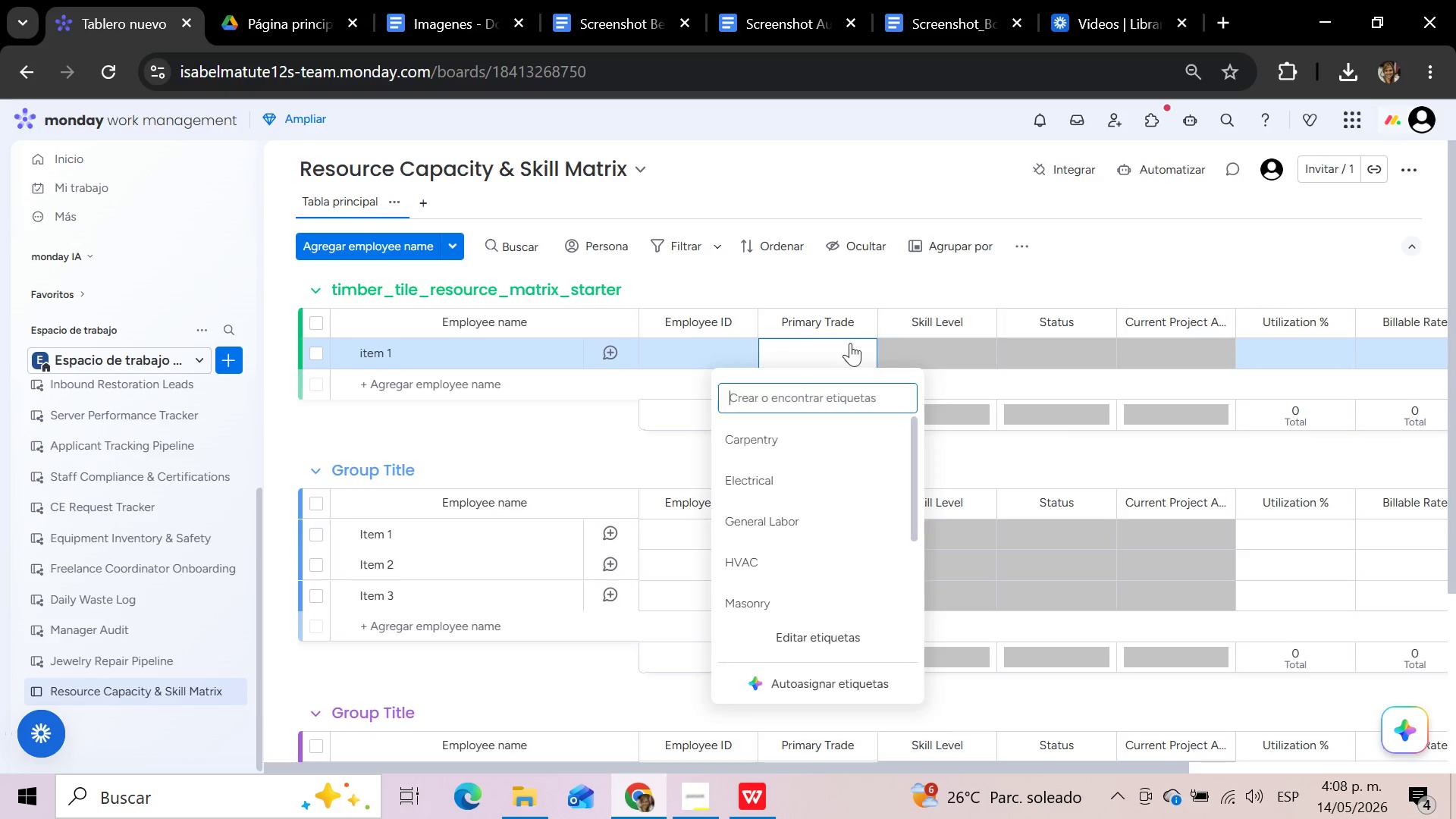 
mouse_move([990, 273])
 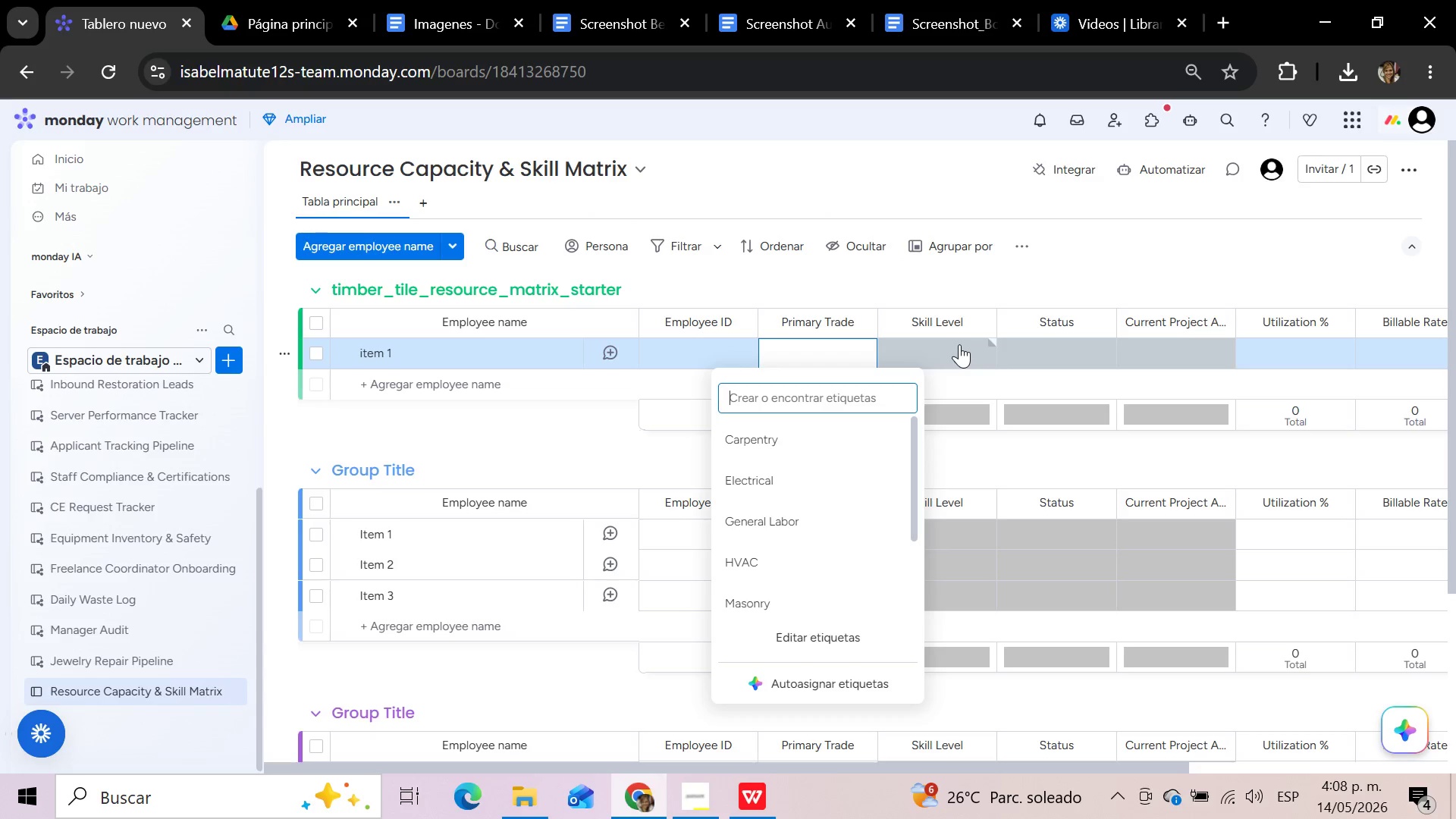 
left_click([959, 344])
 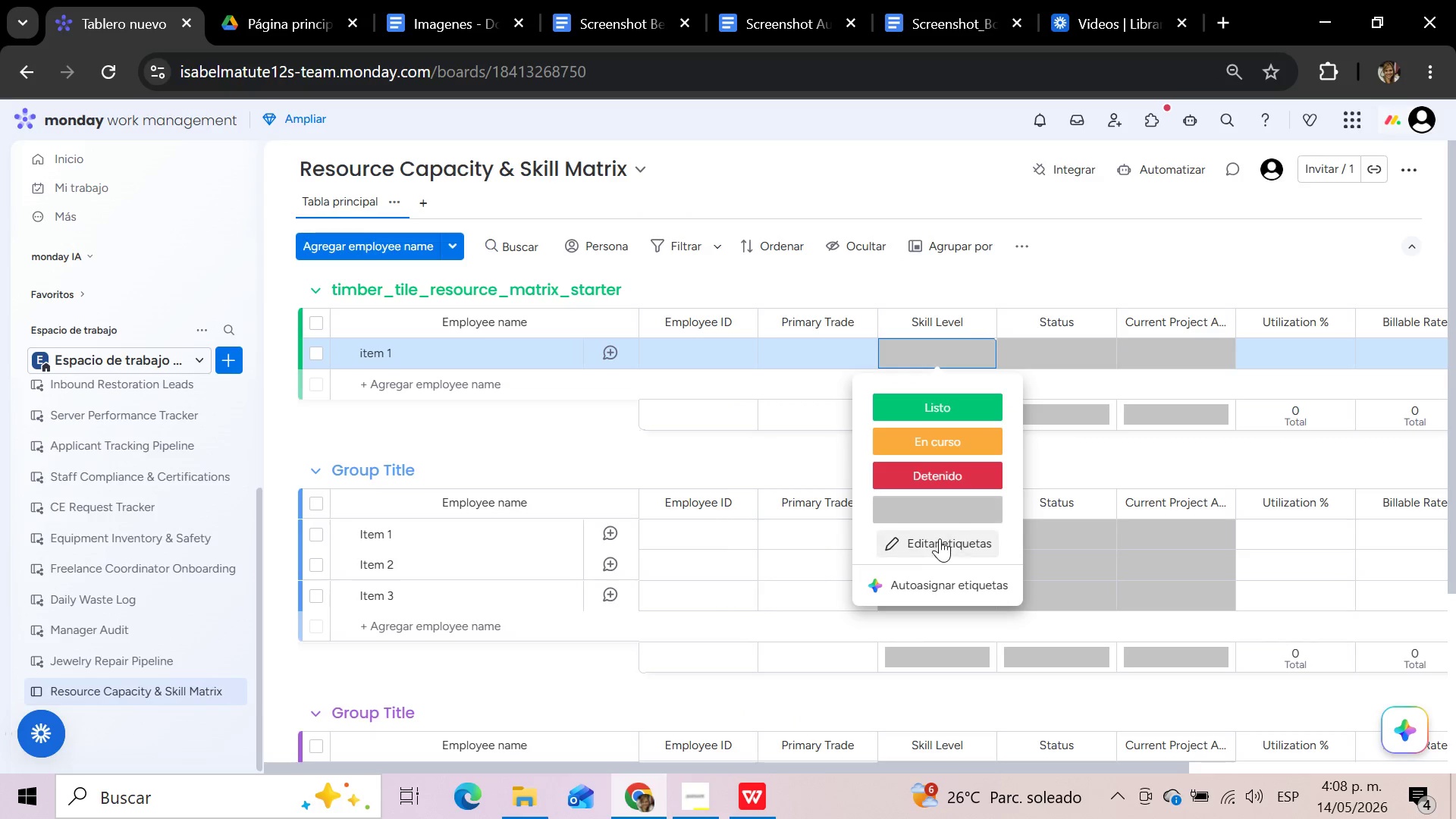 
left_click([940, 538])
 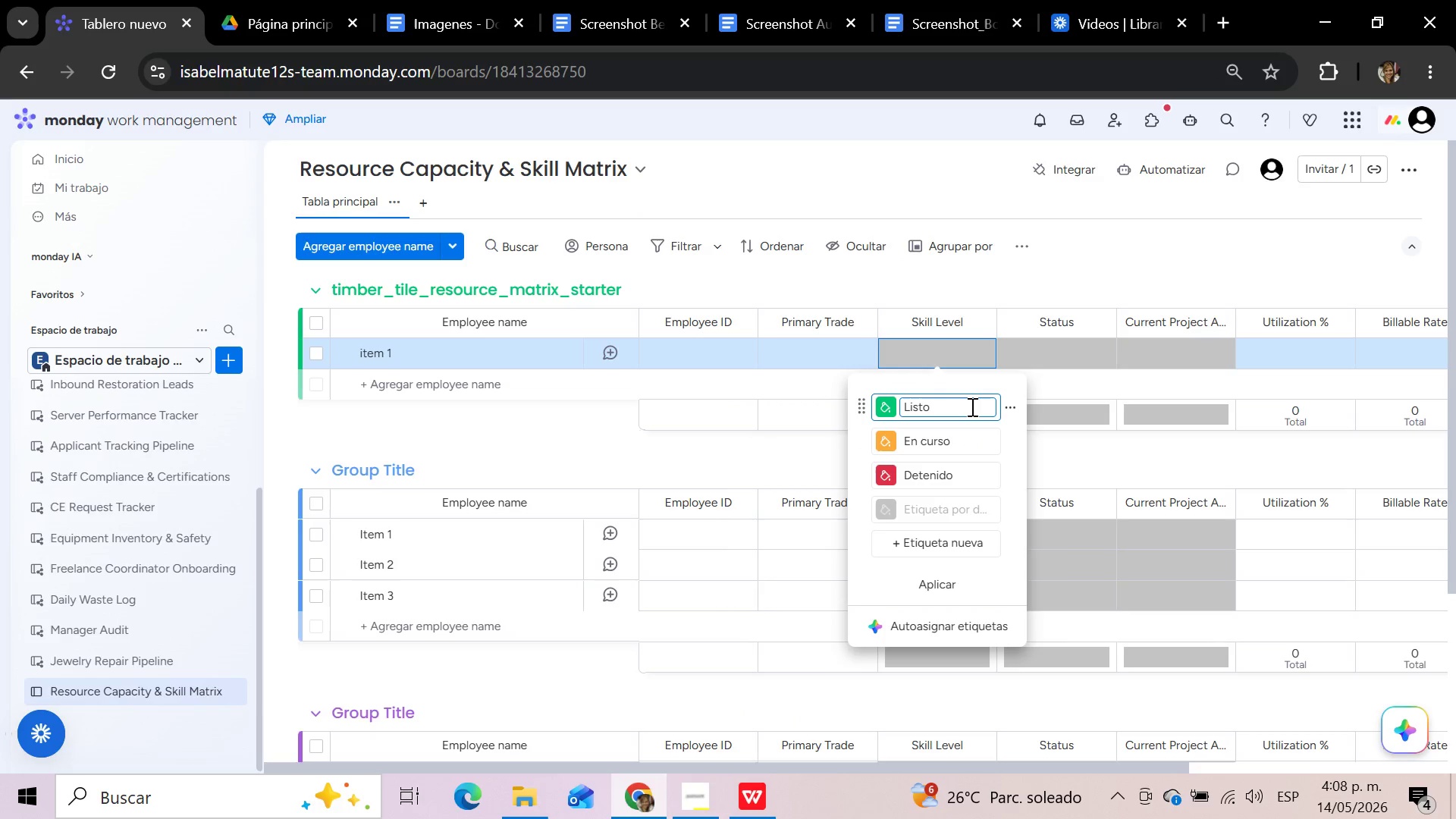 
left_click([963, 512])
 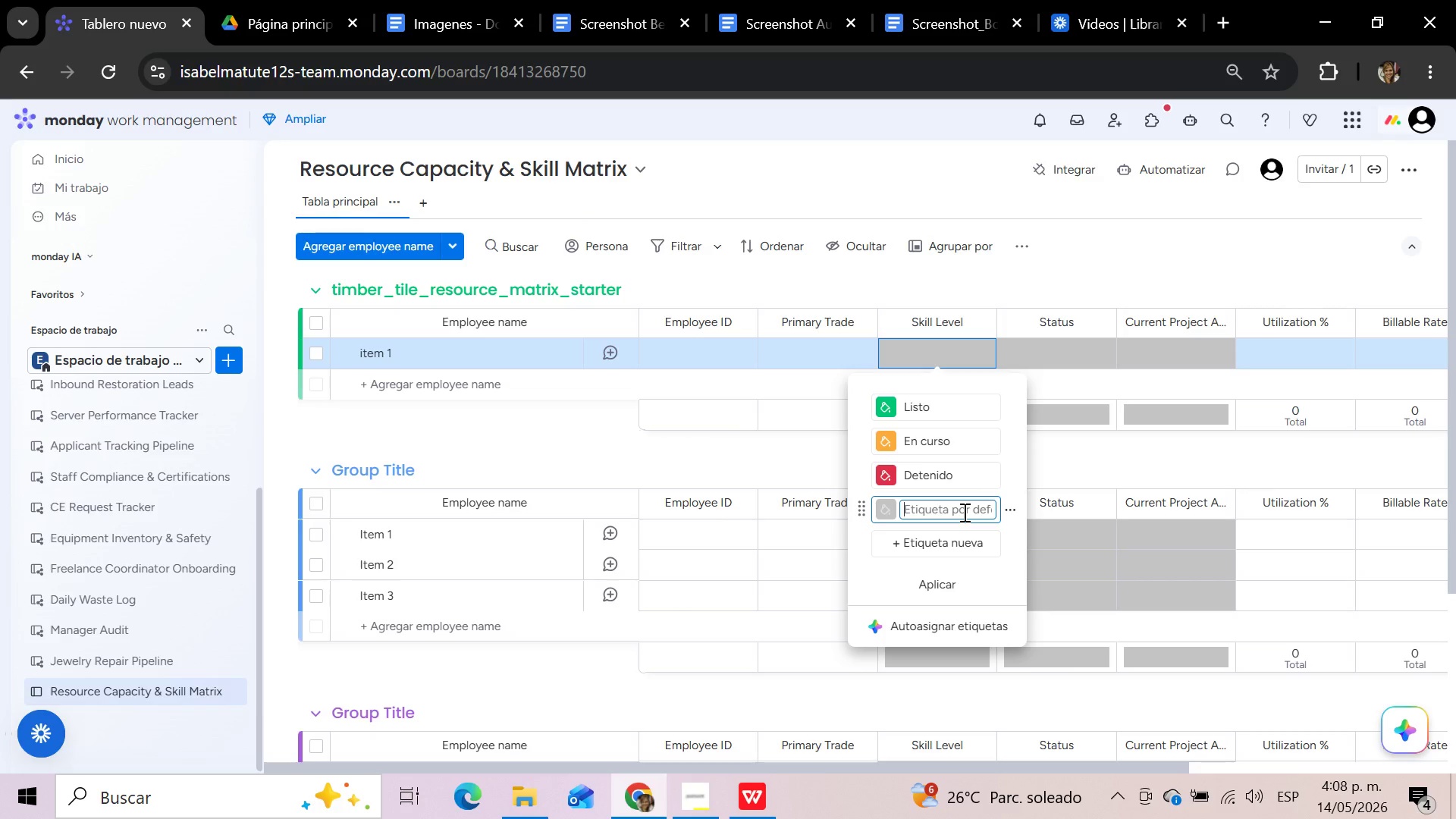 
type(Junior)
 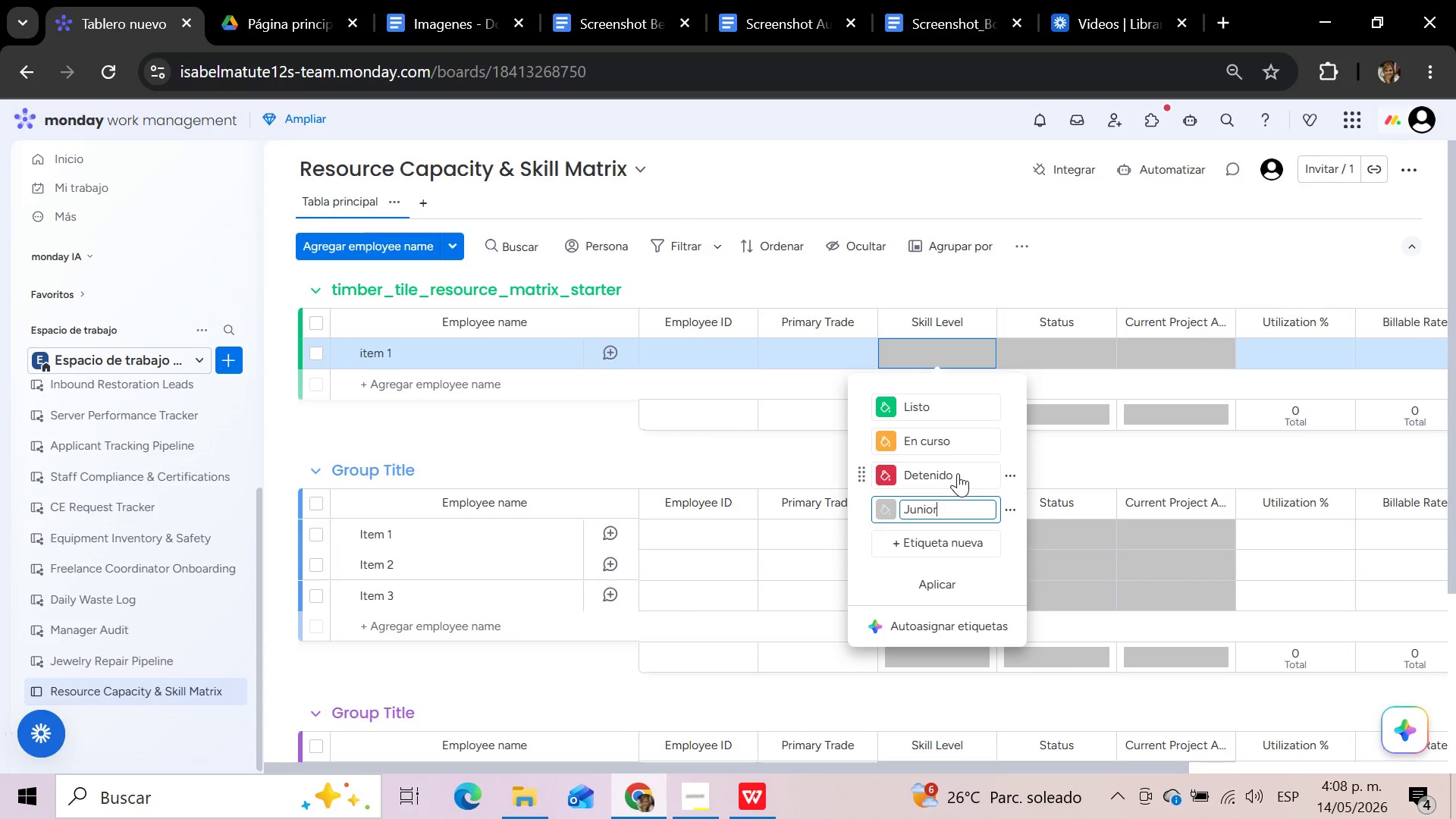 
wait(9.52)
 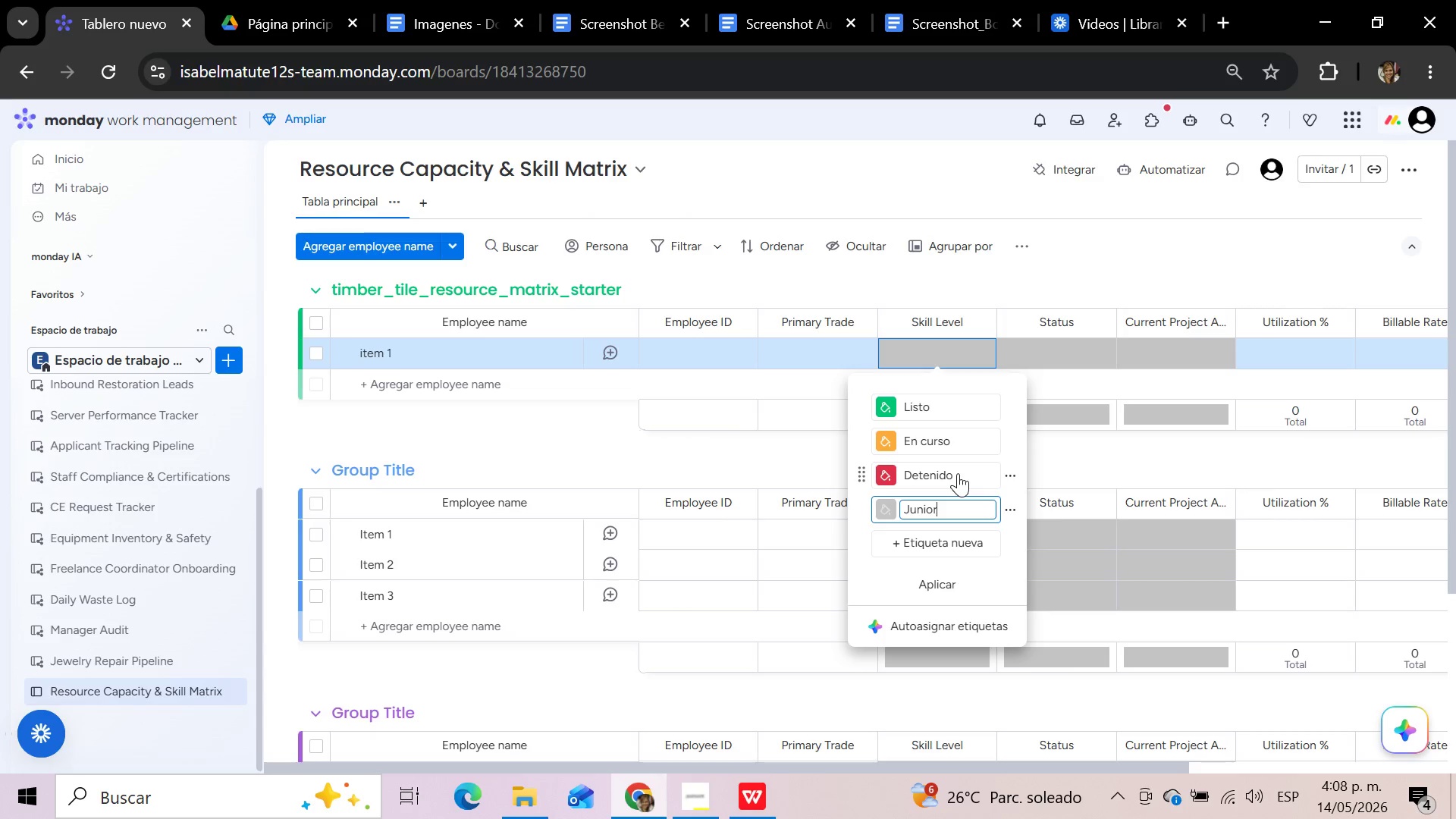 
left_click([1010, 477])
 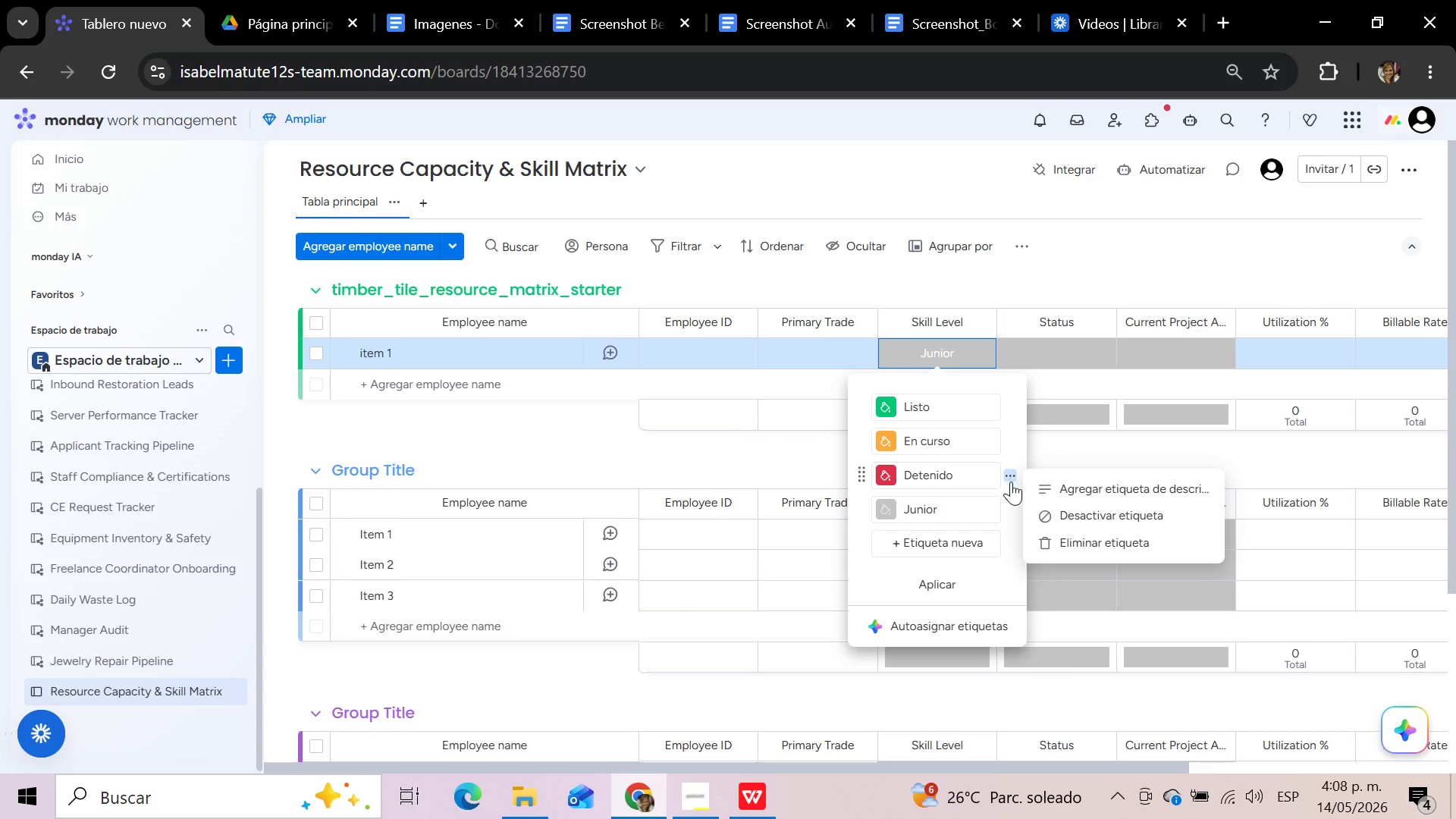 
left_click([1065, 540])
 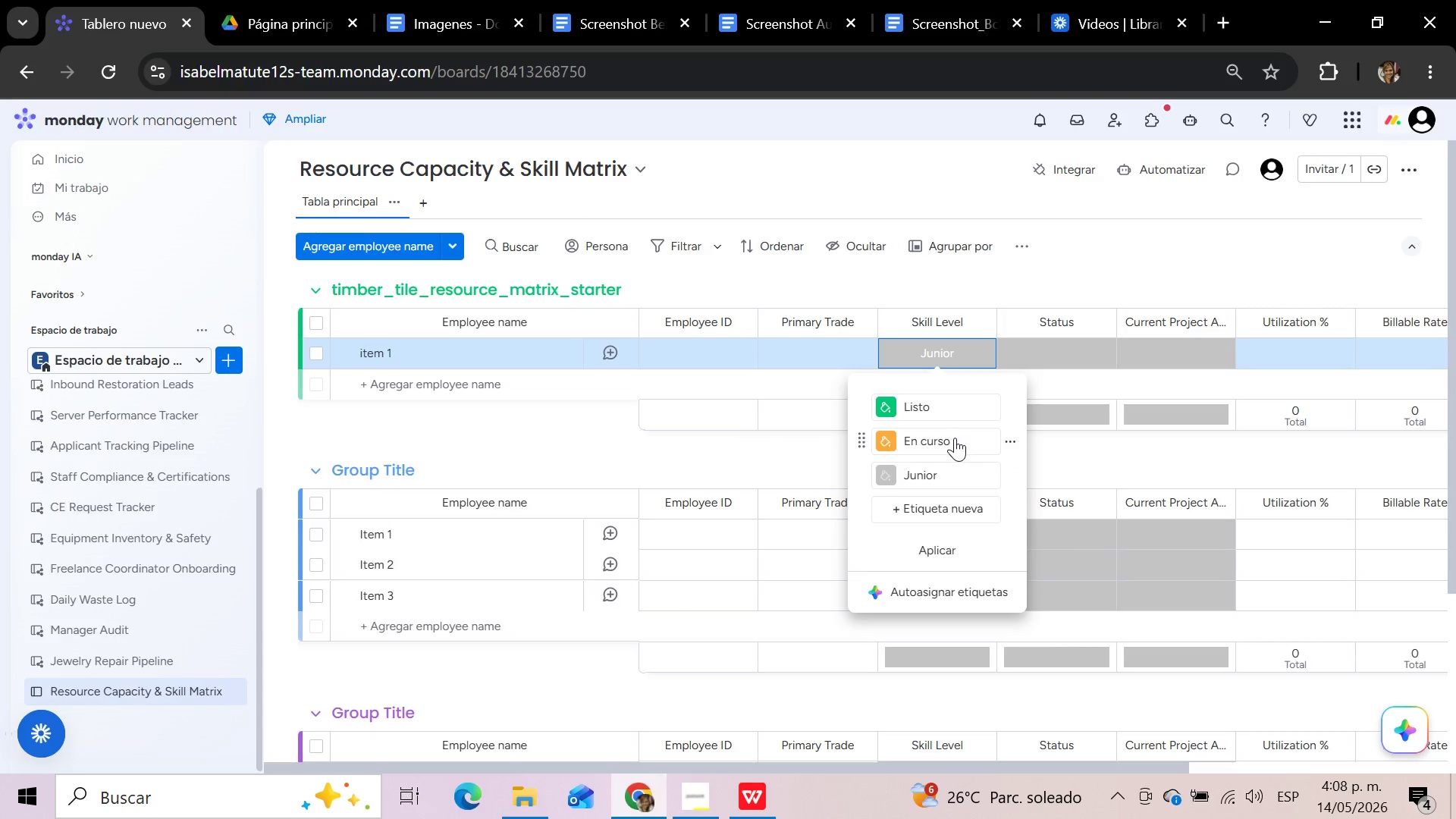 
left_click([952, 438])
 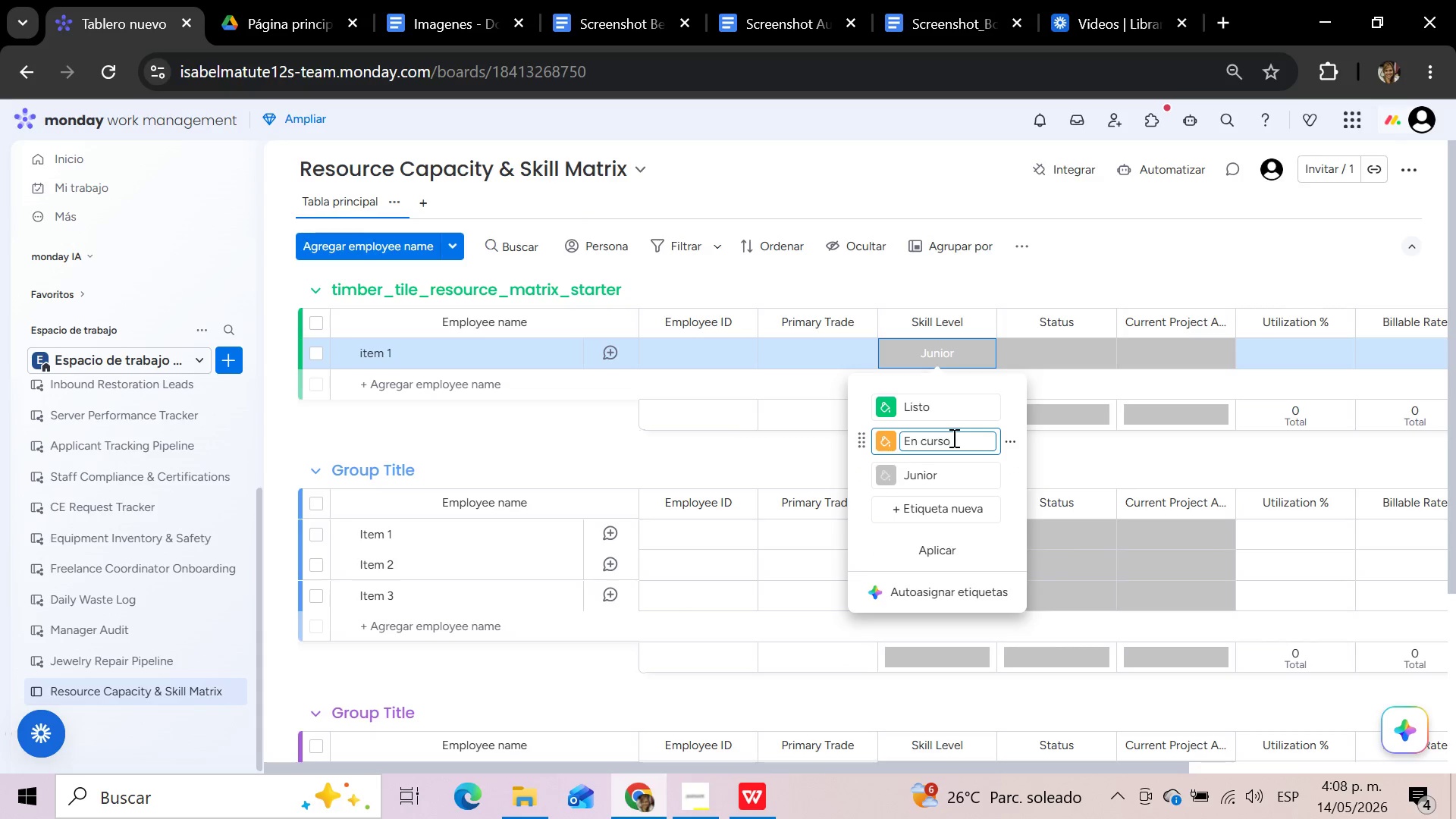 
hold_key(key=Backspace, duration=0.98)
 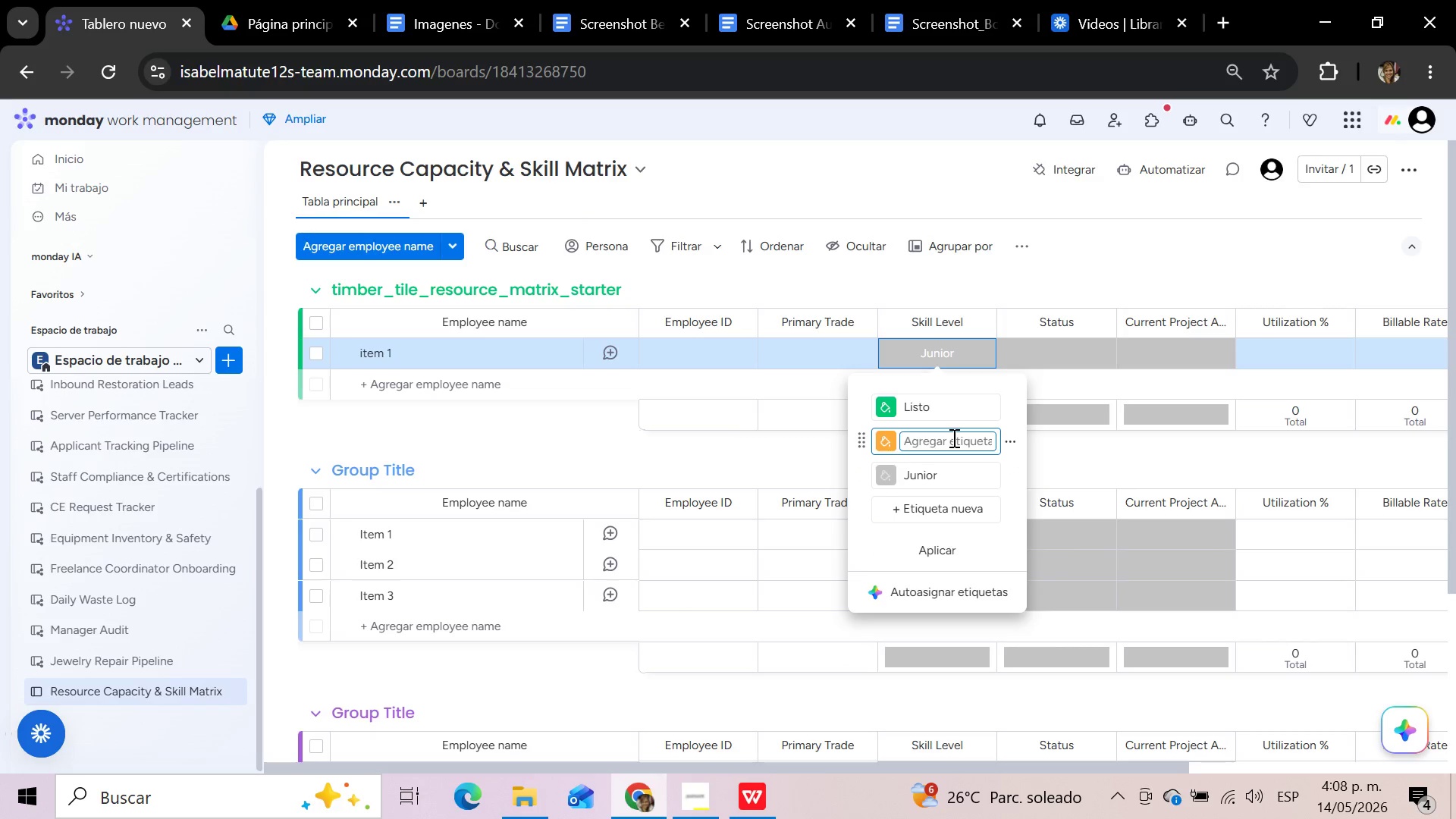 
type(Senior)
 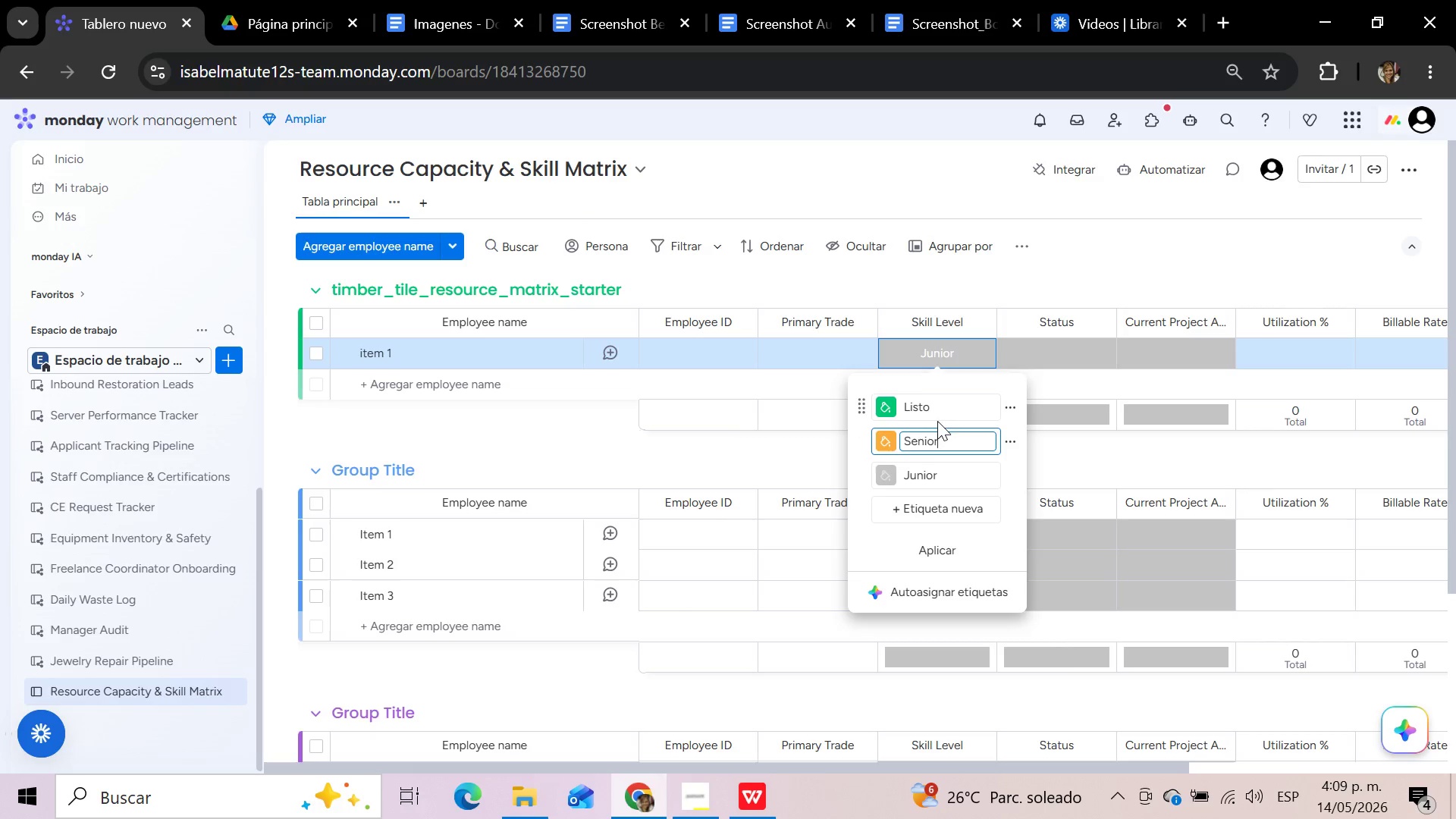 
left_click([930, 404])
 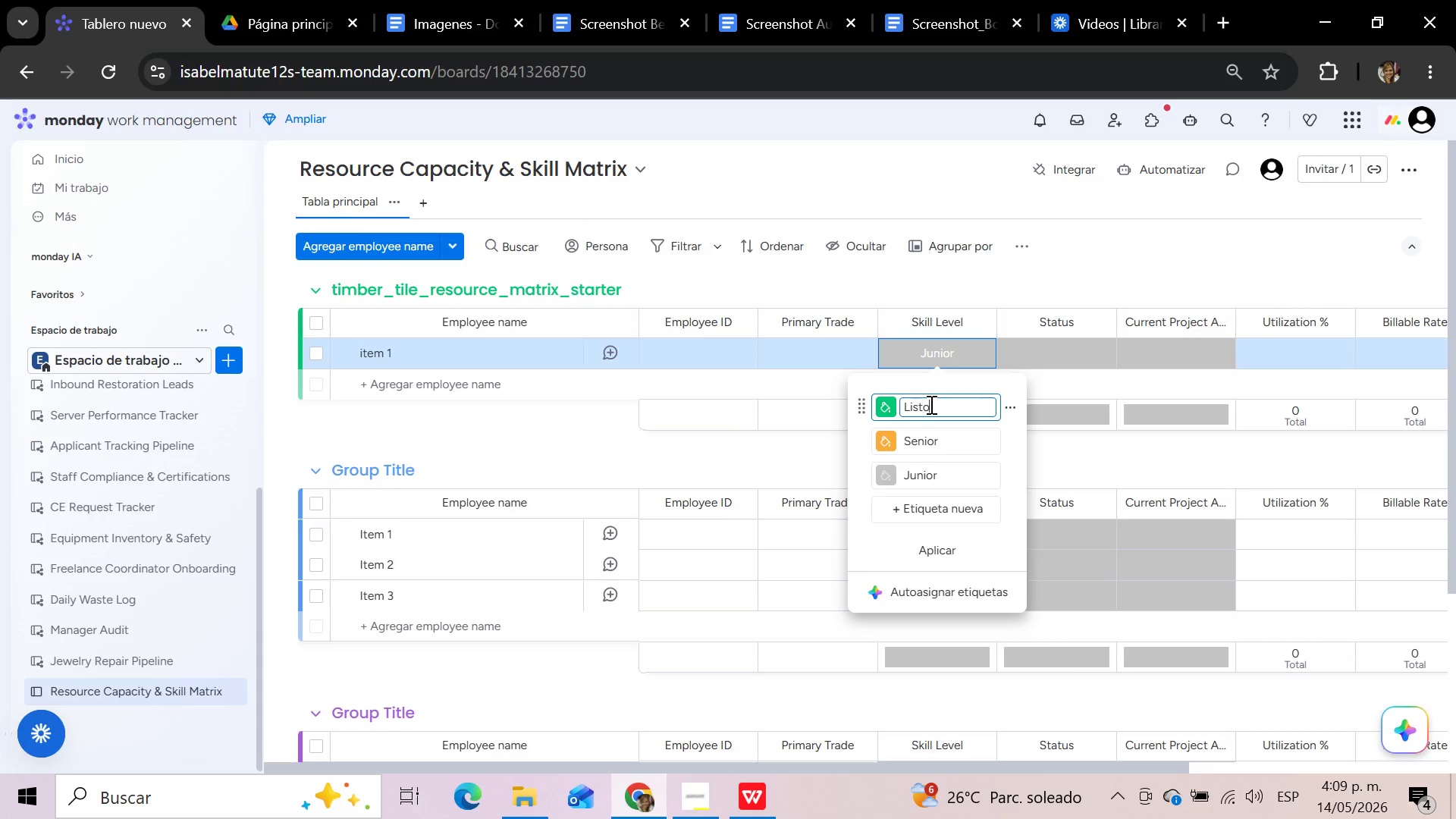 
hold_key(key=Backspace, duration=0.89)
 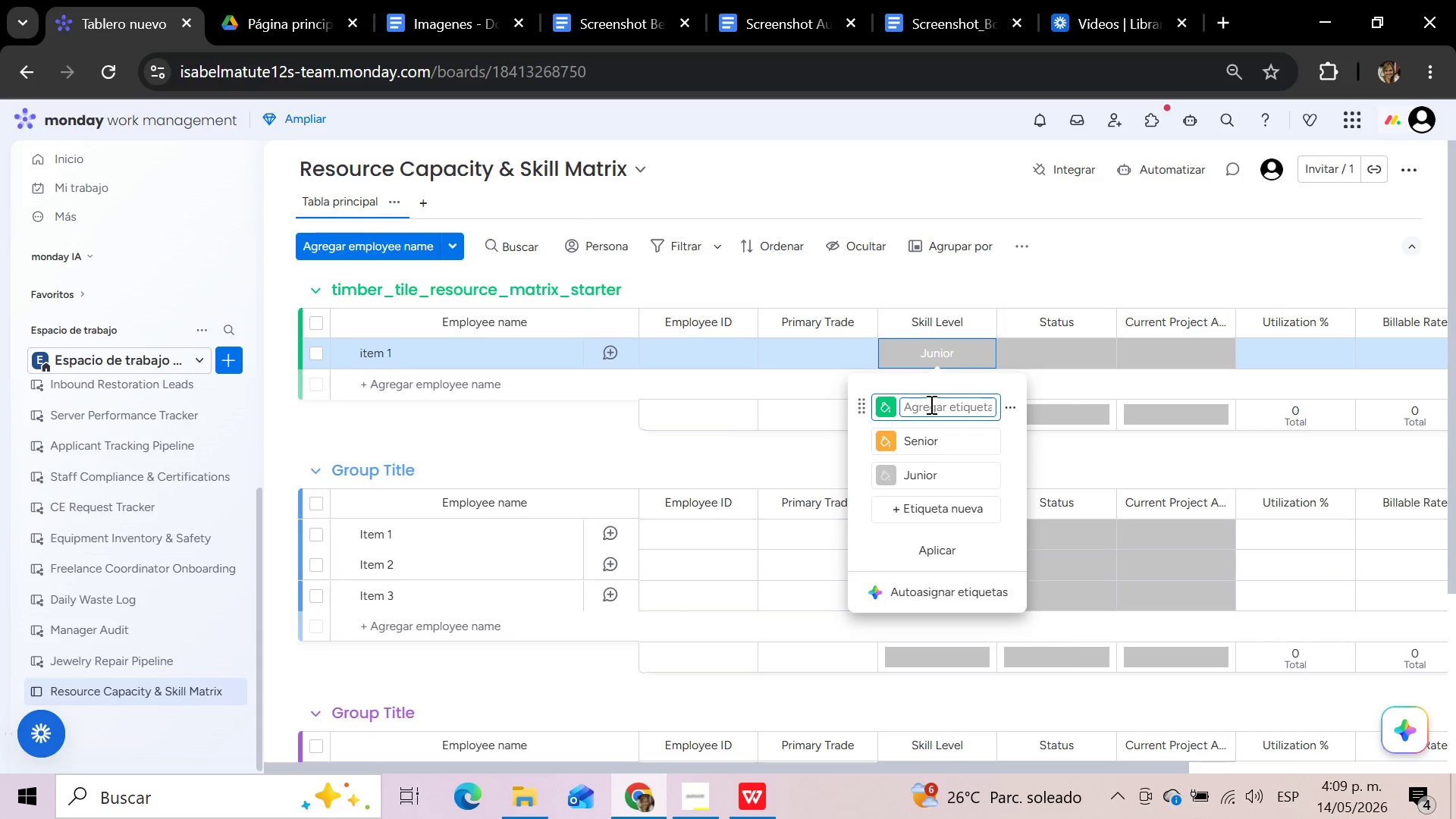 
type(Master)
 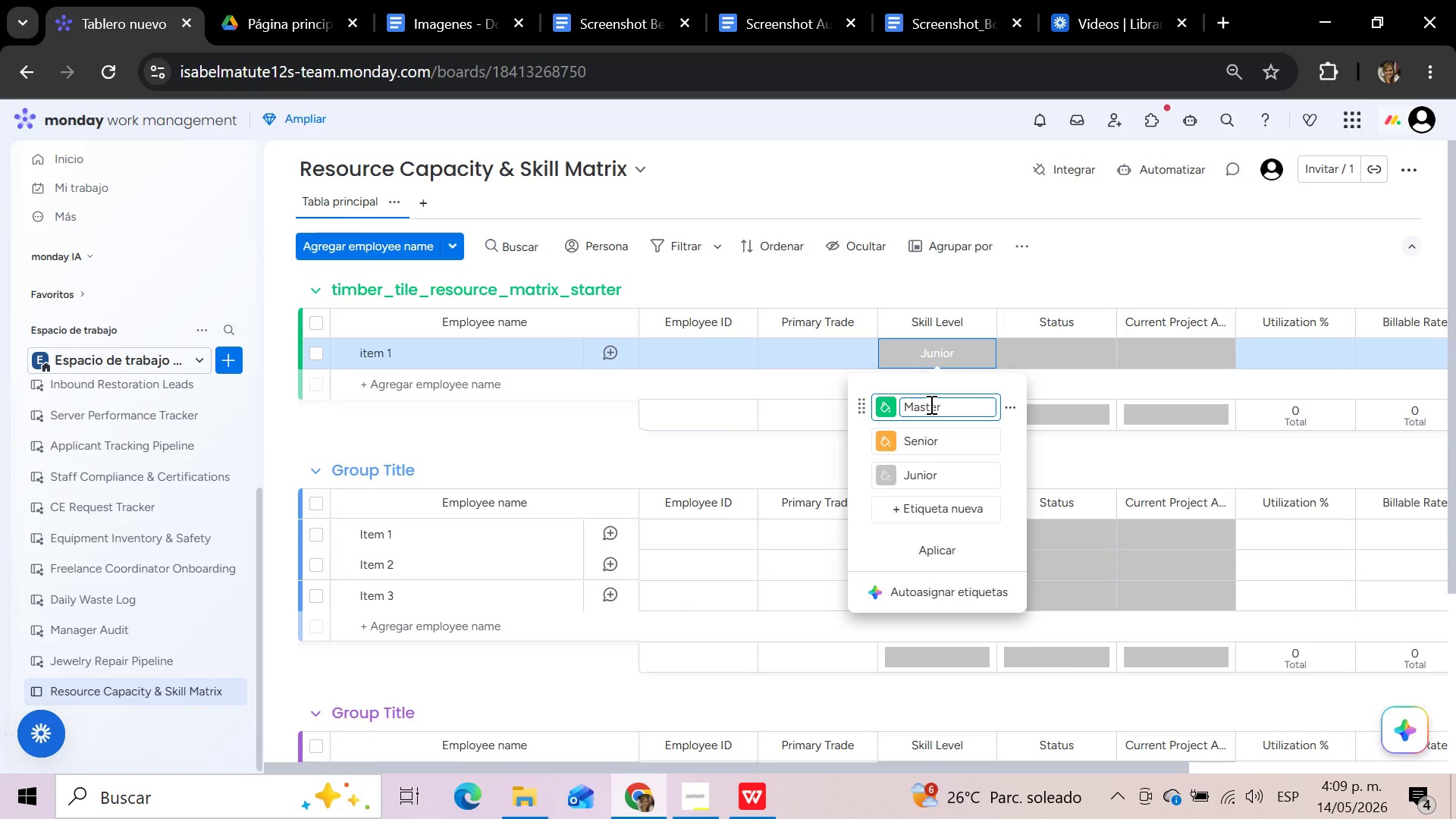 
wait(10.16)
 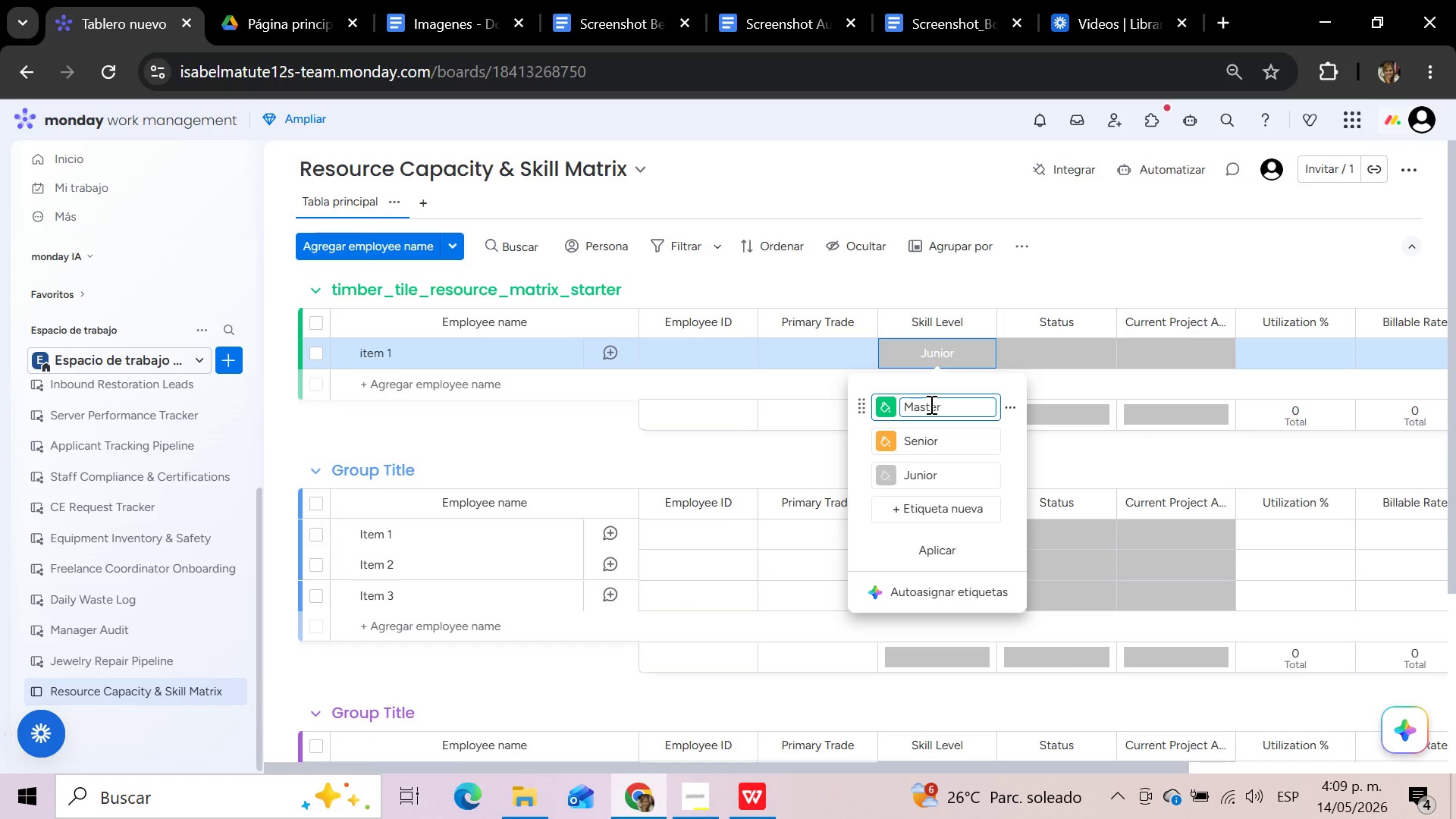 
double_click([942, 546])
 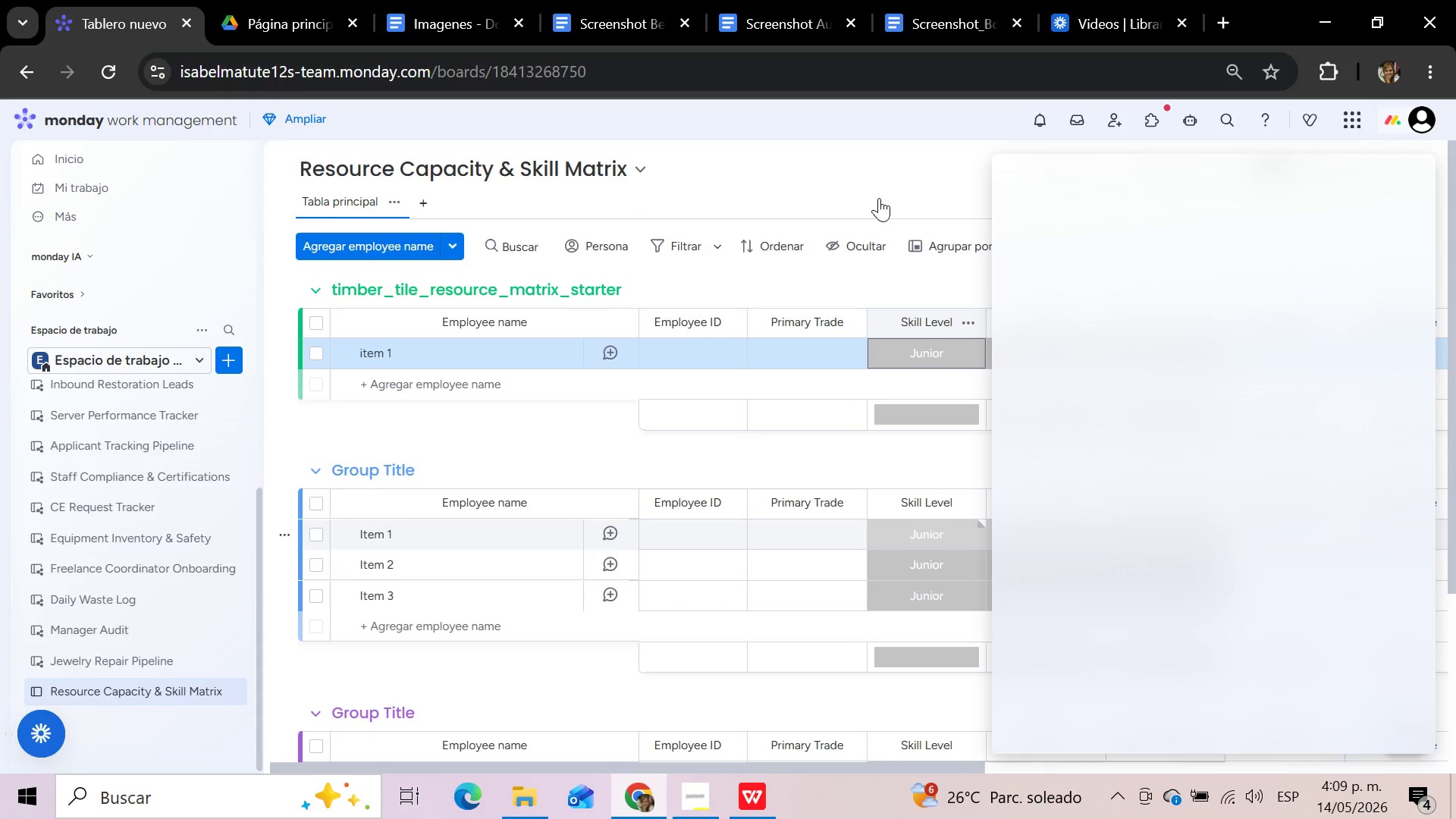 
wait(5.25)
 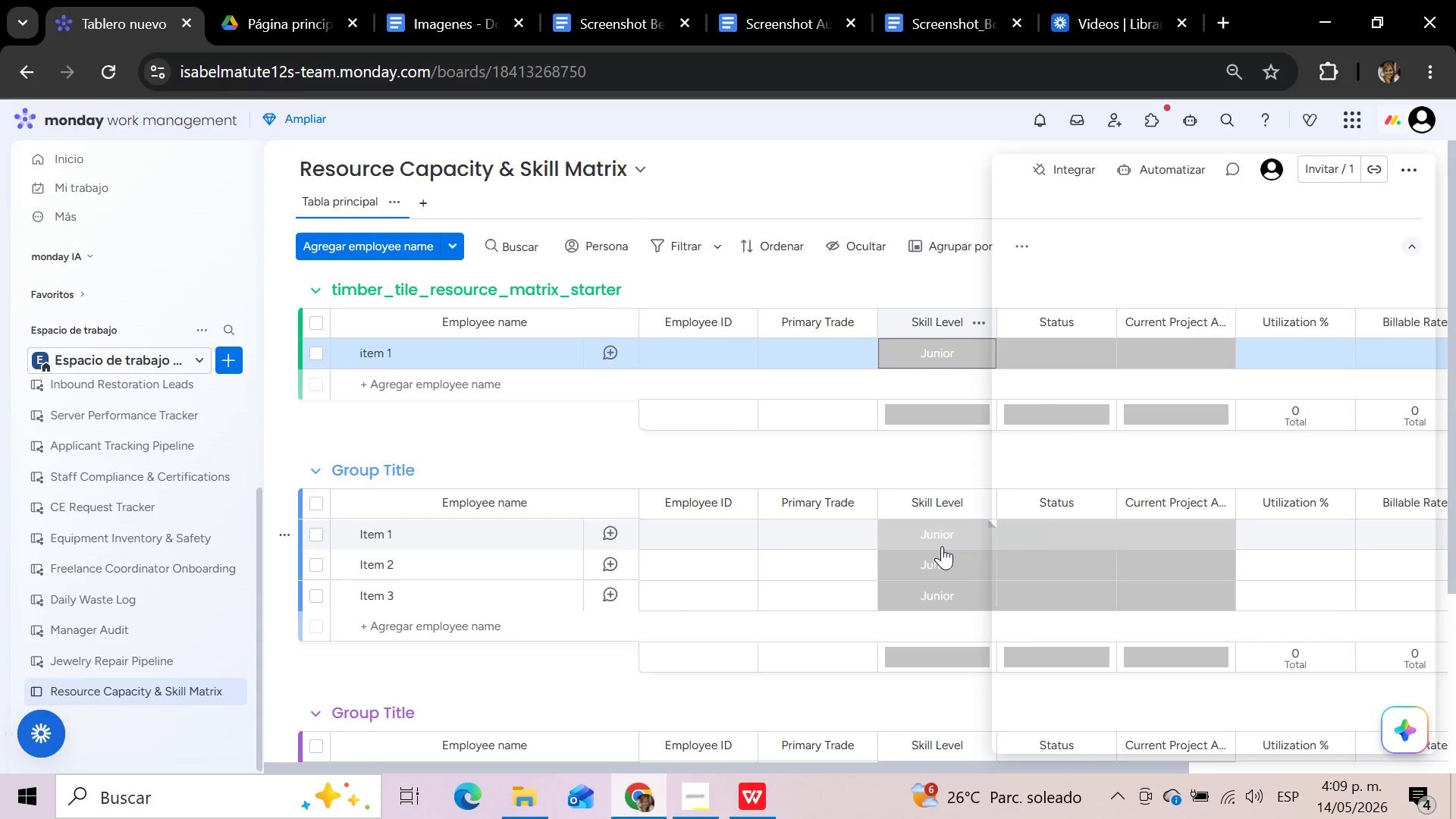 
left_click([881, 185])
 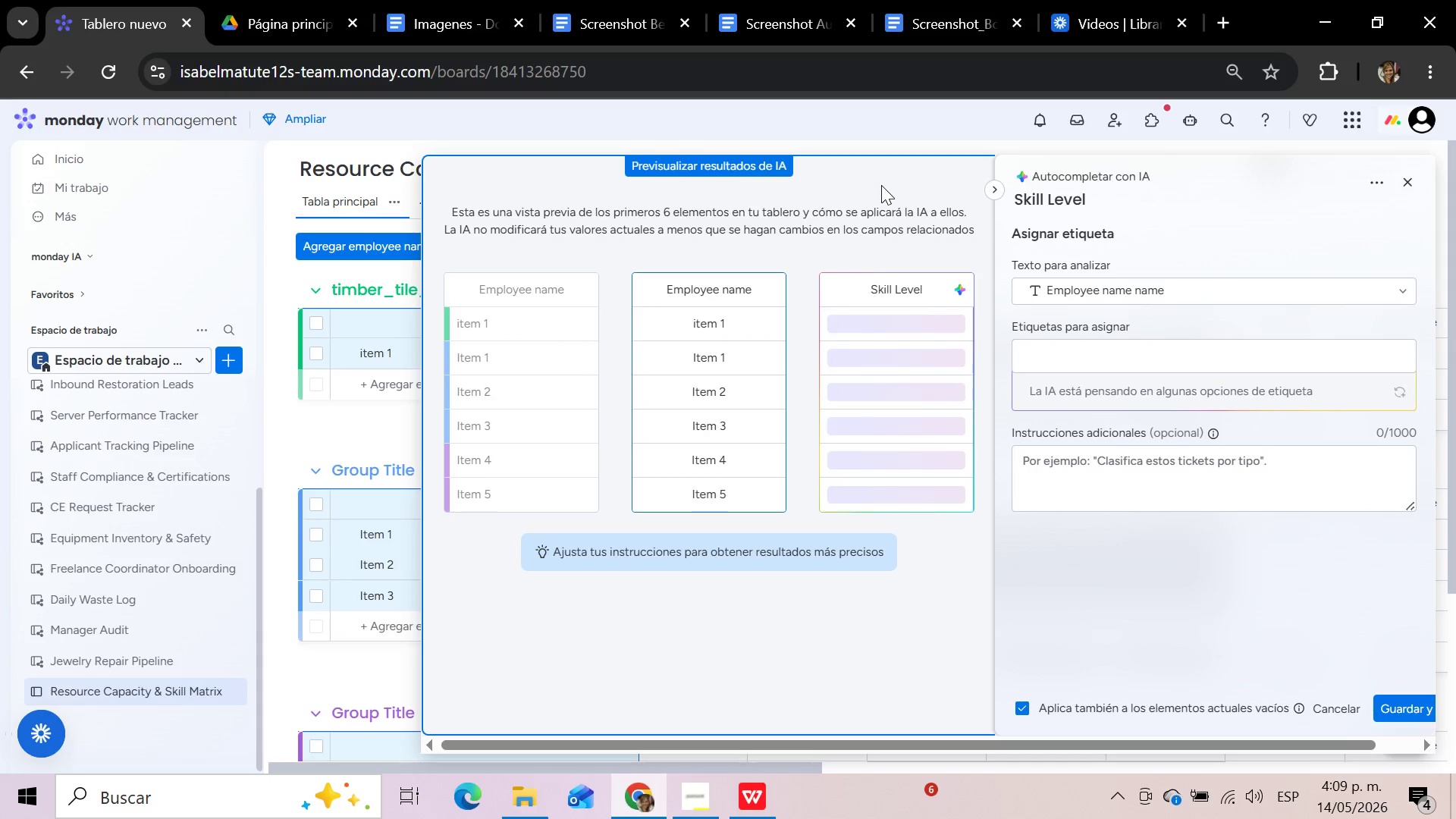 
wait(10.11)
 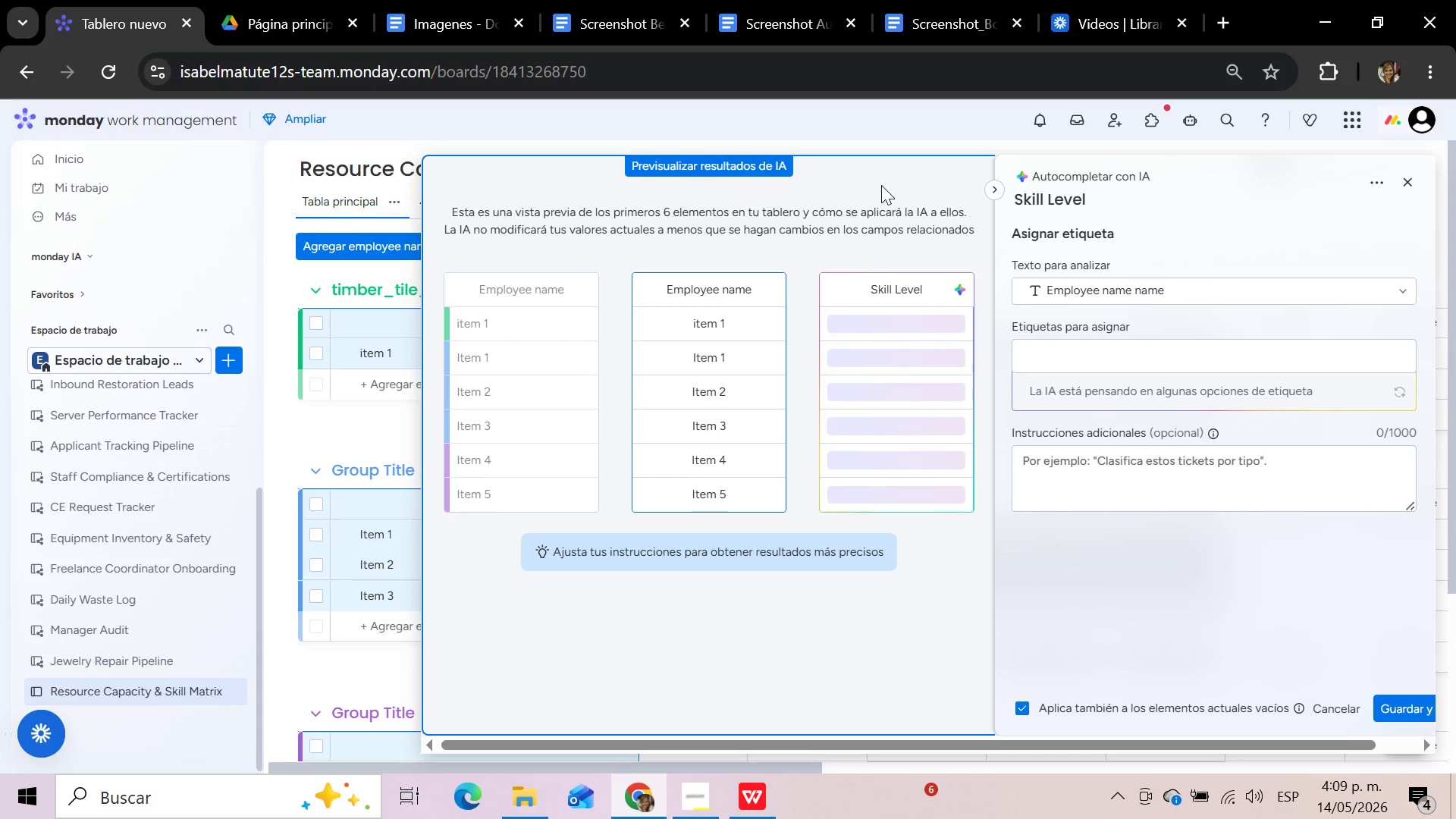 
left_click([276, 152])
 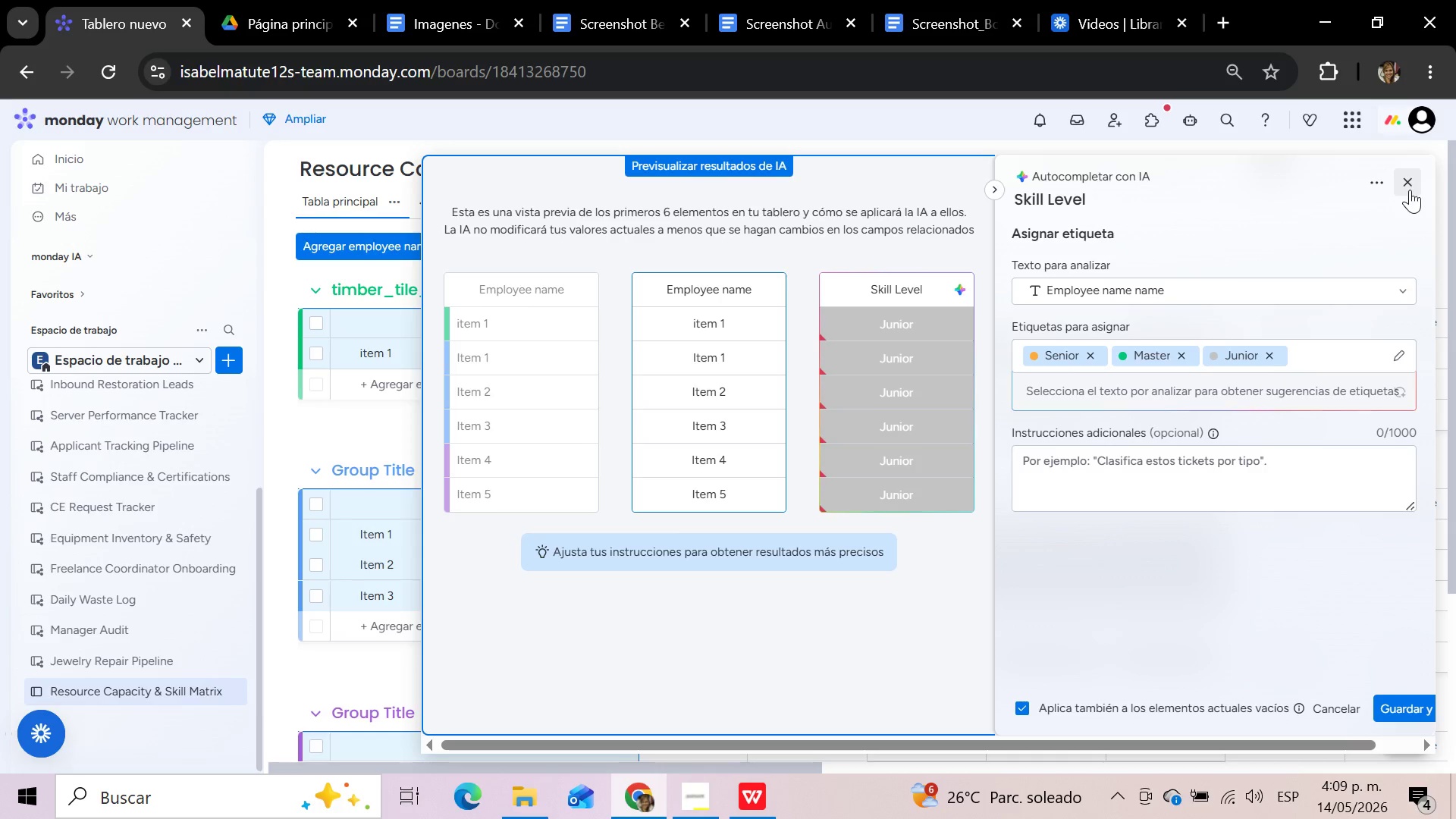 
left_click([1410, 190])
 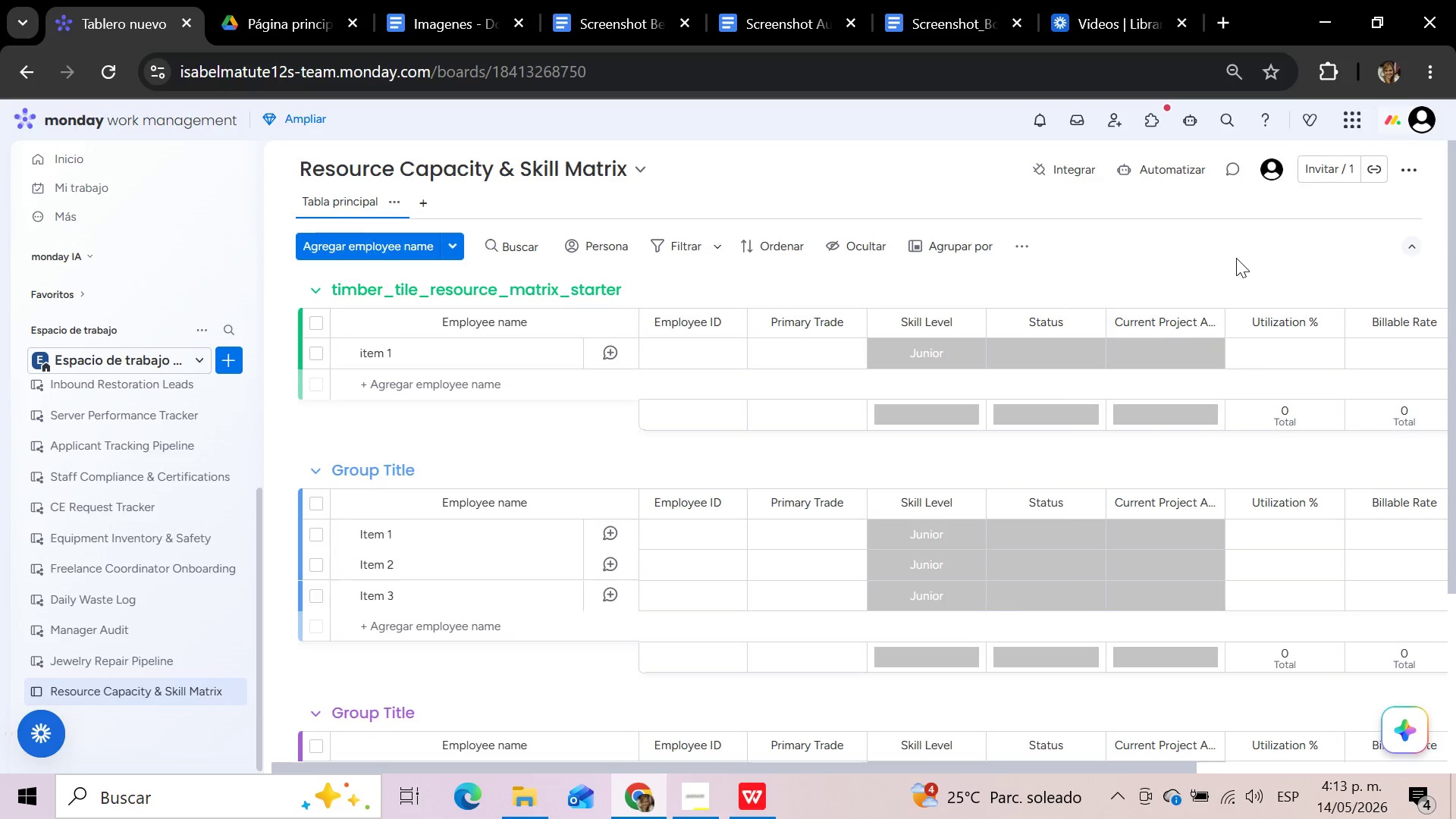 
wait(229.97)
 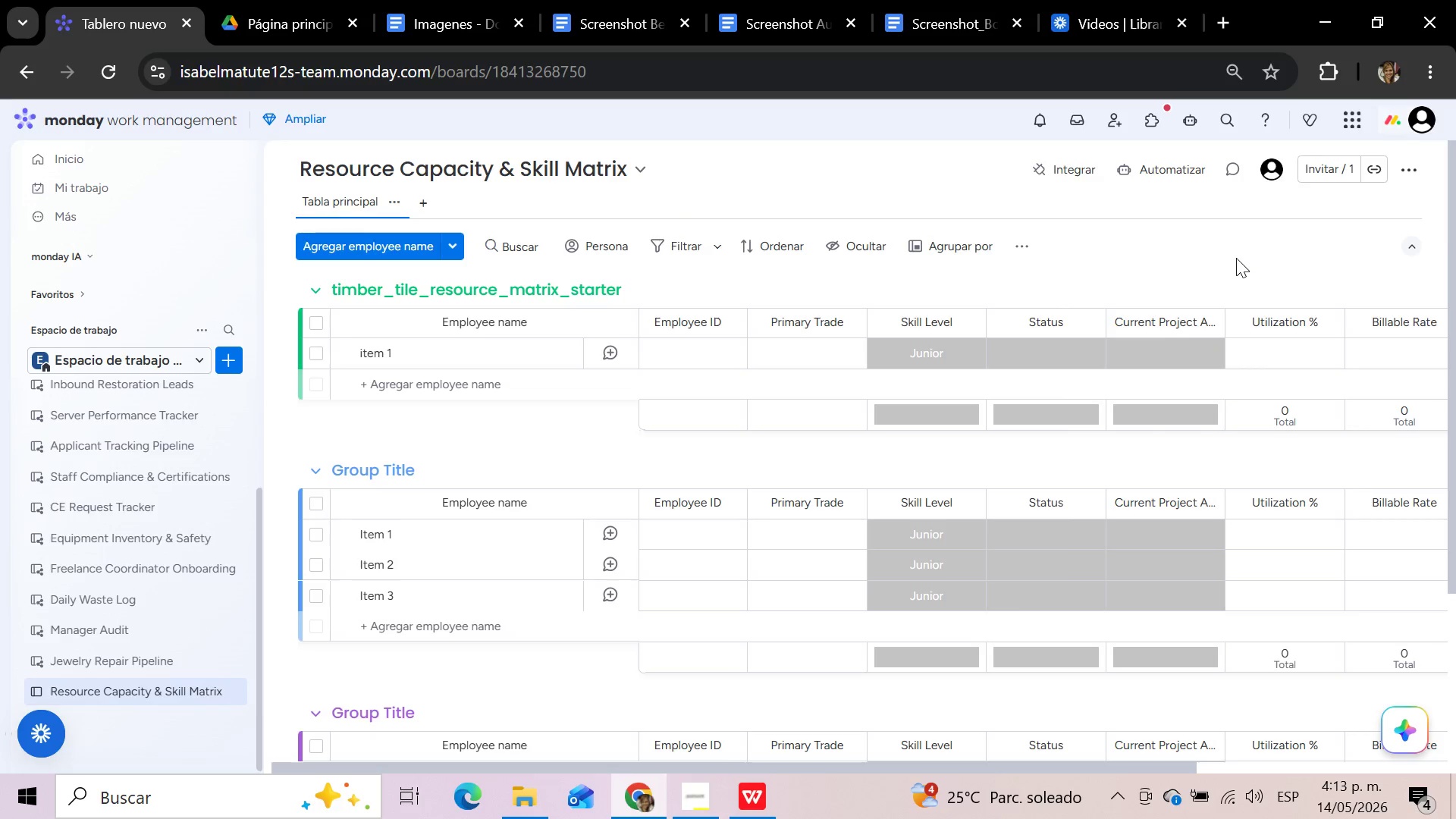 
left_click([1207, 245])
 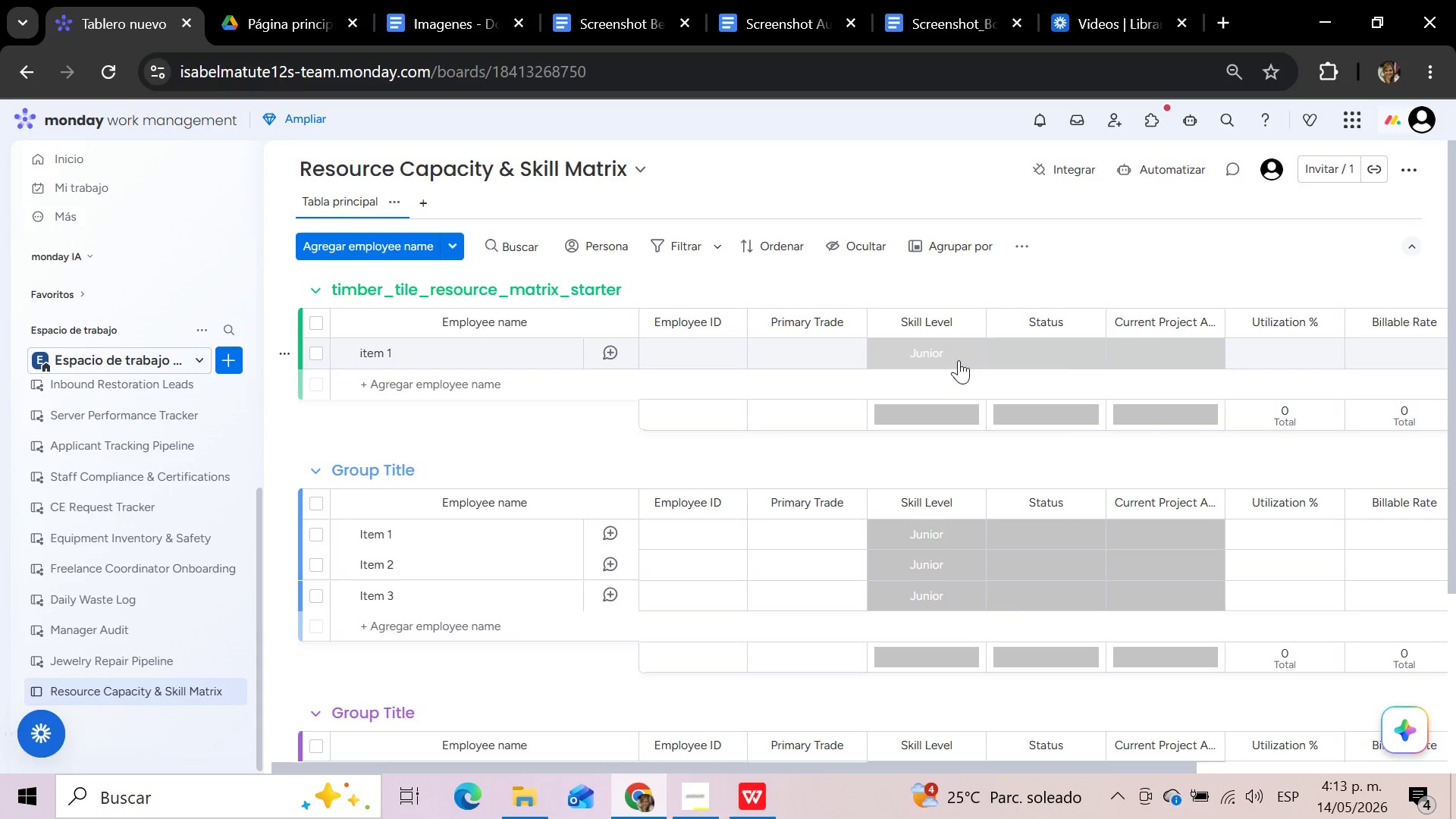 
left_click([949, 350])
 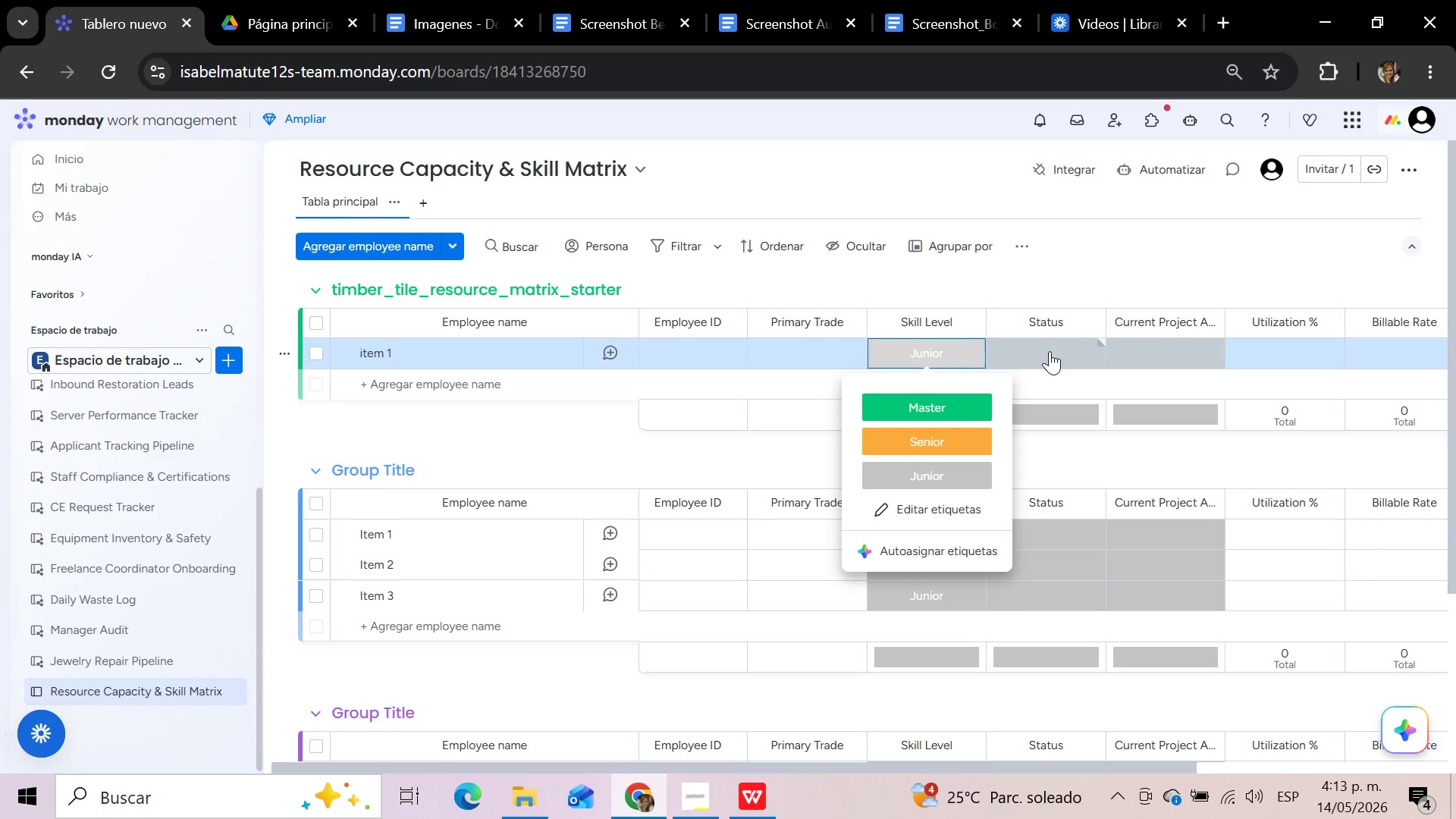 
wait(8.78)
 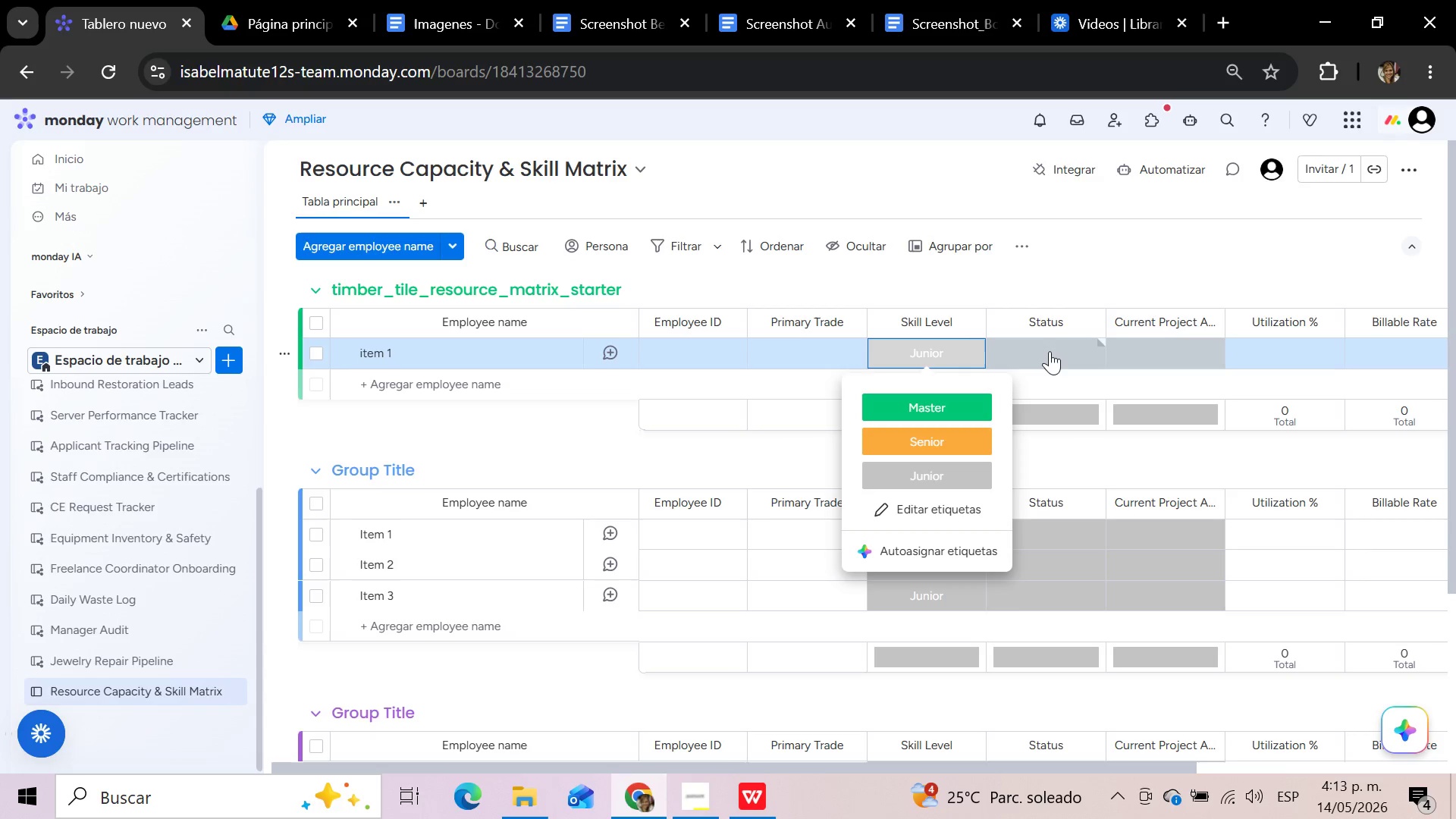 
left_click([1050, 351])
 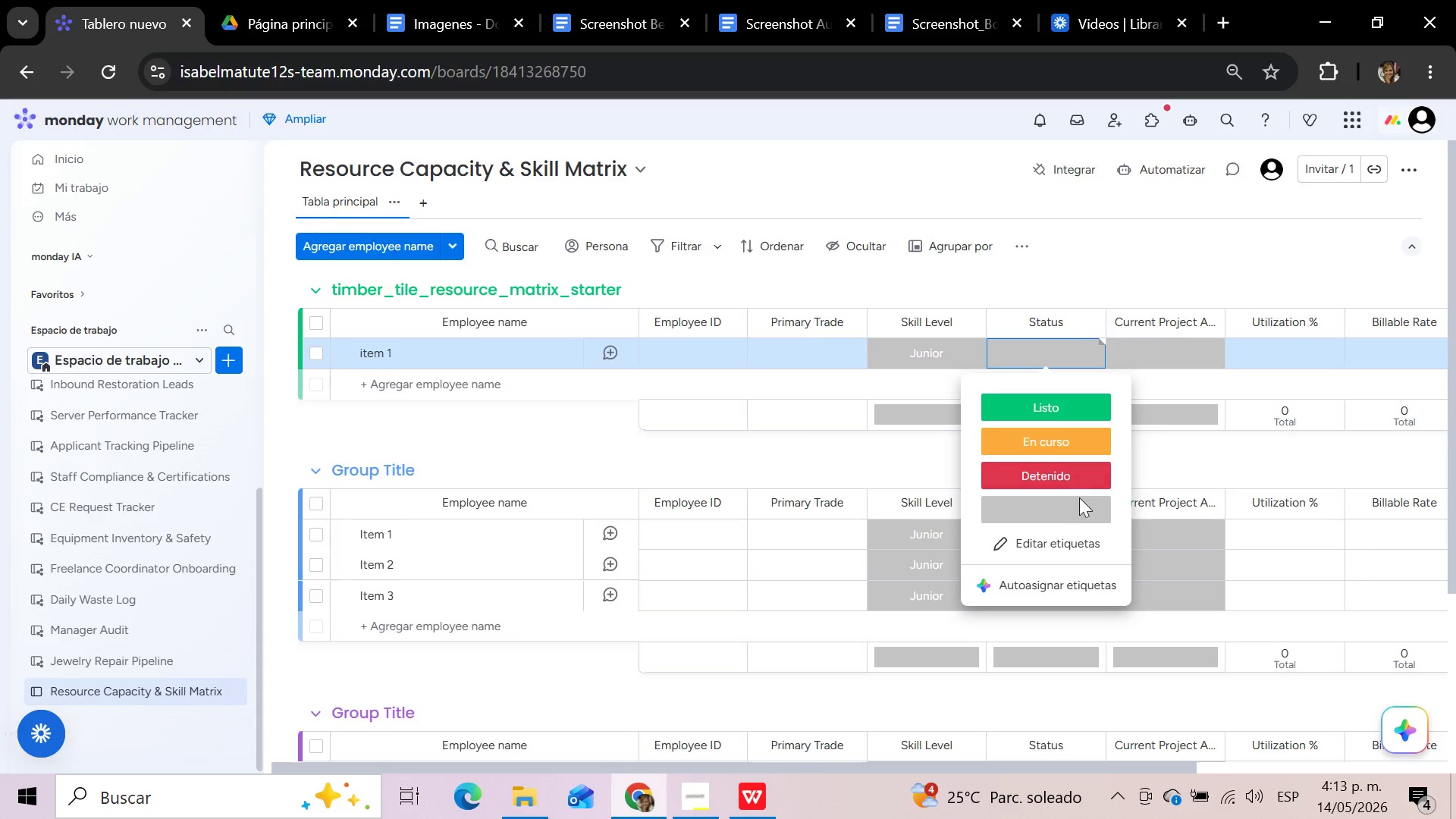 
left_click([1072, 539])
 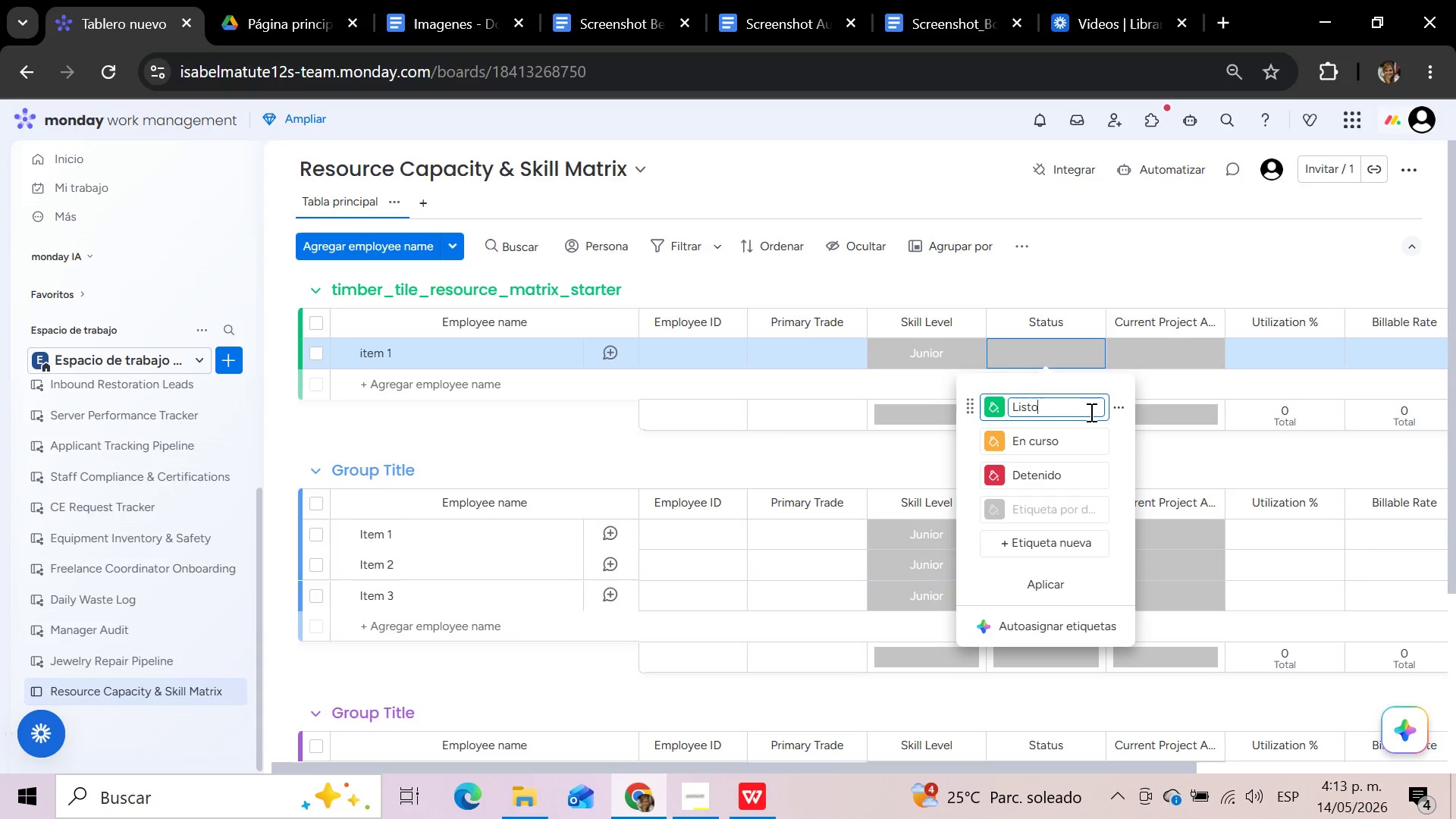 
hold_key(key=Backspace, duration=0.86)
 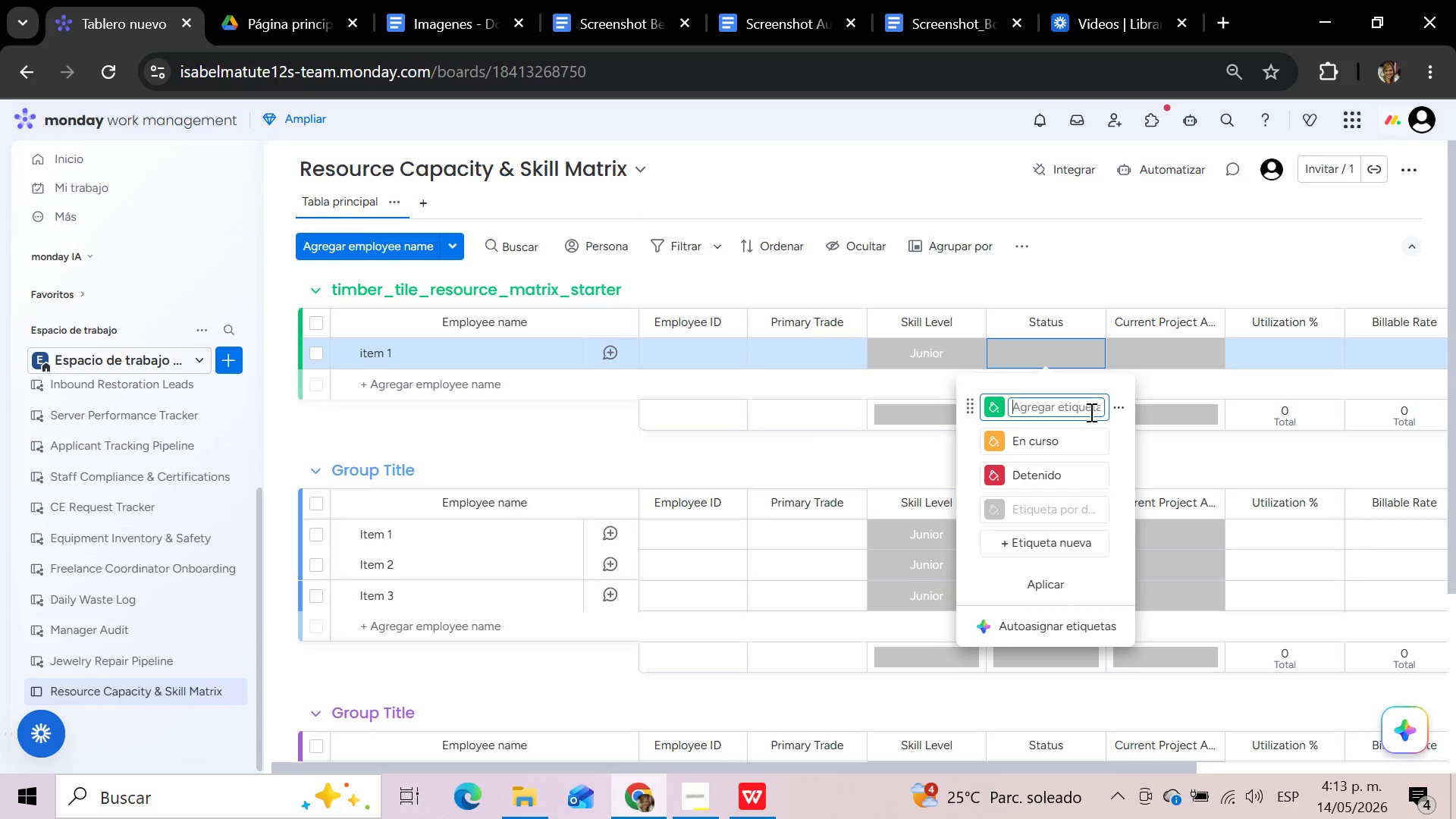 
type(Available)
 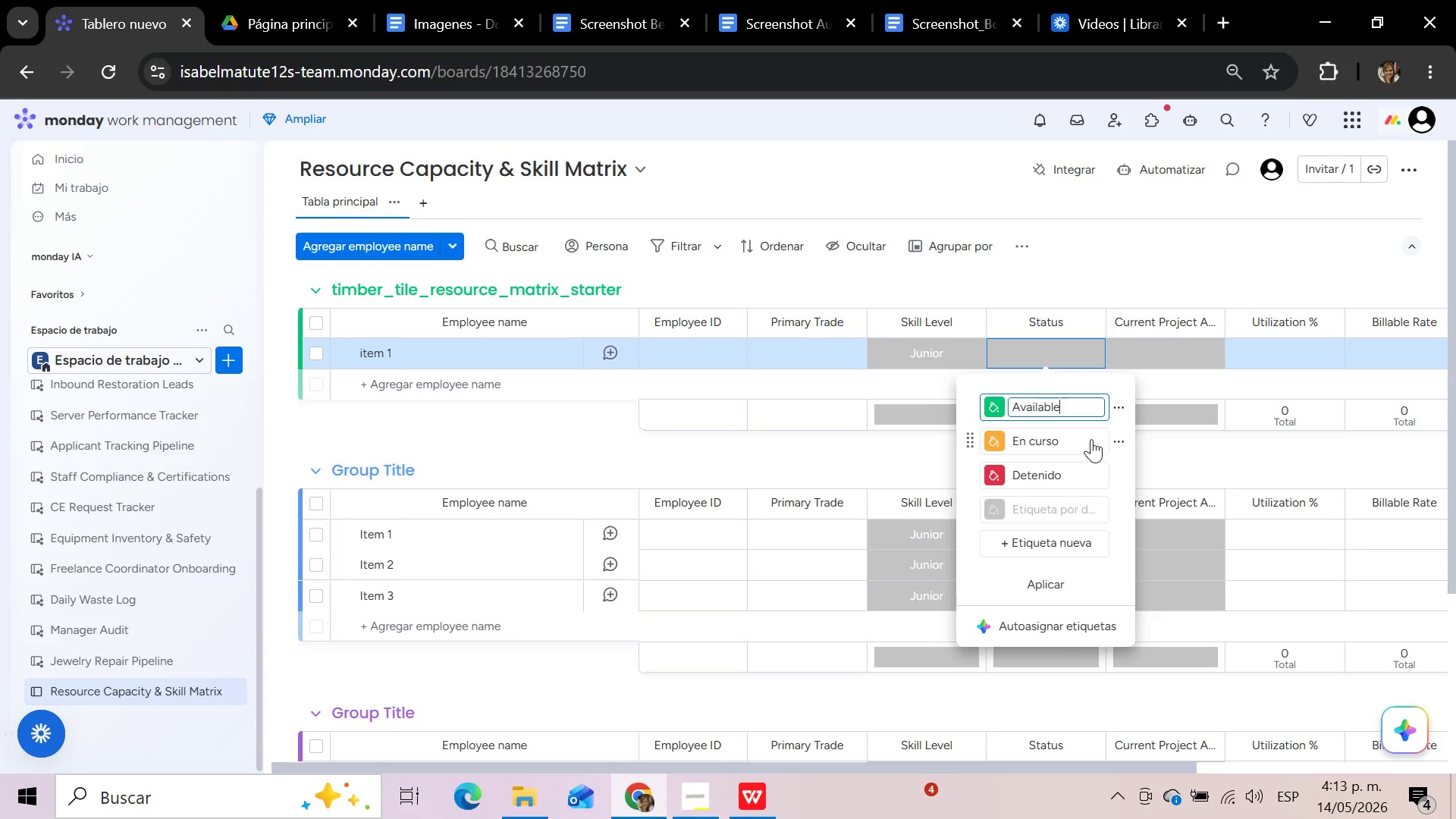 
wait(6.31)
 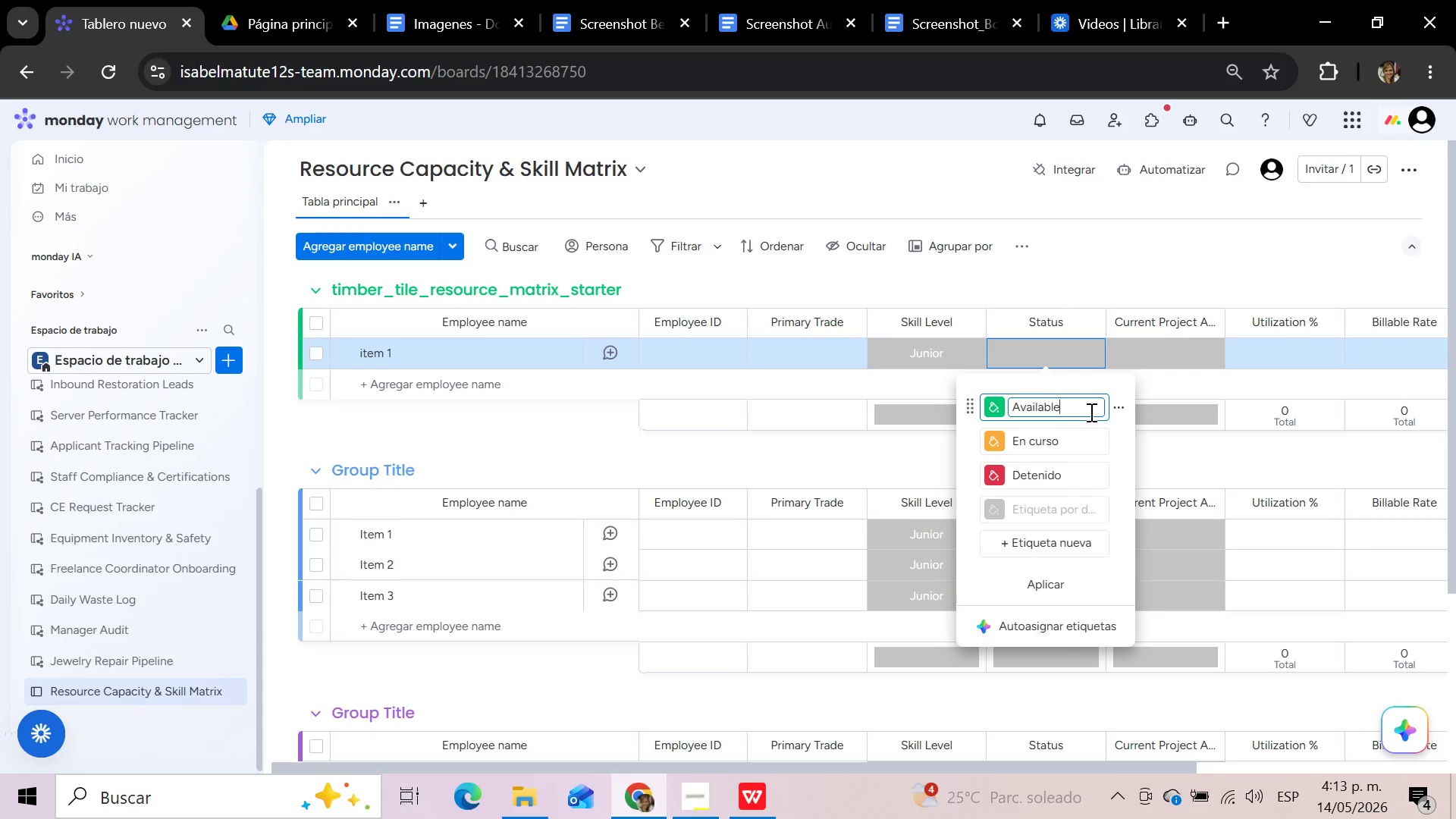 
left_click([1088, 439])
 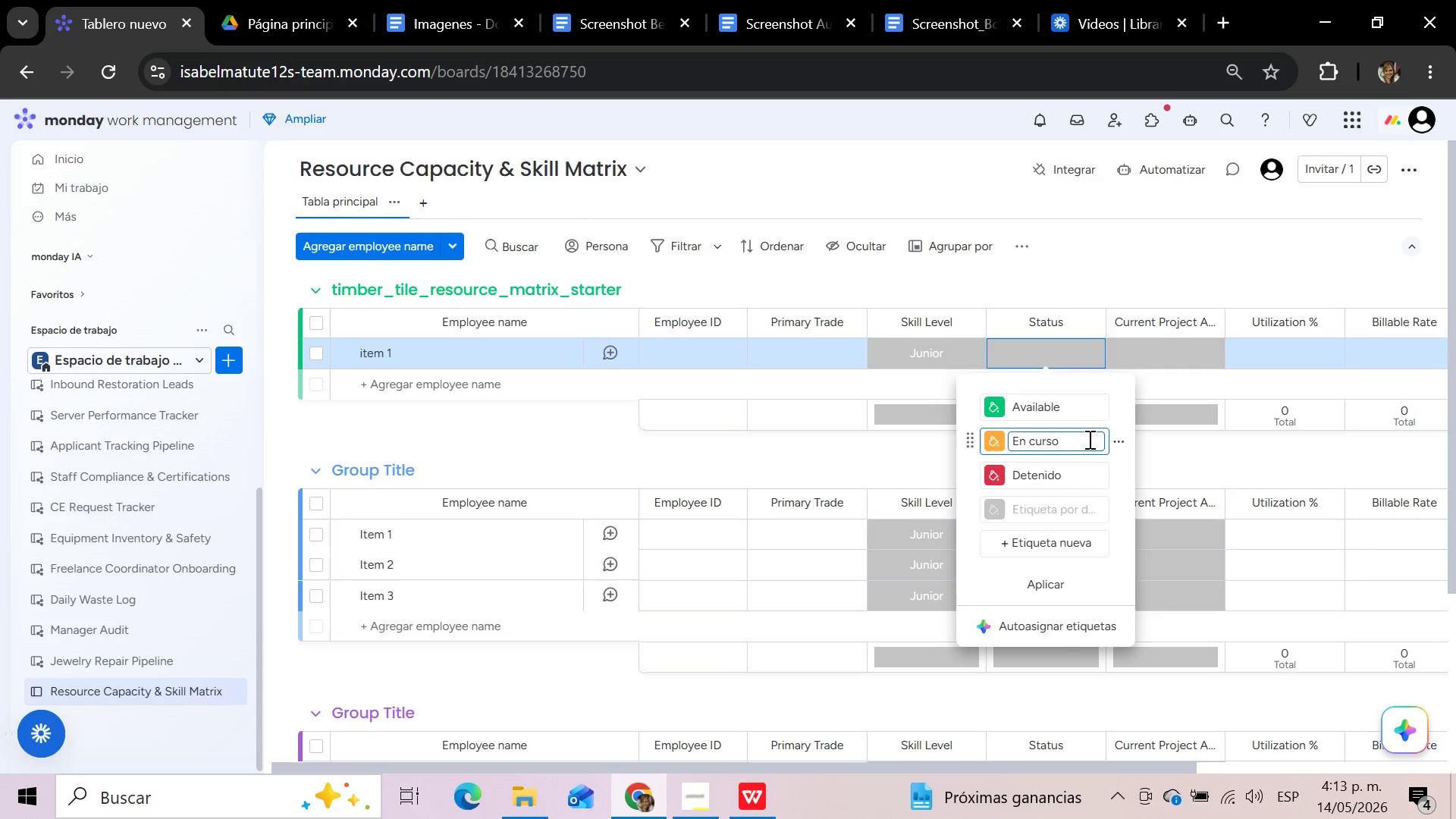 
hold_key(key=Backspace, duration=1.12)
 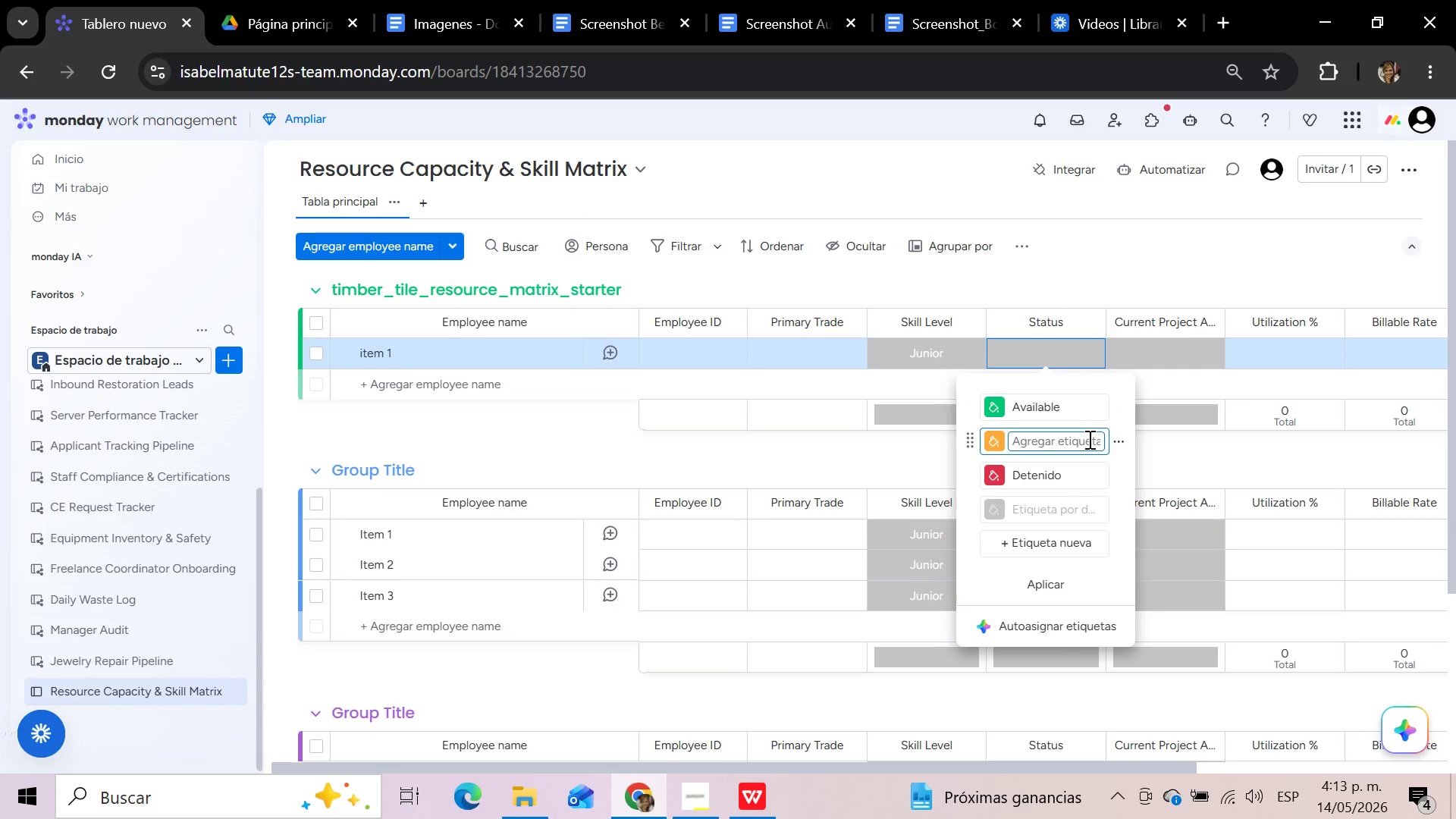 
type(Vacation)
 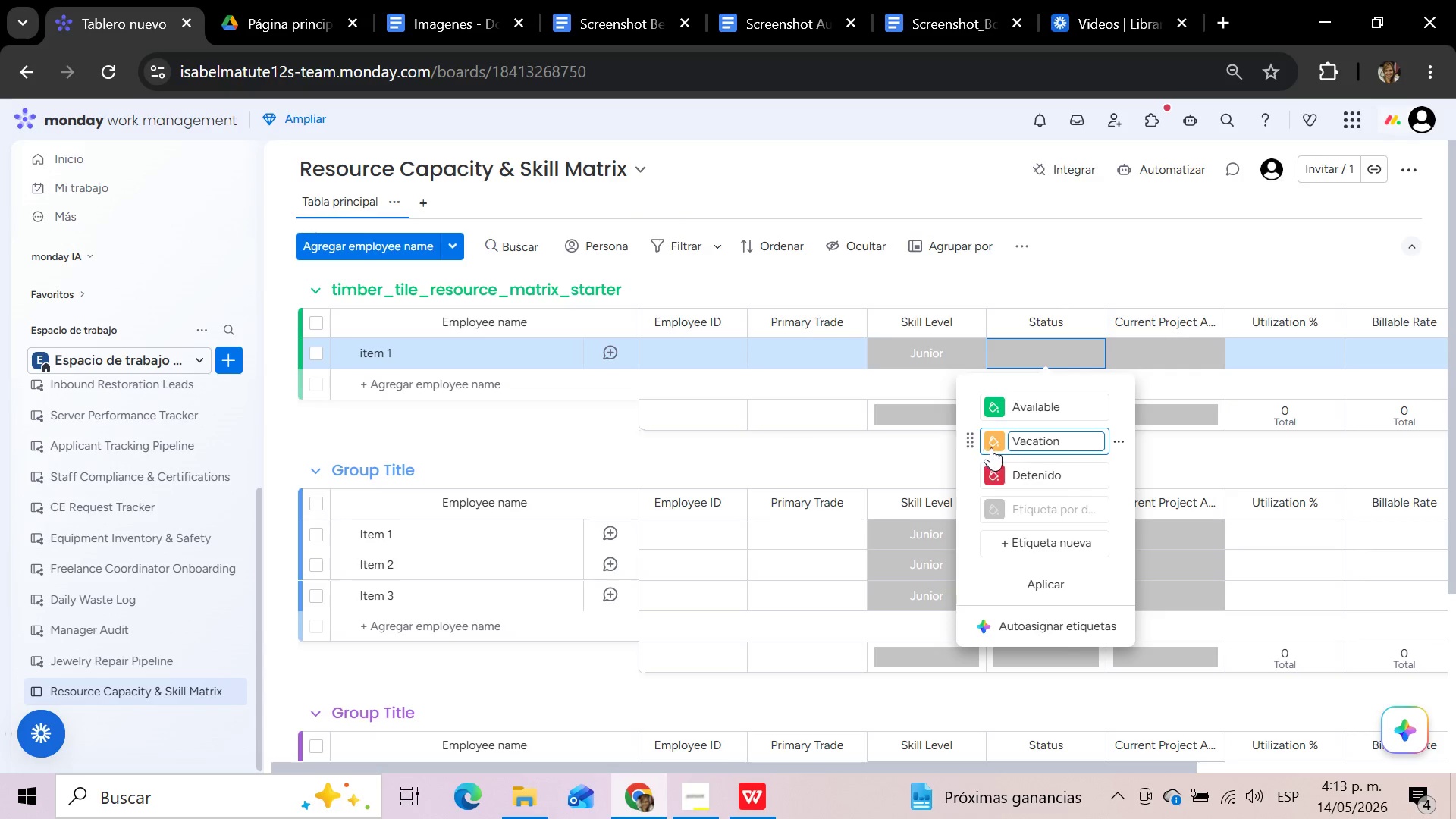 
left_click([994, 443])
 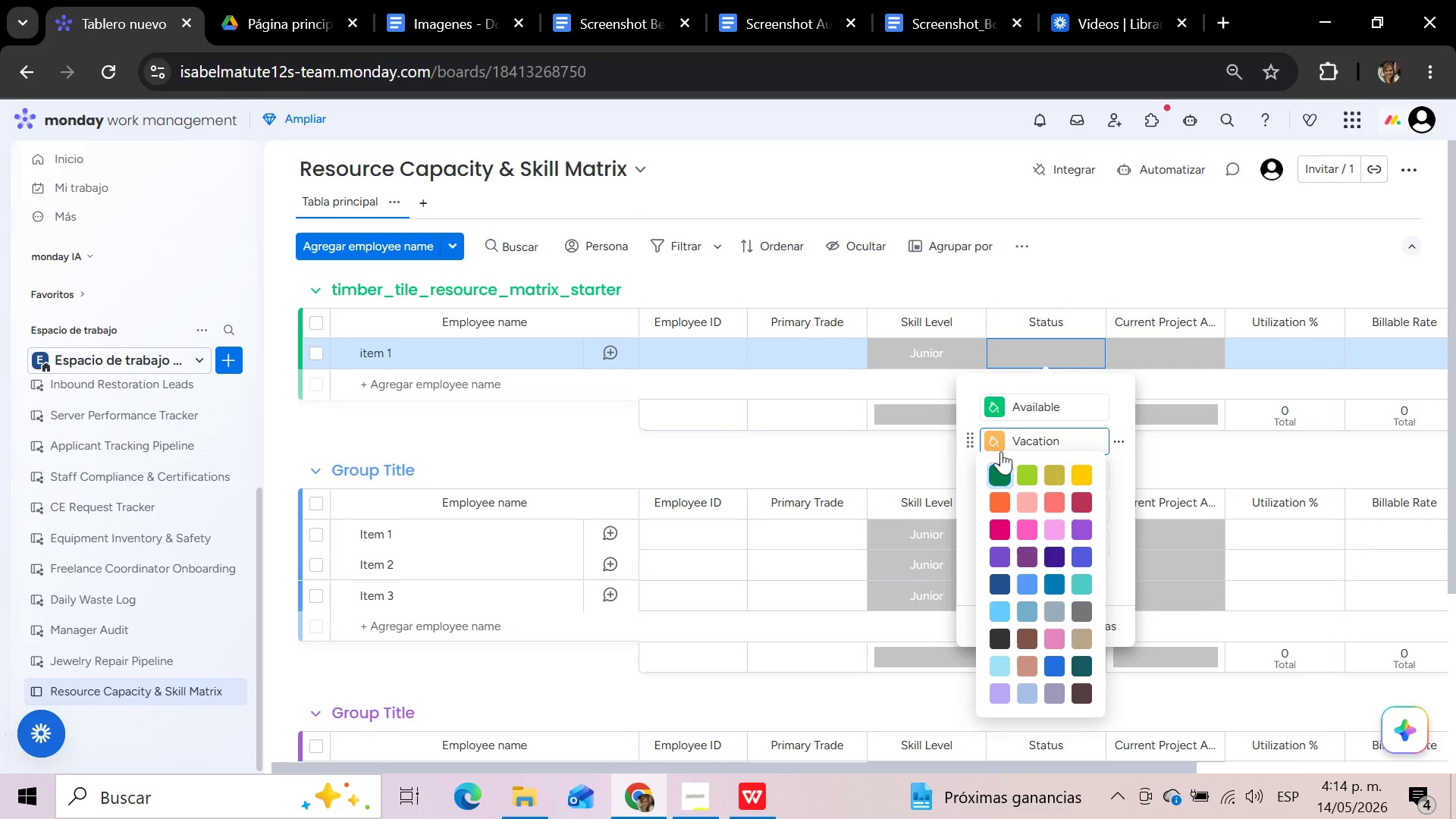 
left_click([1082, 475])
 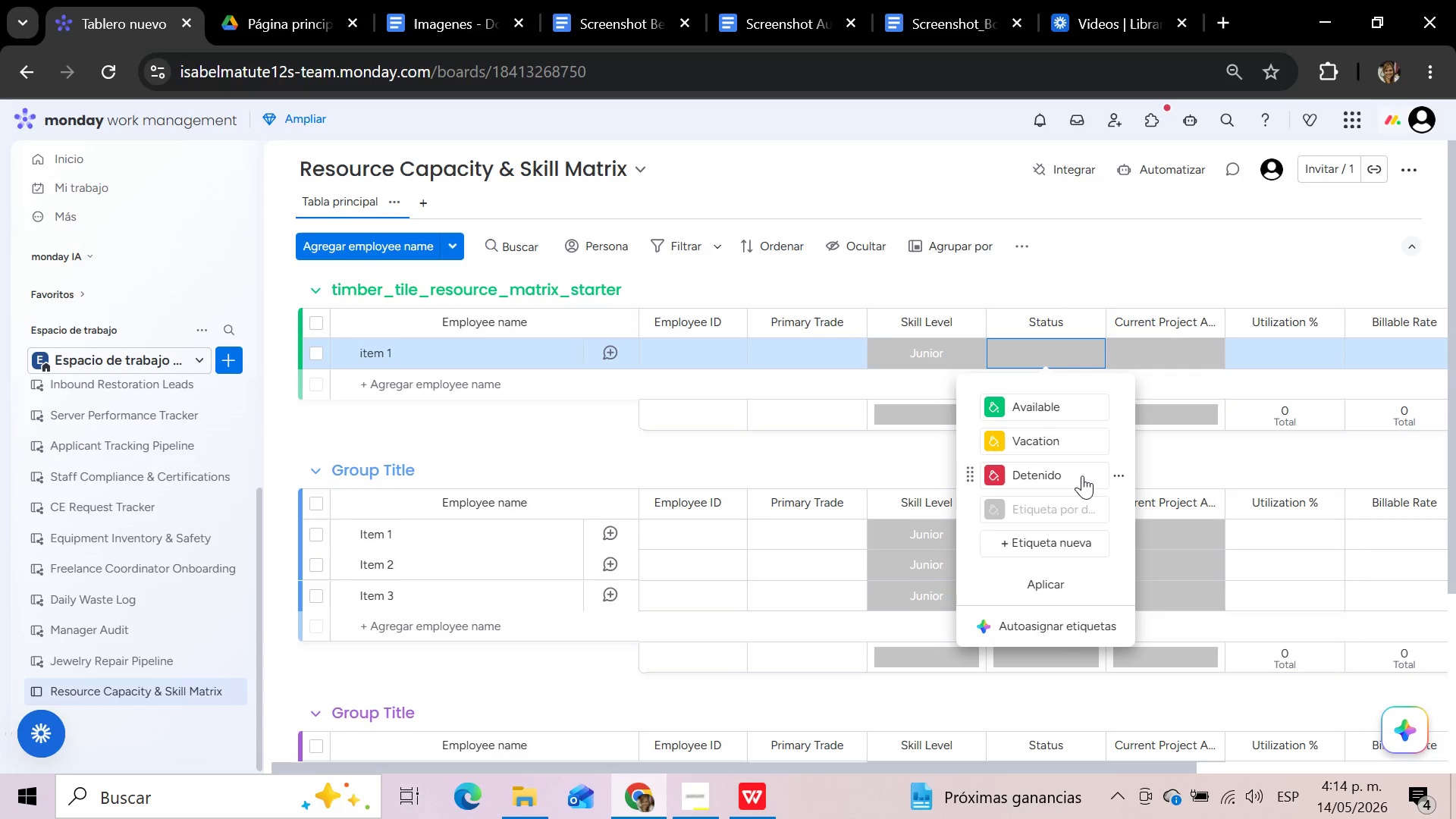 
wait(16.77)
 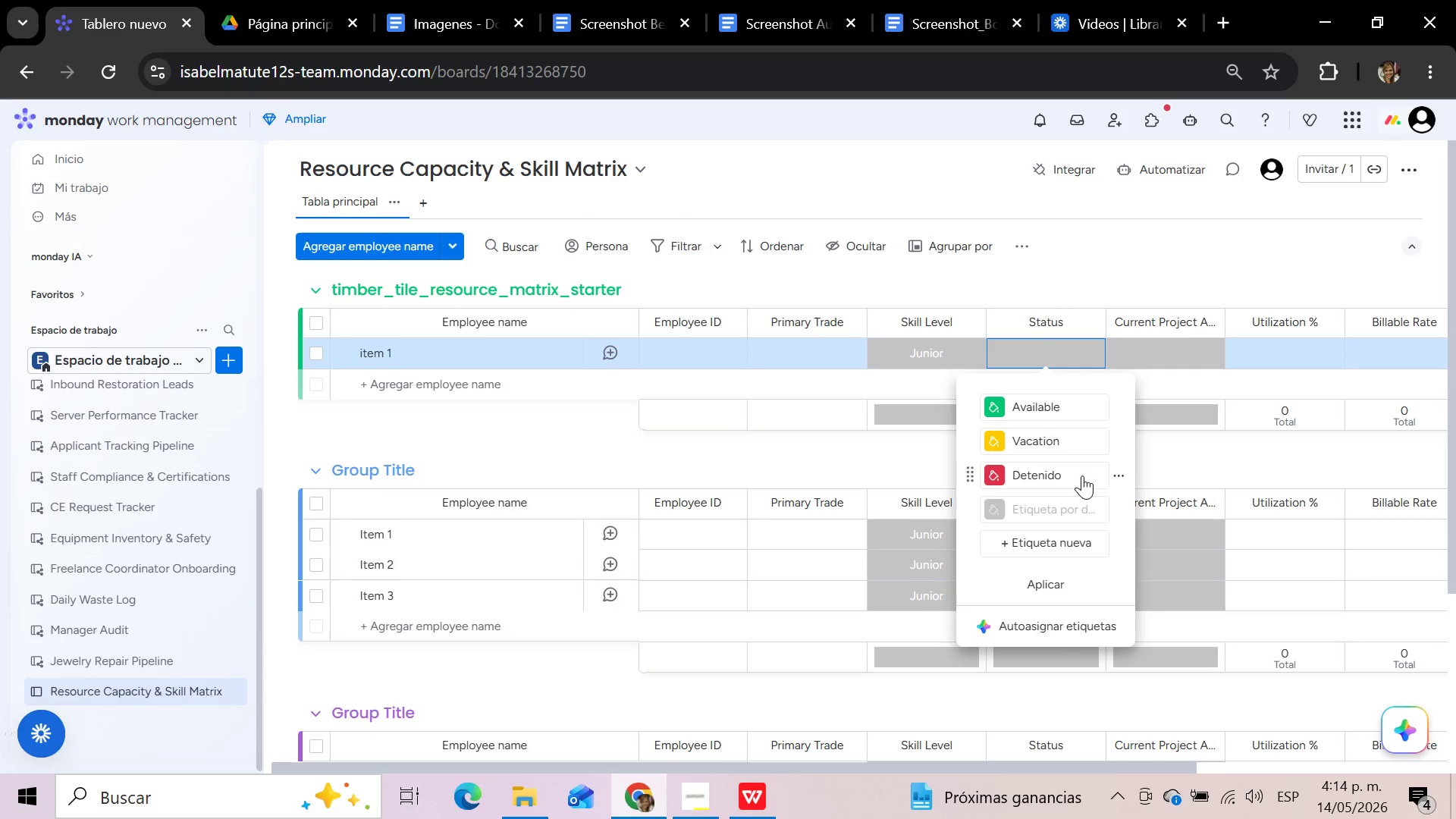 
left_click([1073, 475])
 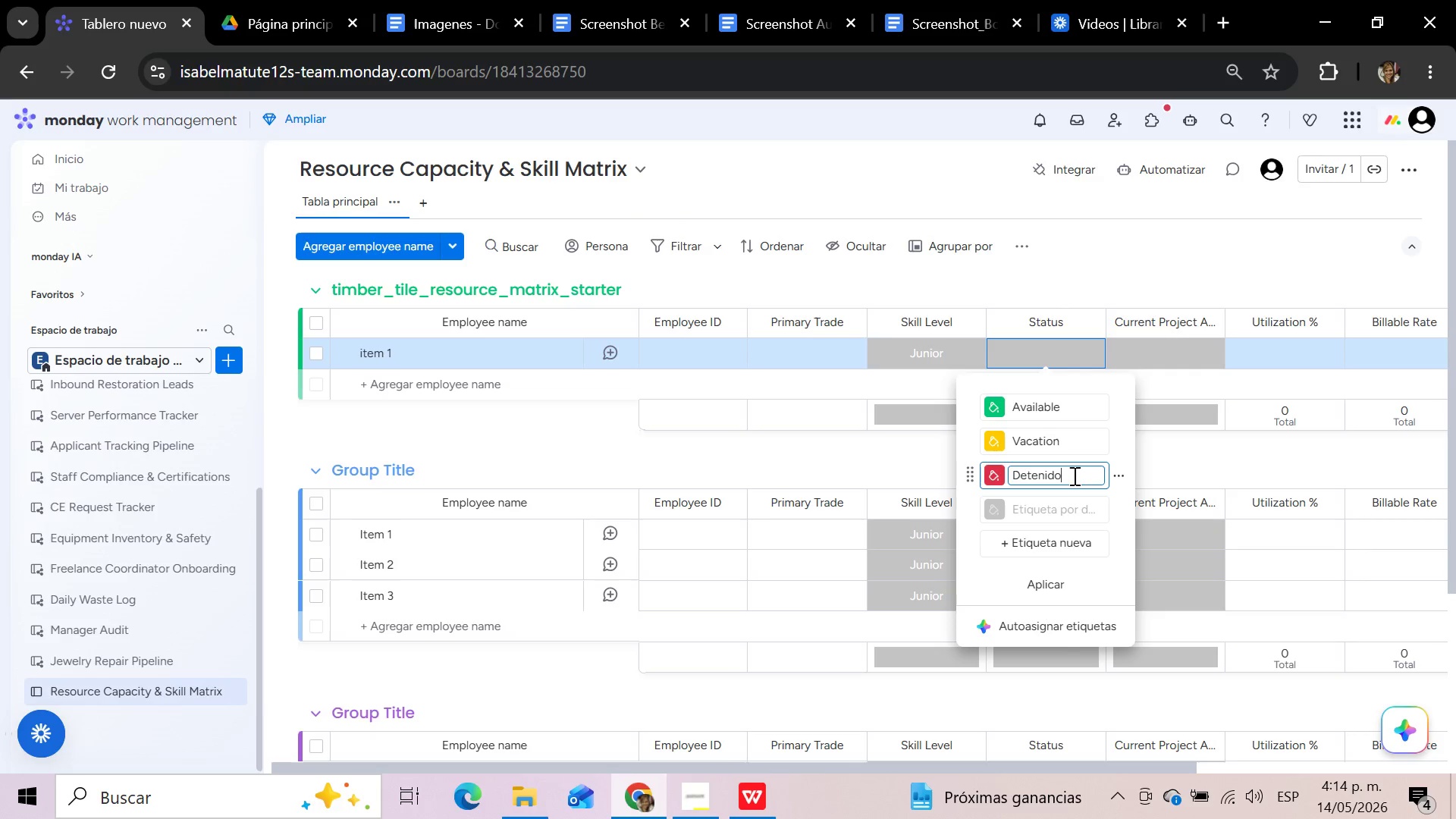 
hold_key(key=Backspace, duration=1.49)
 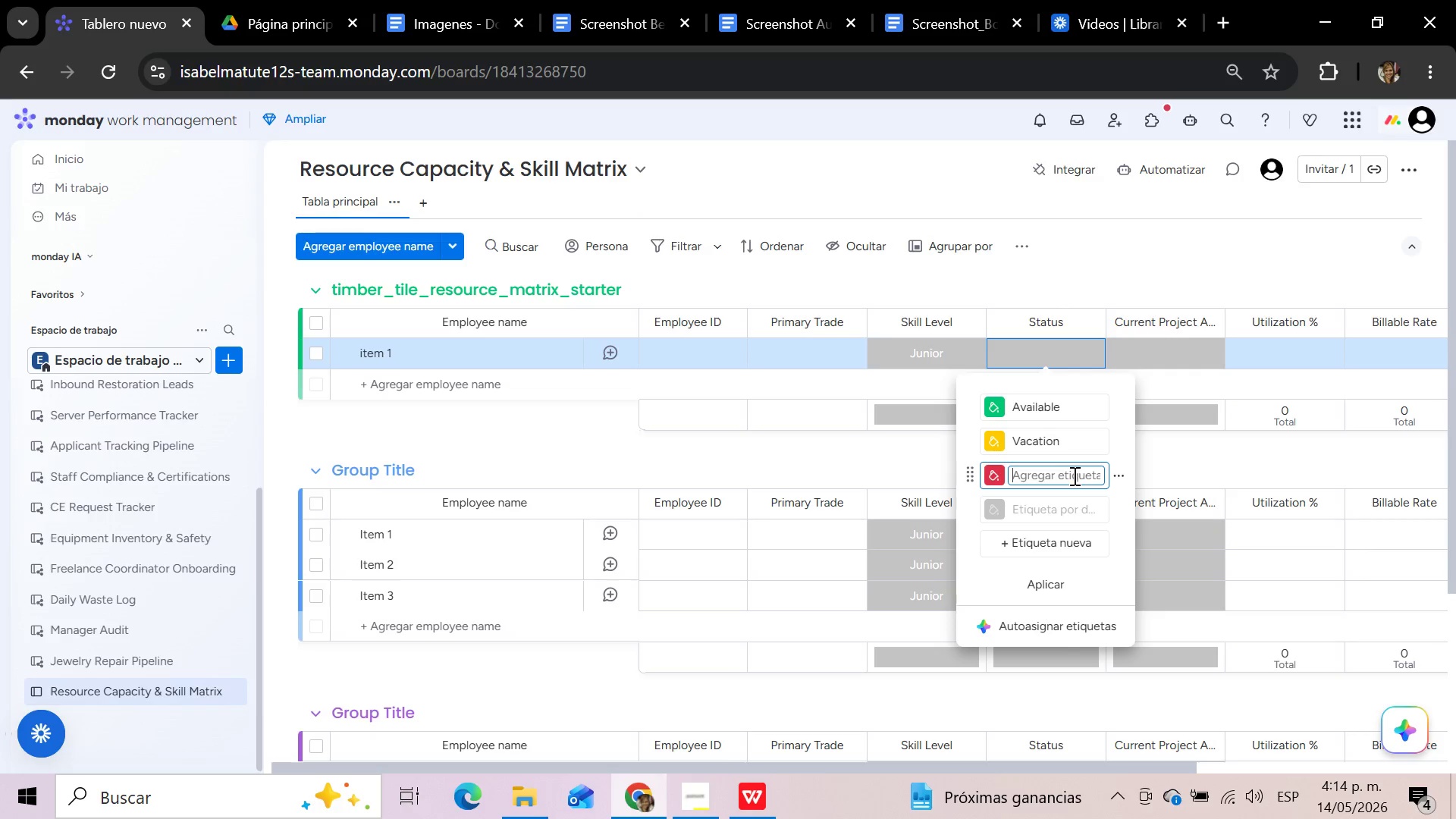 
type(Sick Leave)
 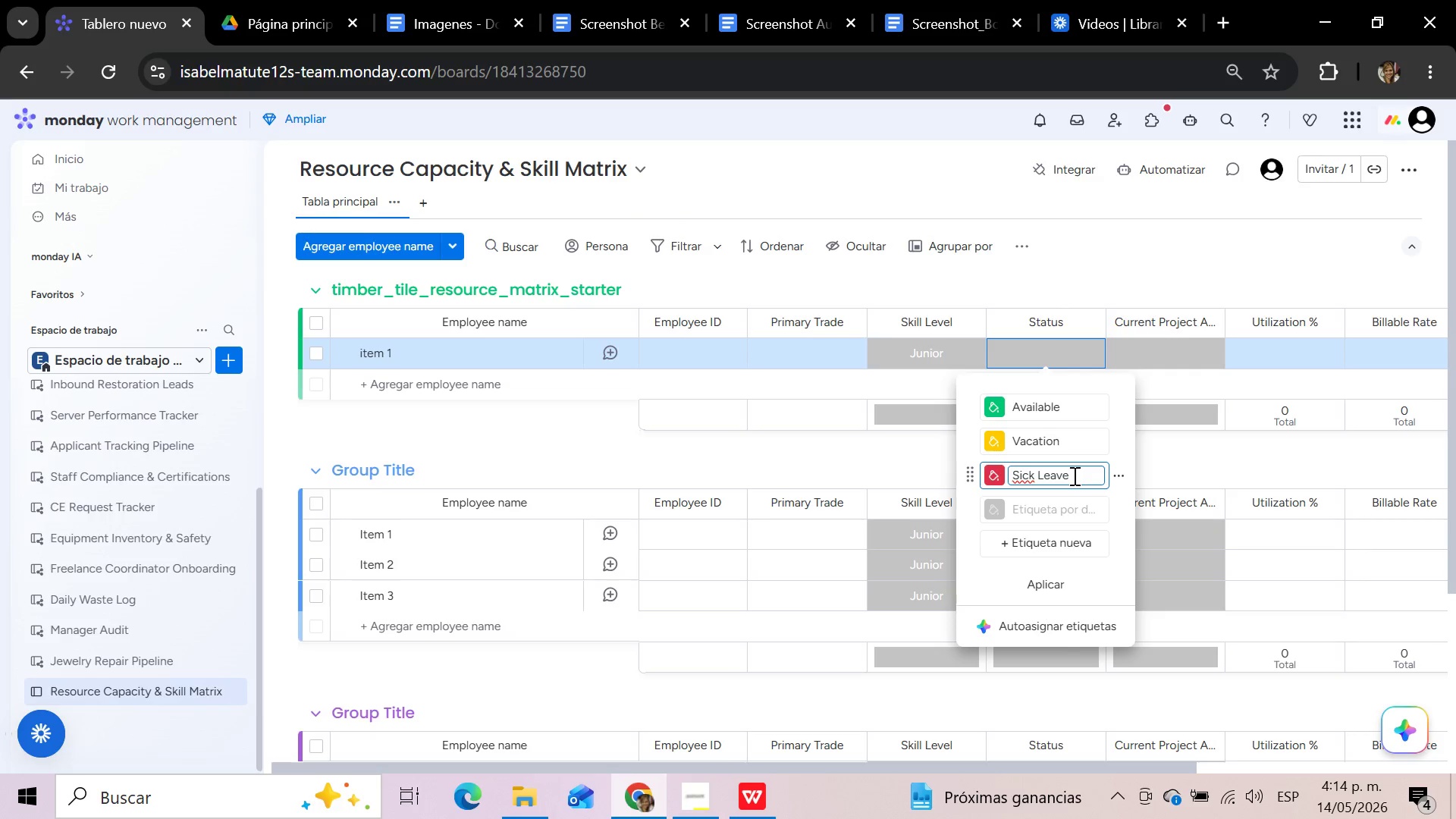 
wait(5.38)
 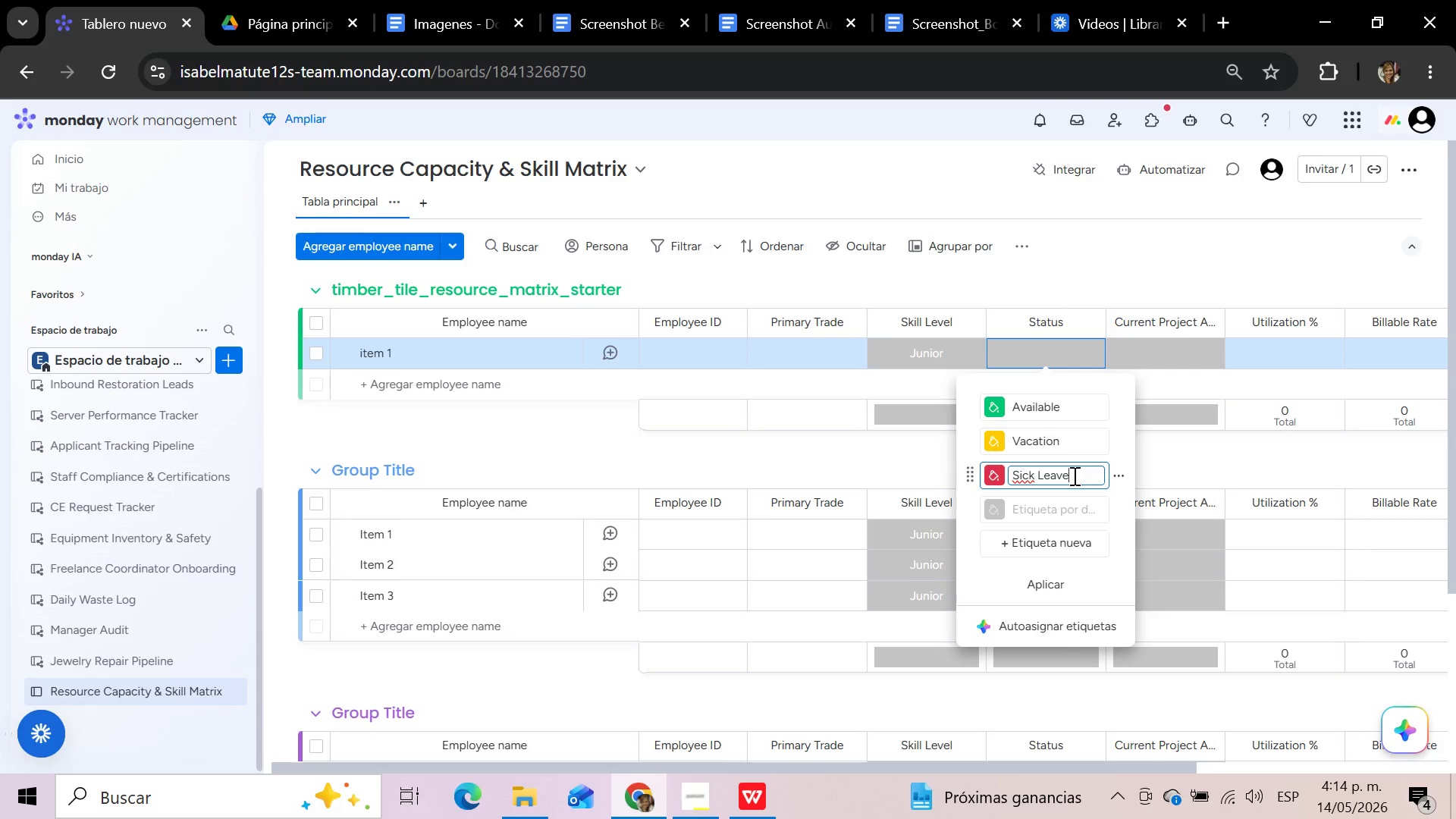 
left_click([1072, 512])
 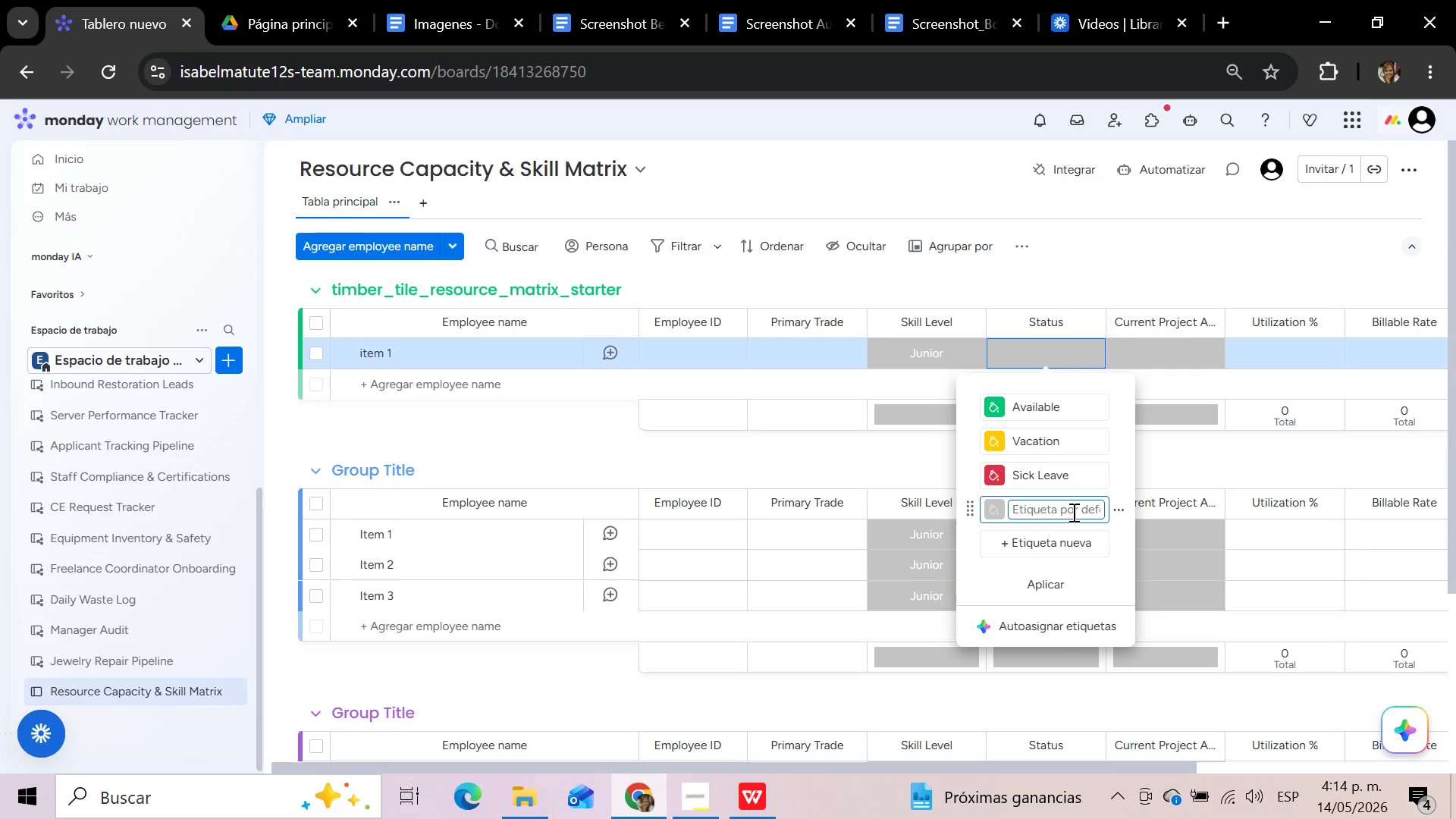 
wait(12.55)
 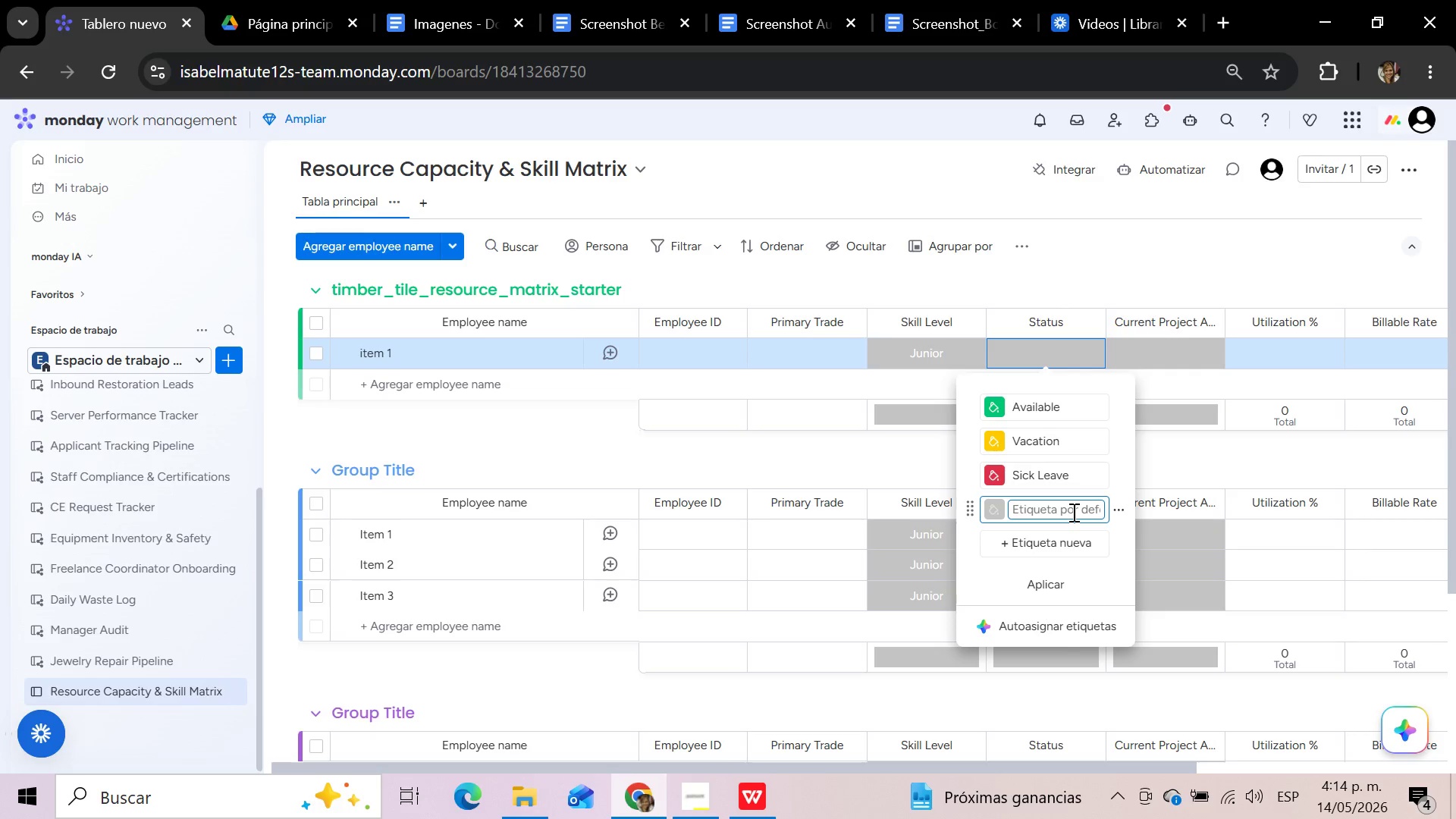 
type(On-Site)
 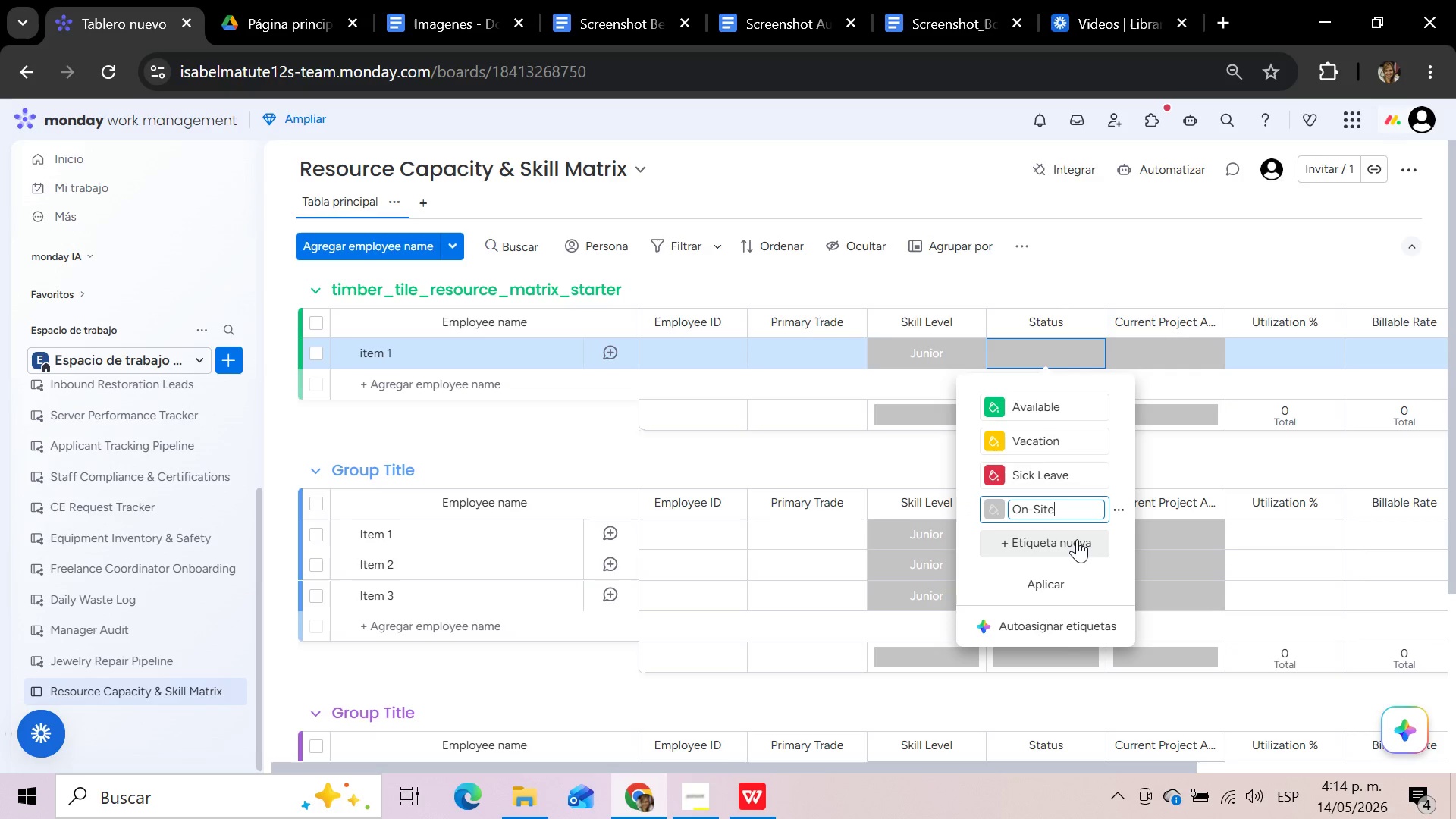 
wait(7.55)
 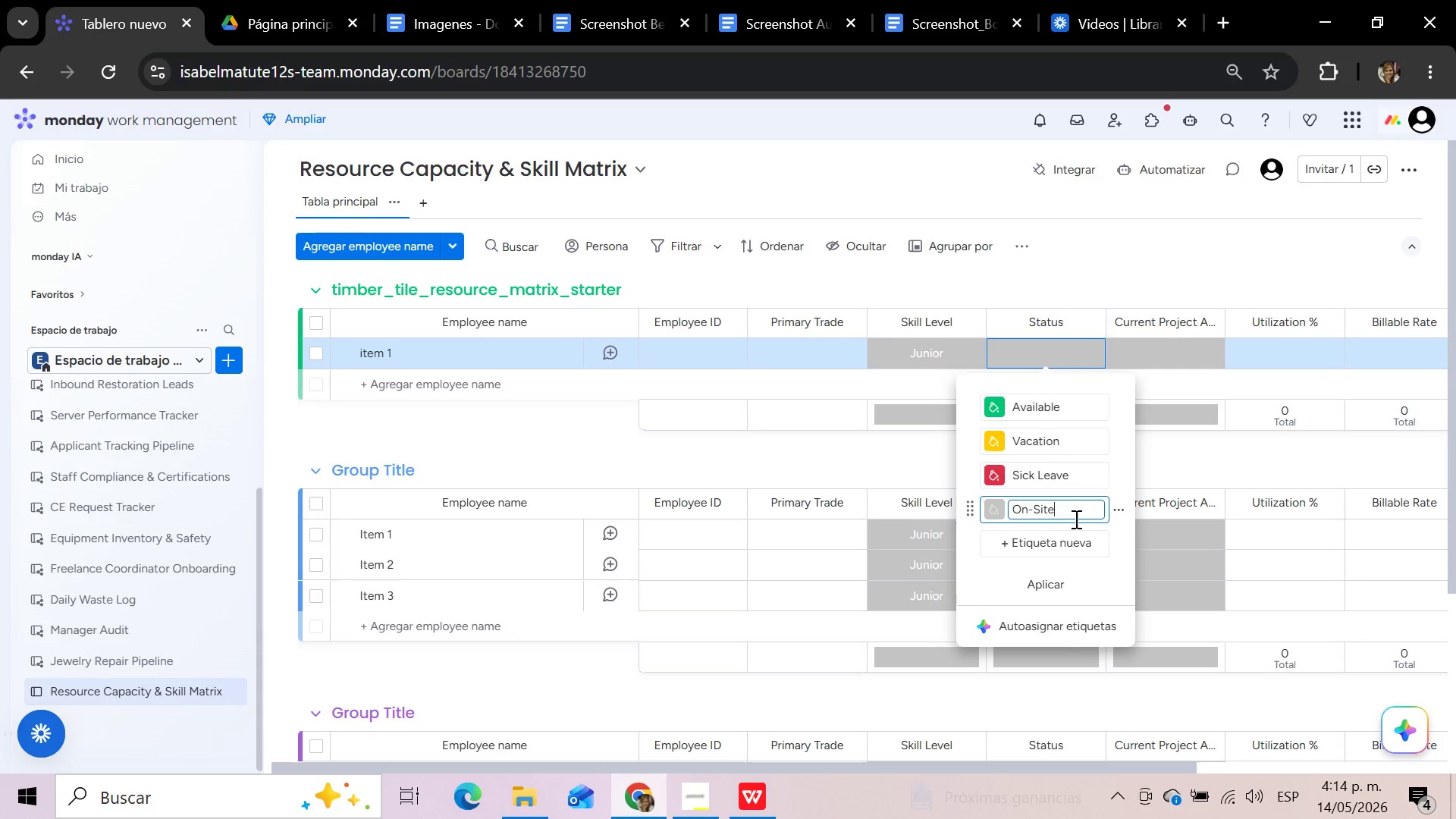 
left_click([1077, 539])
 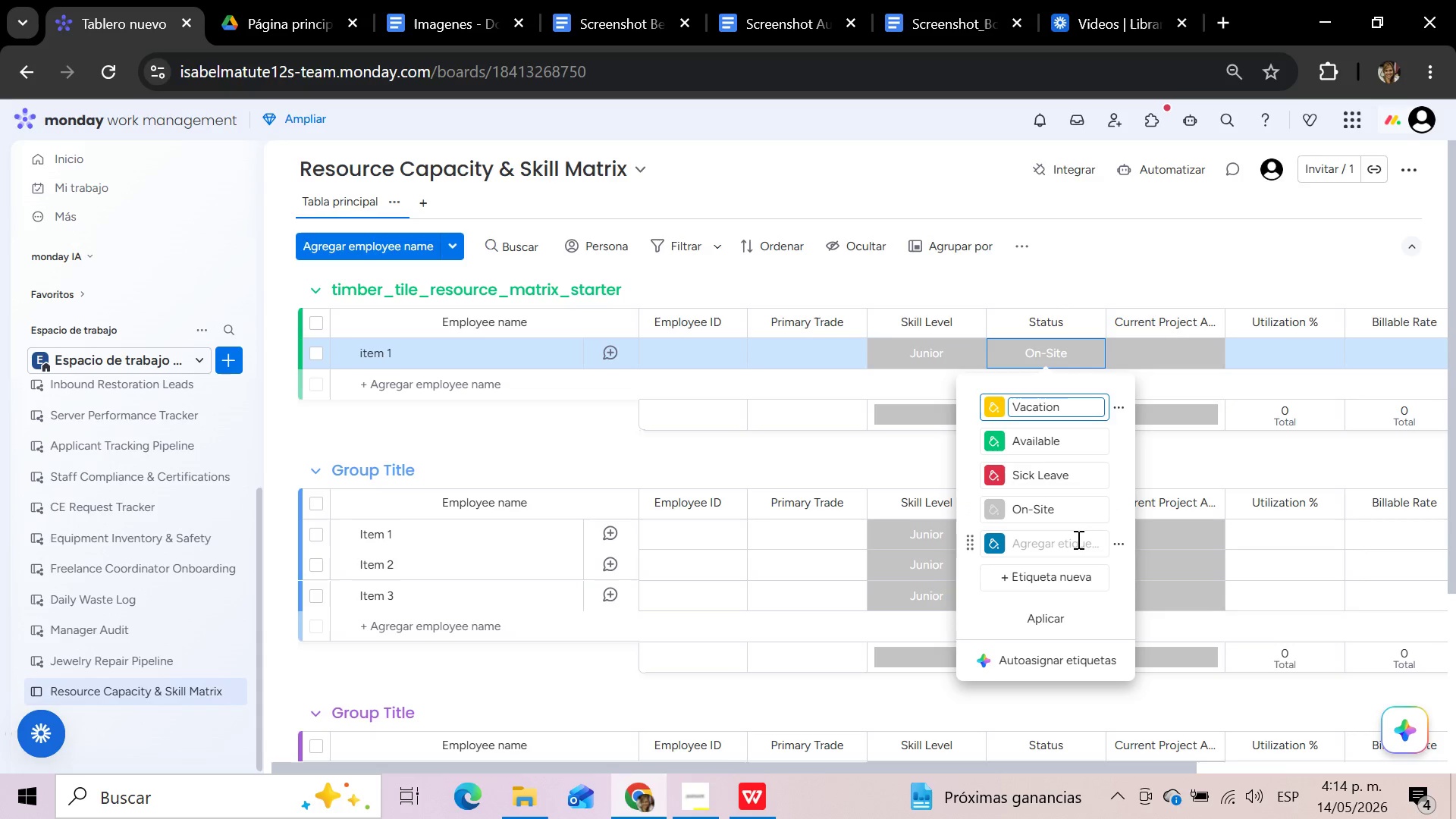 
left_click([1077, 539])
 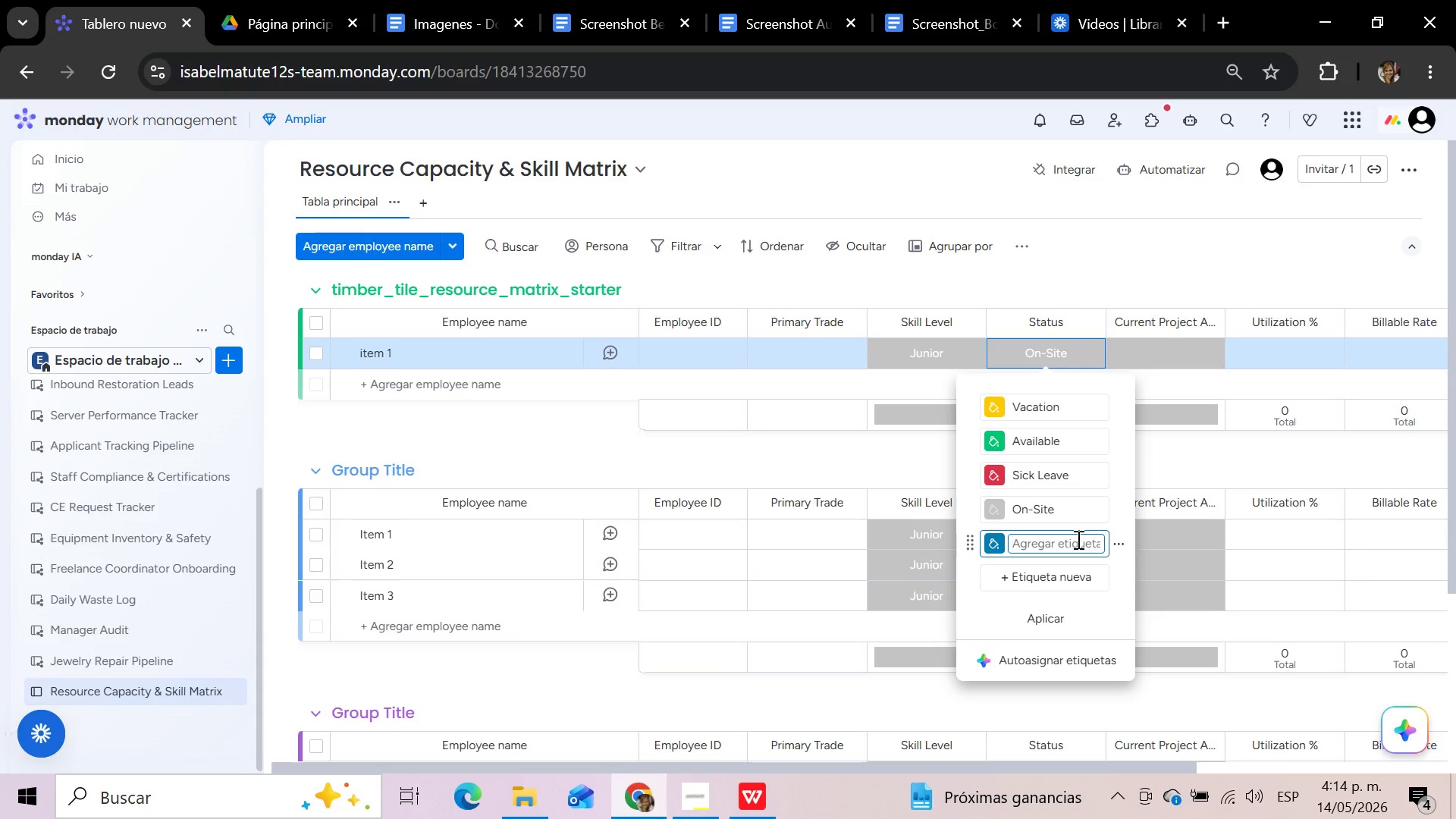 
type(Training)
 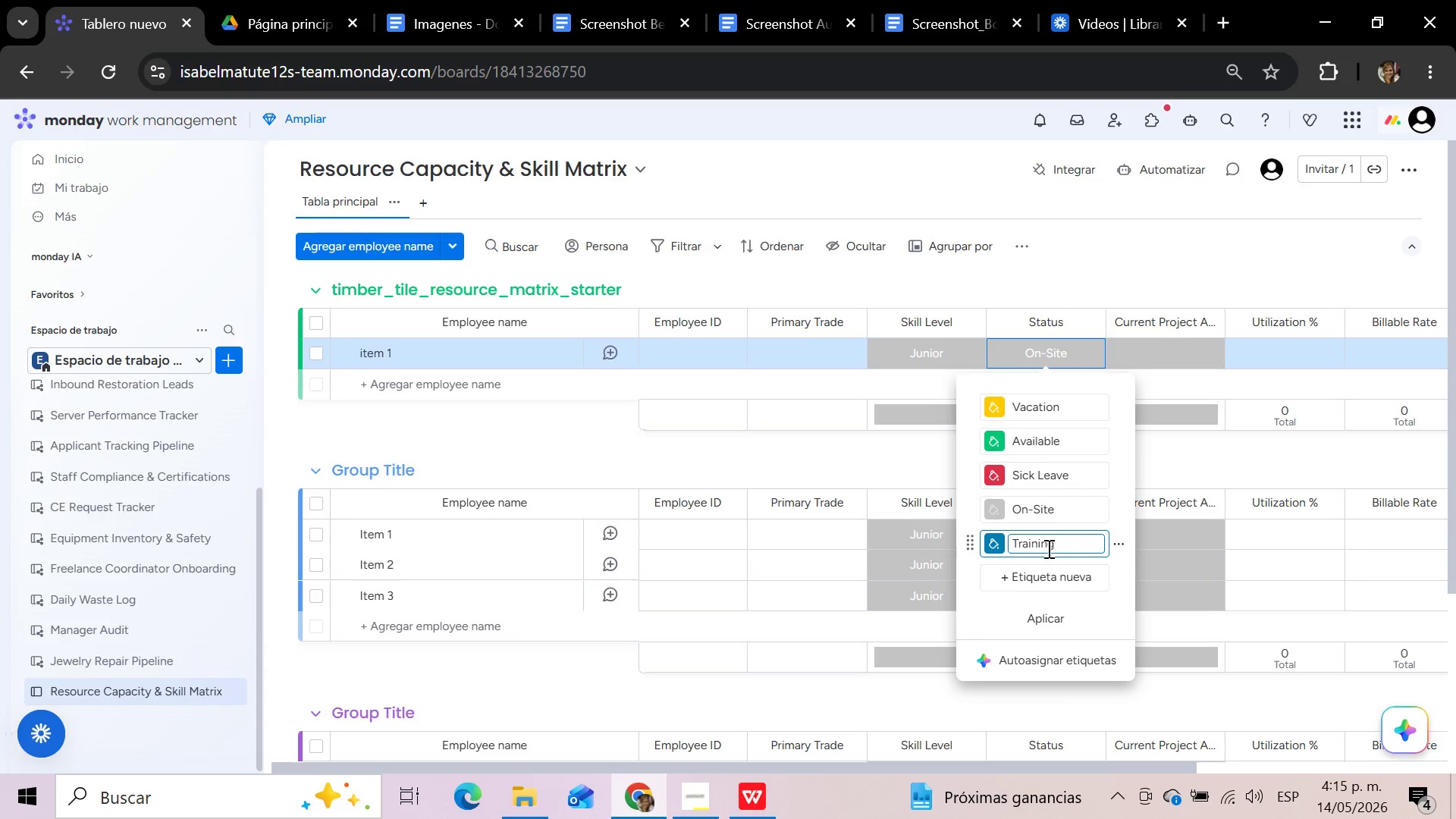 
left_click([994, 544])
 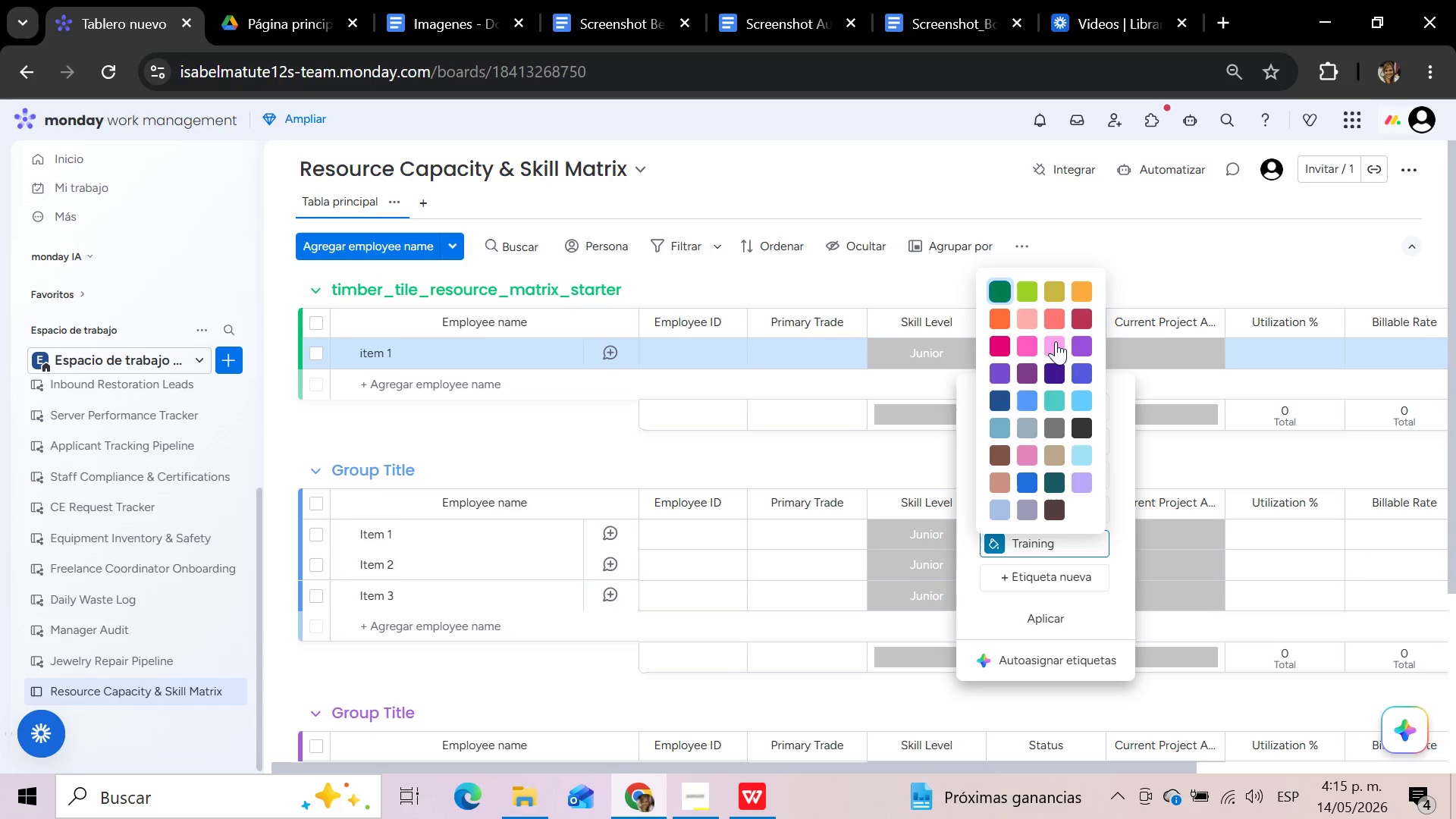 
left_click([1081, 337])
 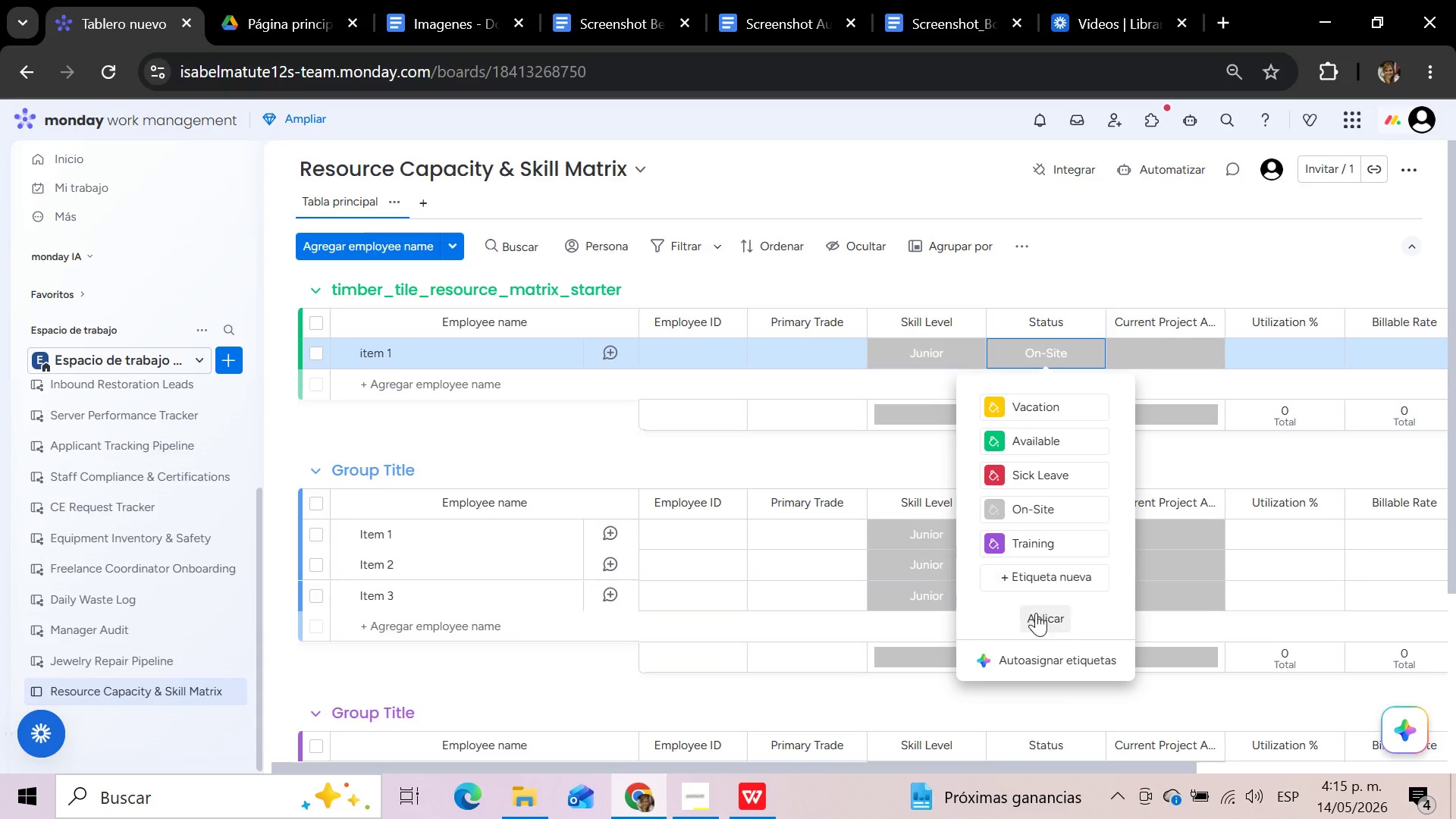 
left_click([1036, 613])
 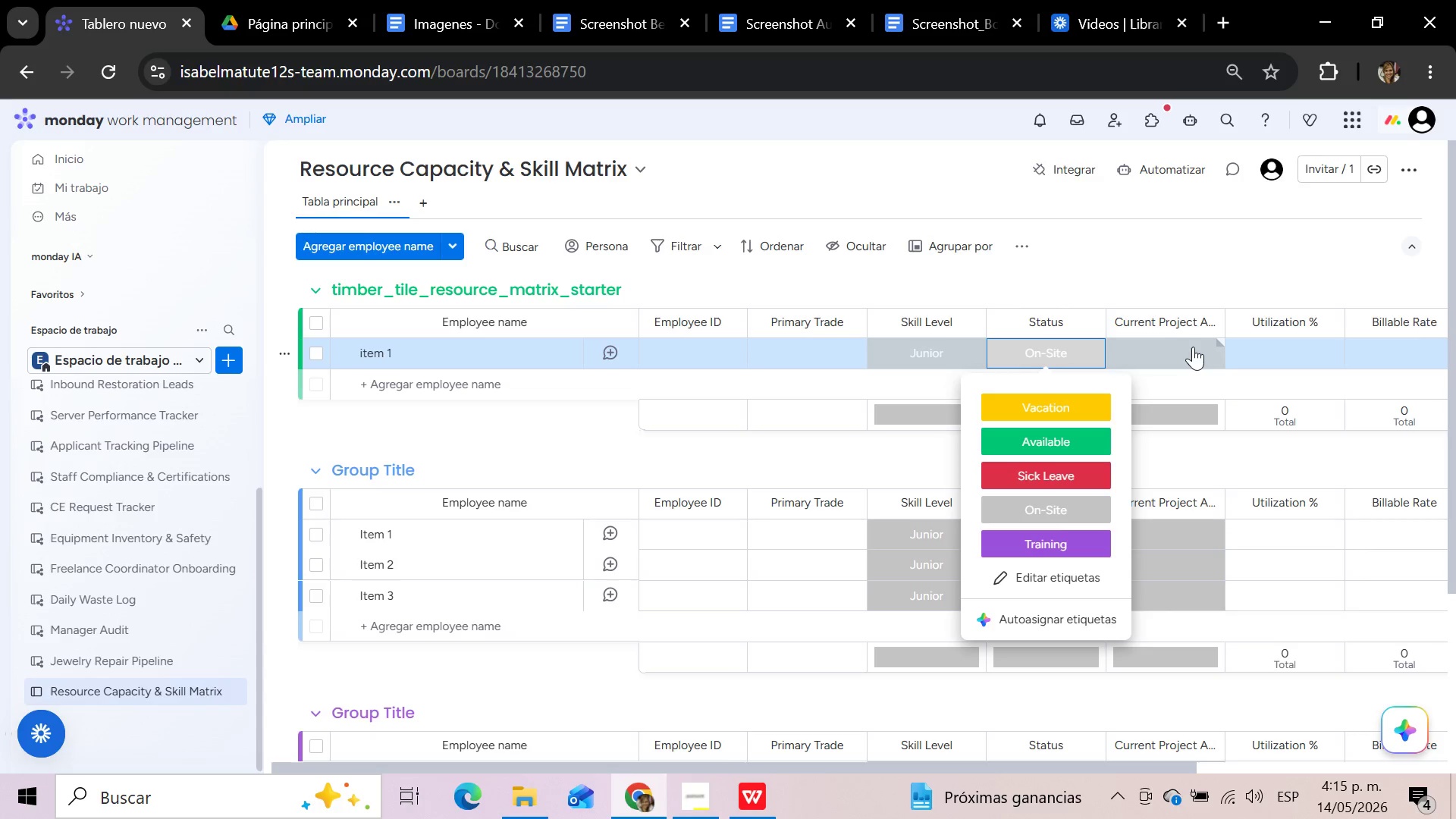 
wait(36.62)
 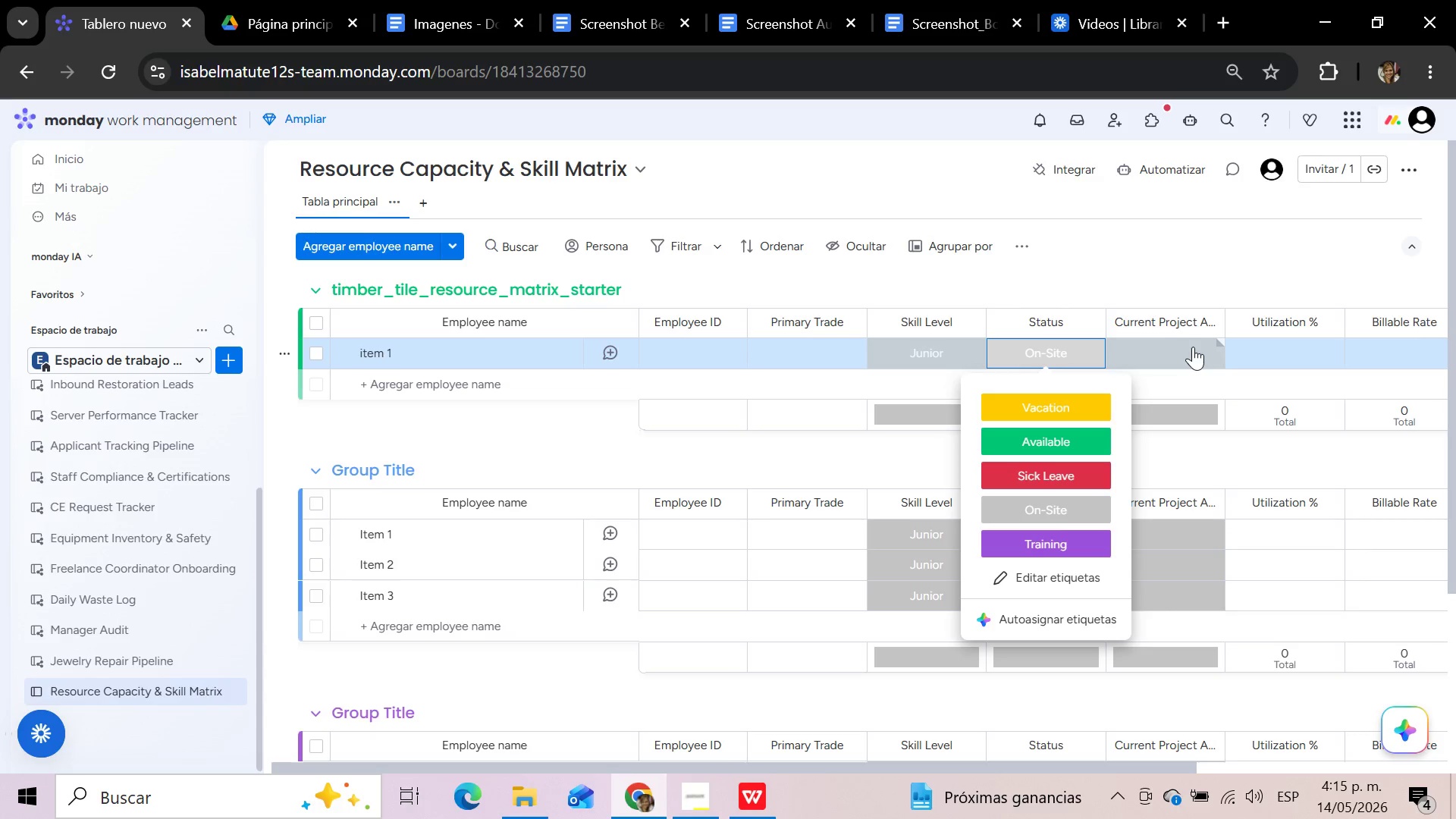 
left_click([1193, 347])
 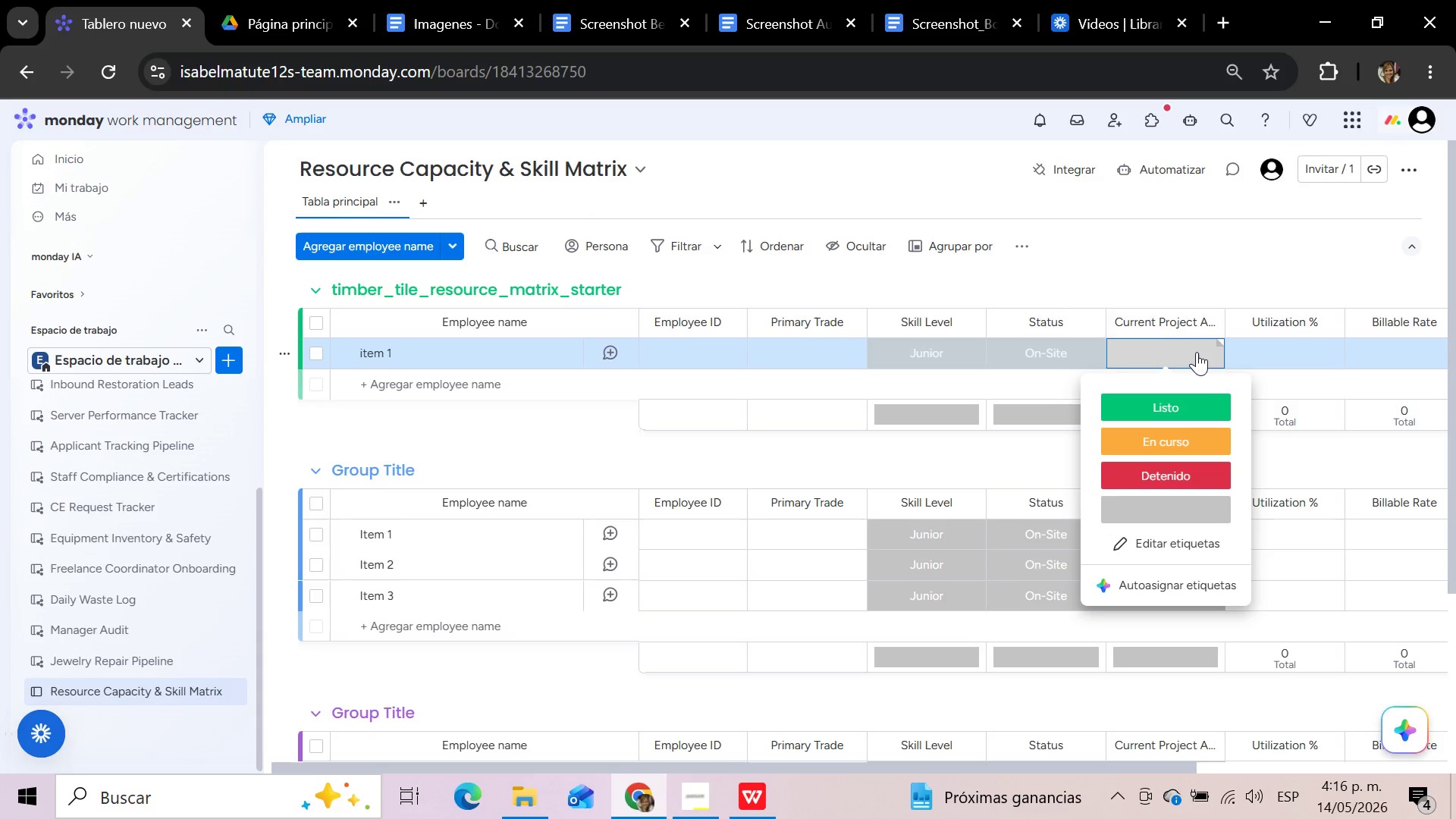 
wait(27.83)
 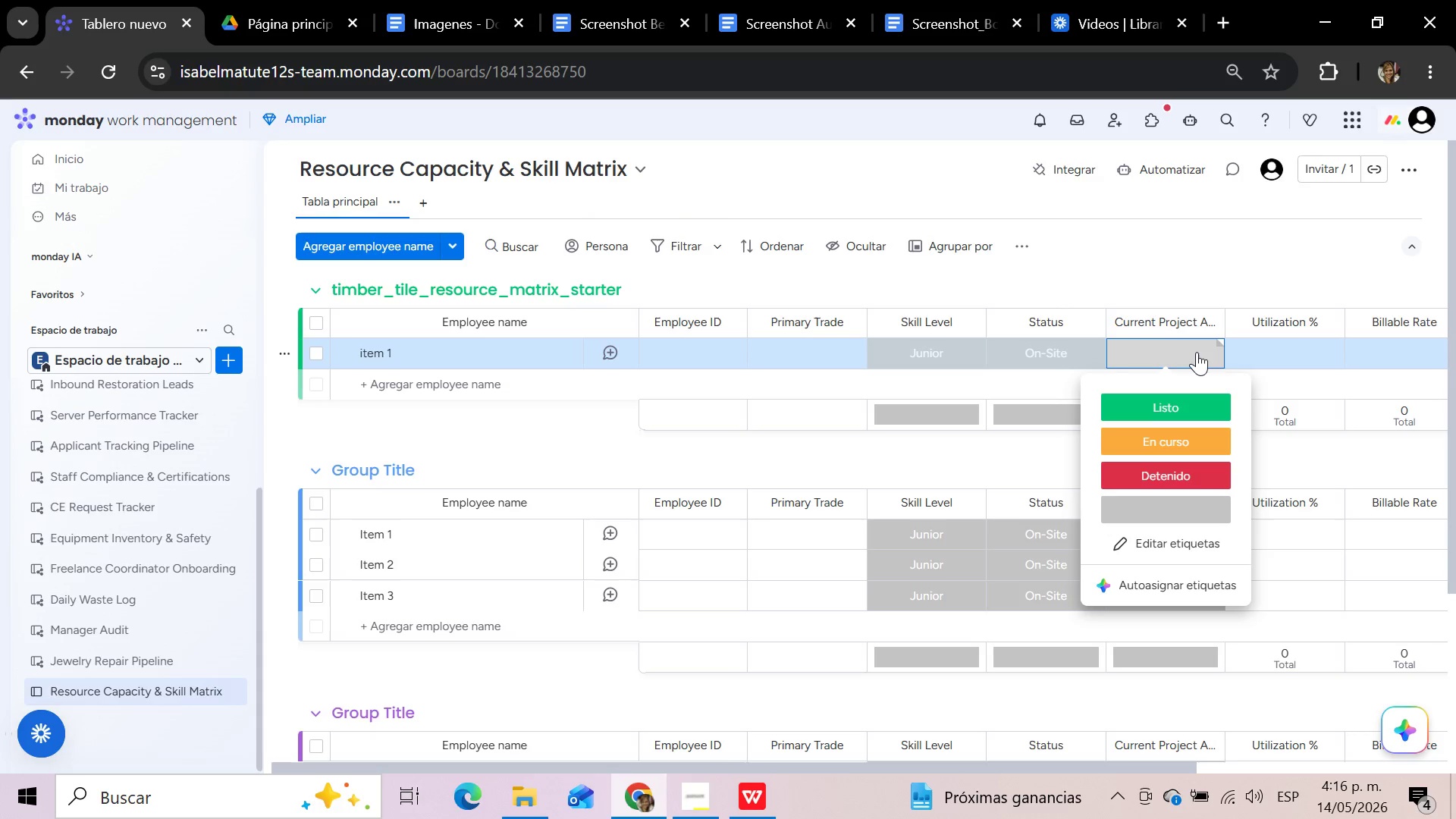 
left_click([1179, 549])
 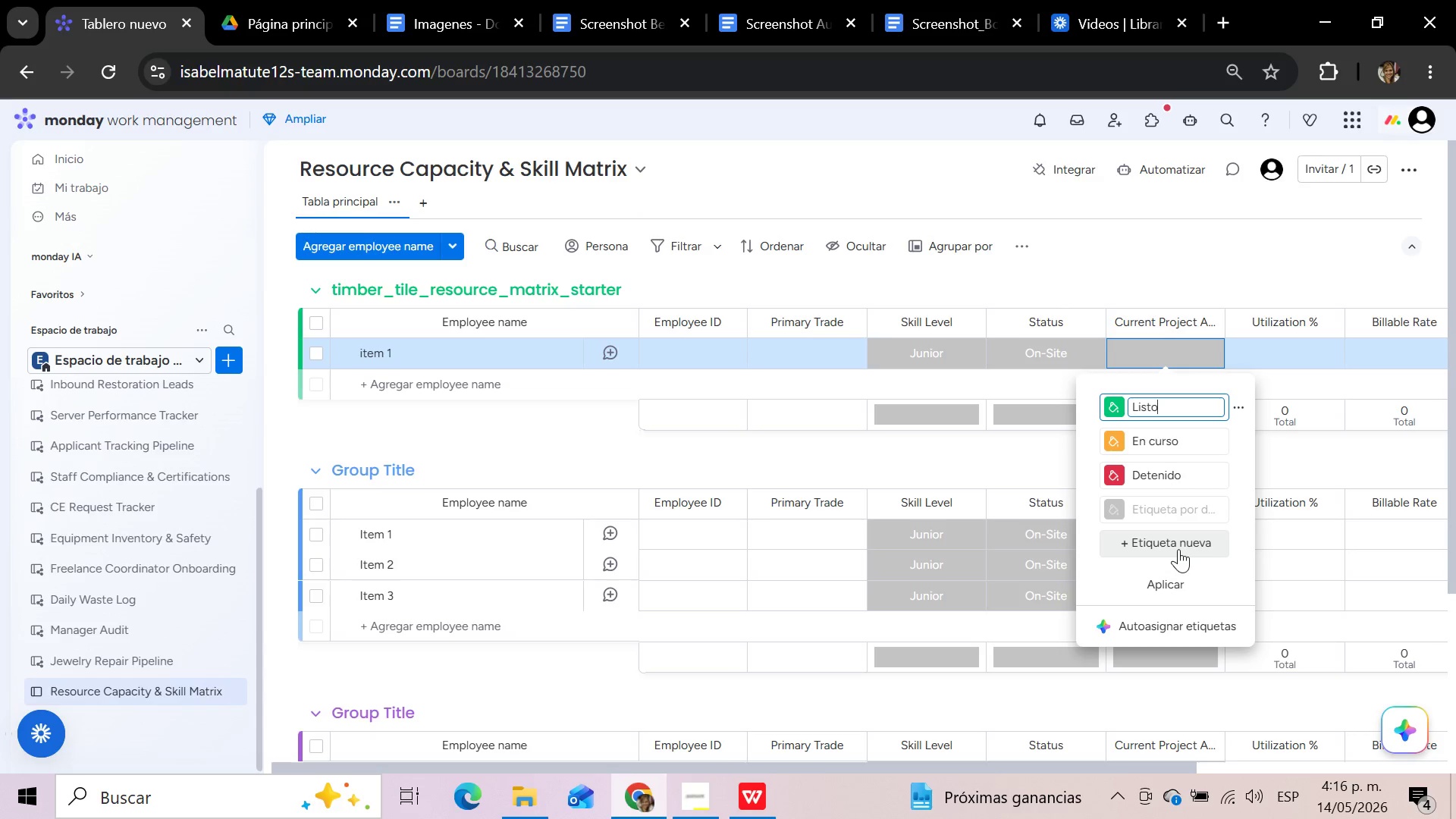 
wait(21.55)
 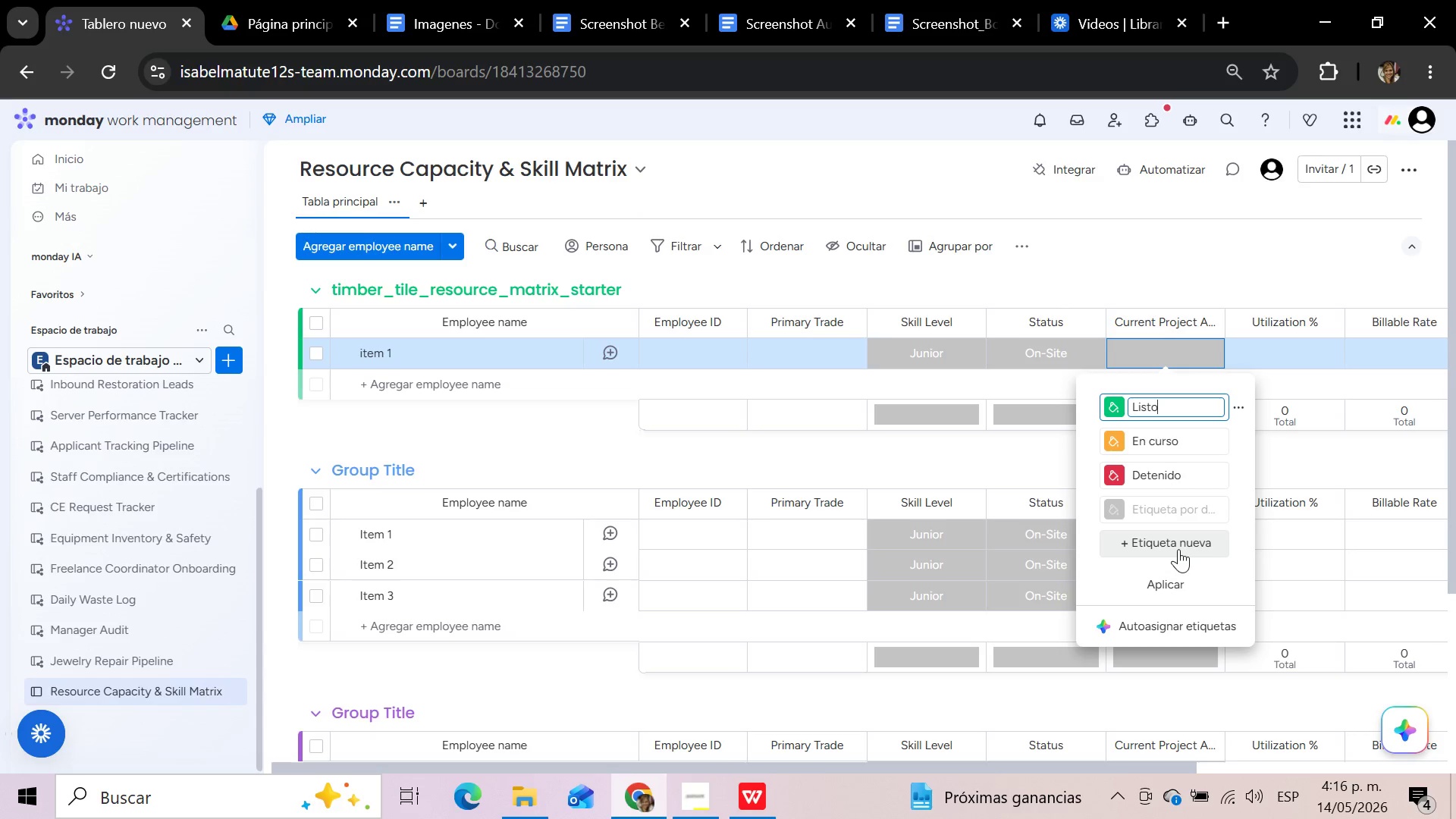 
left_click([1210, 321])
 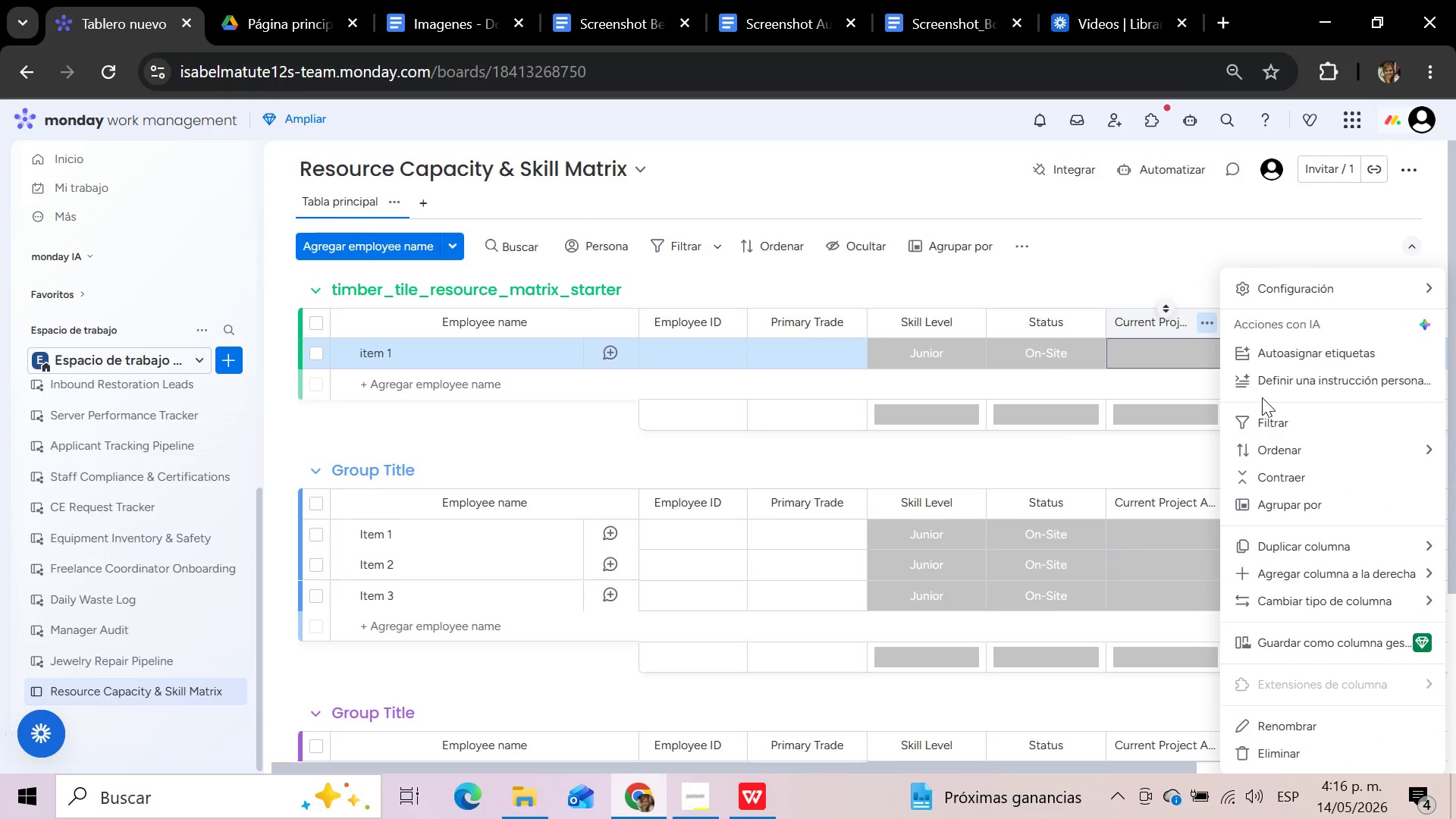 
mouse_move([1279, 610])
 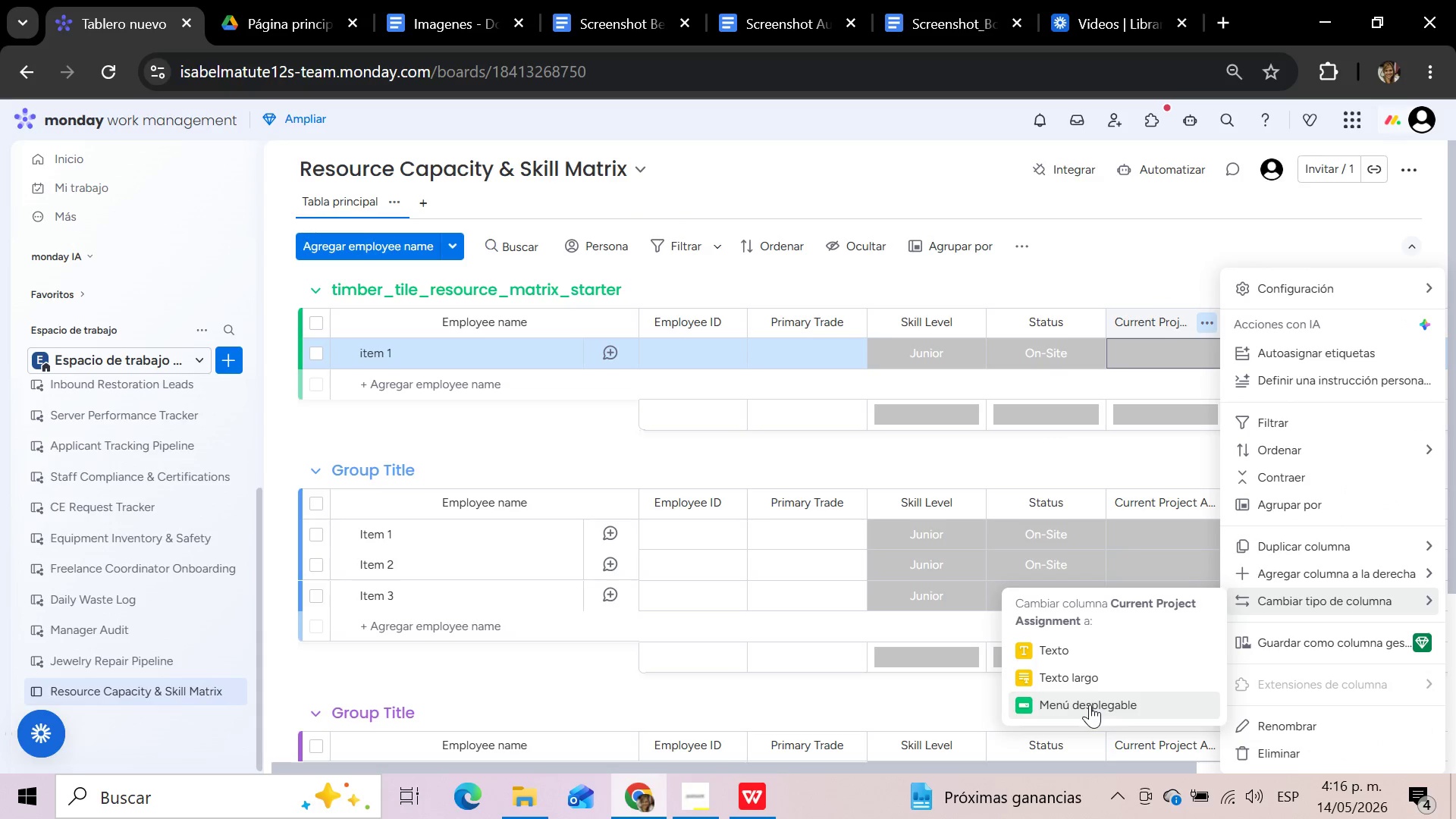 
left_click([1090, 704])
 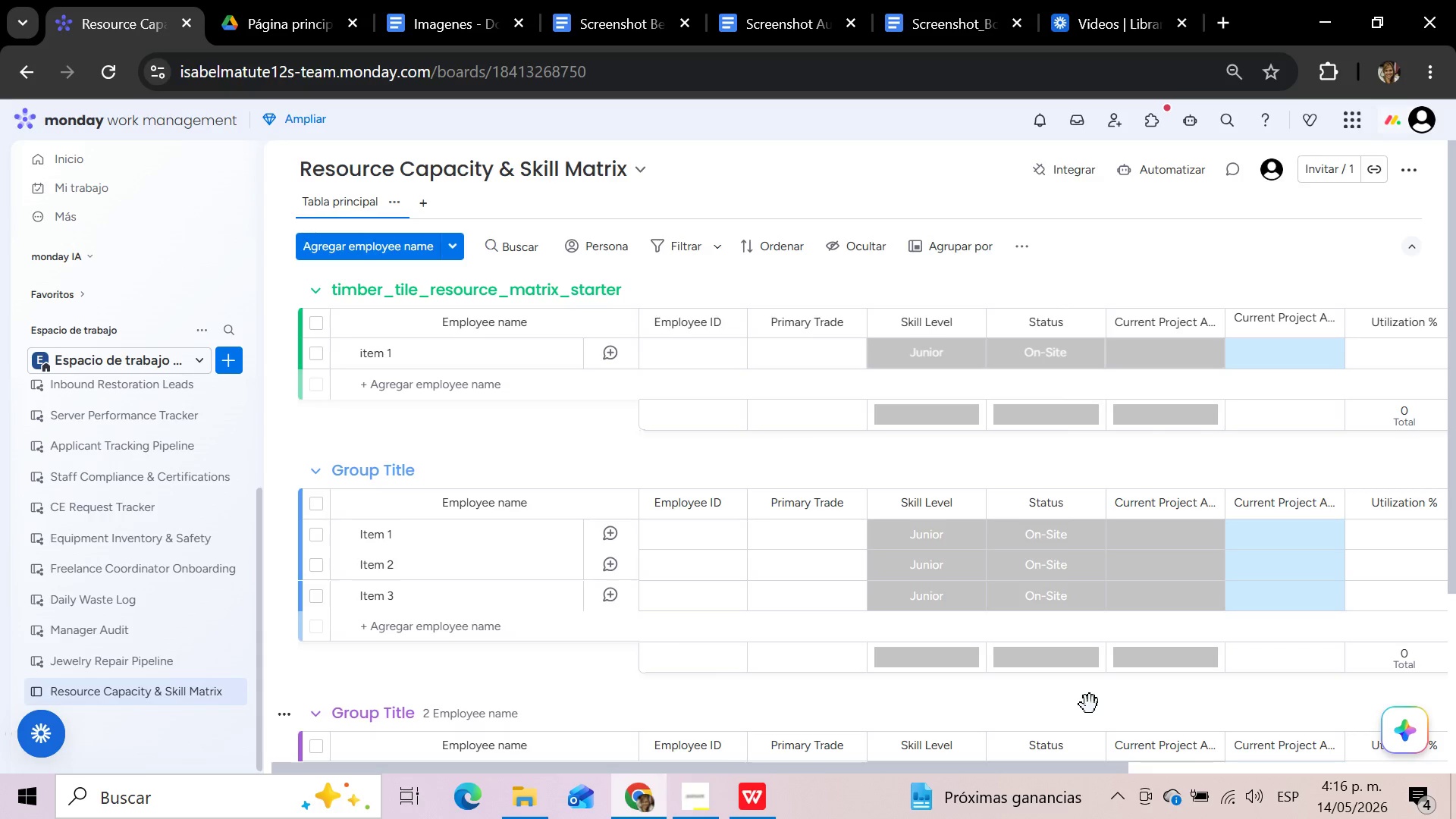 
wait(6.95)
 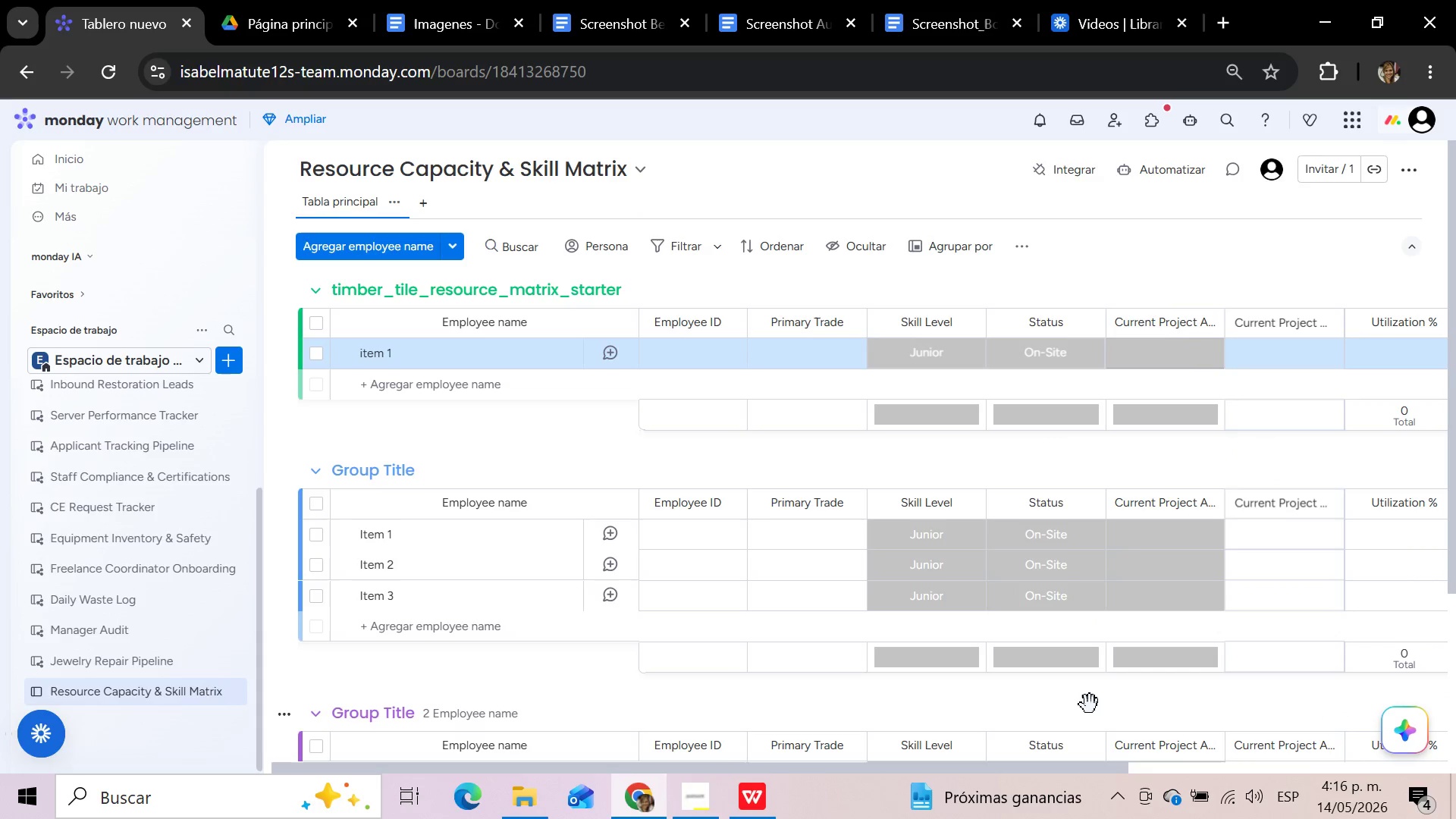 
left_click([1347, 265])
 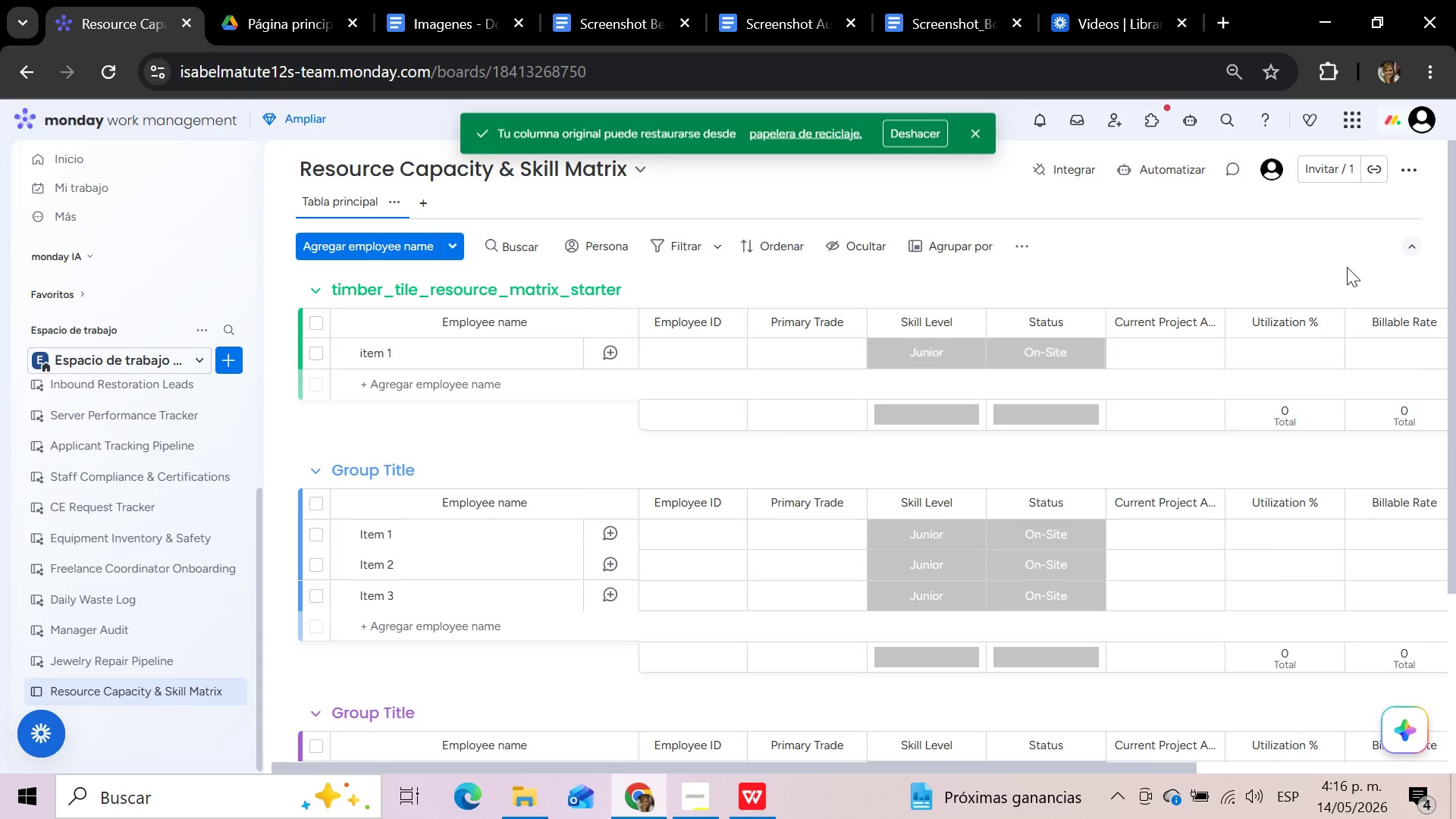 
mouse_move([1195, 361])
 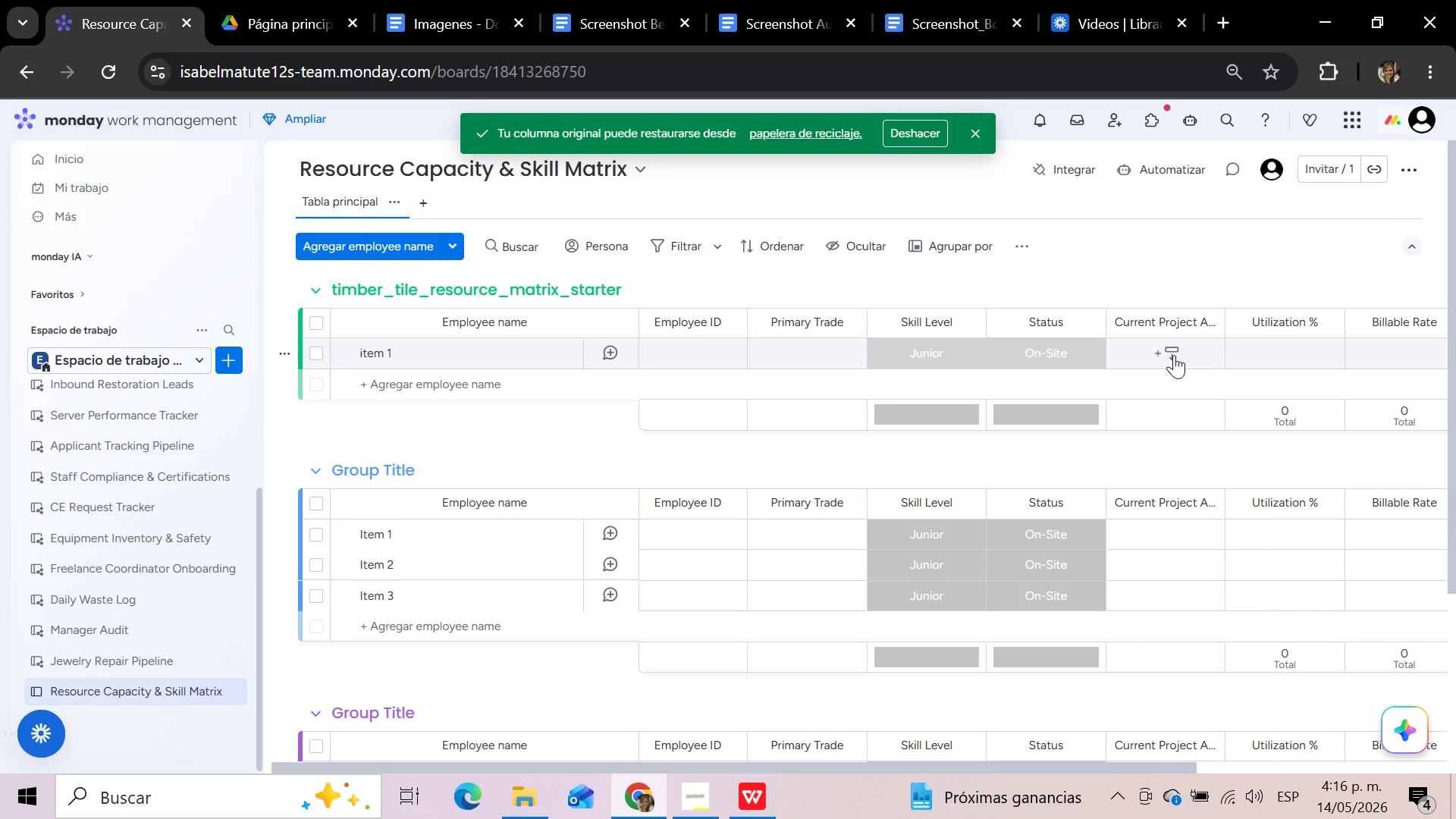 
left_click([1174, 355])
 